 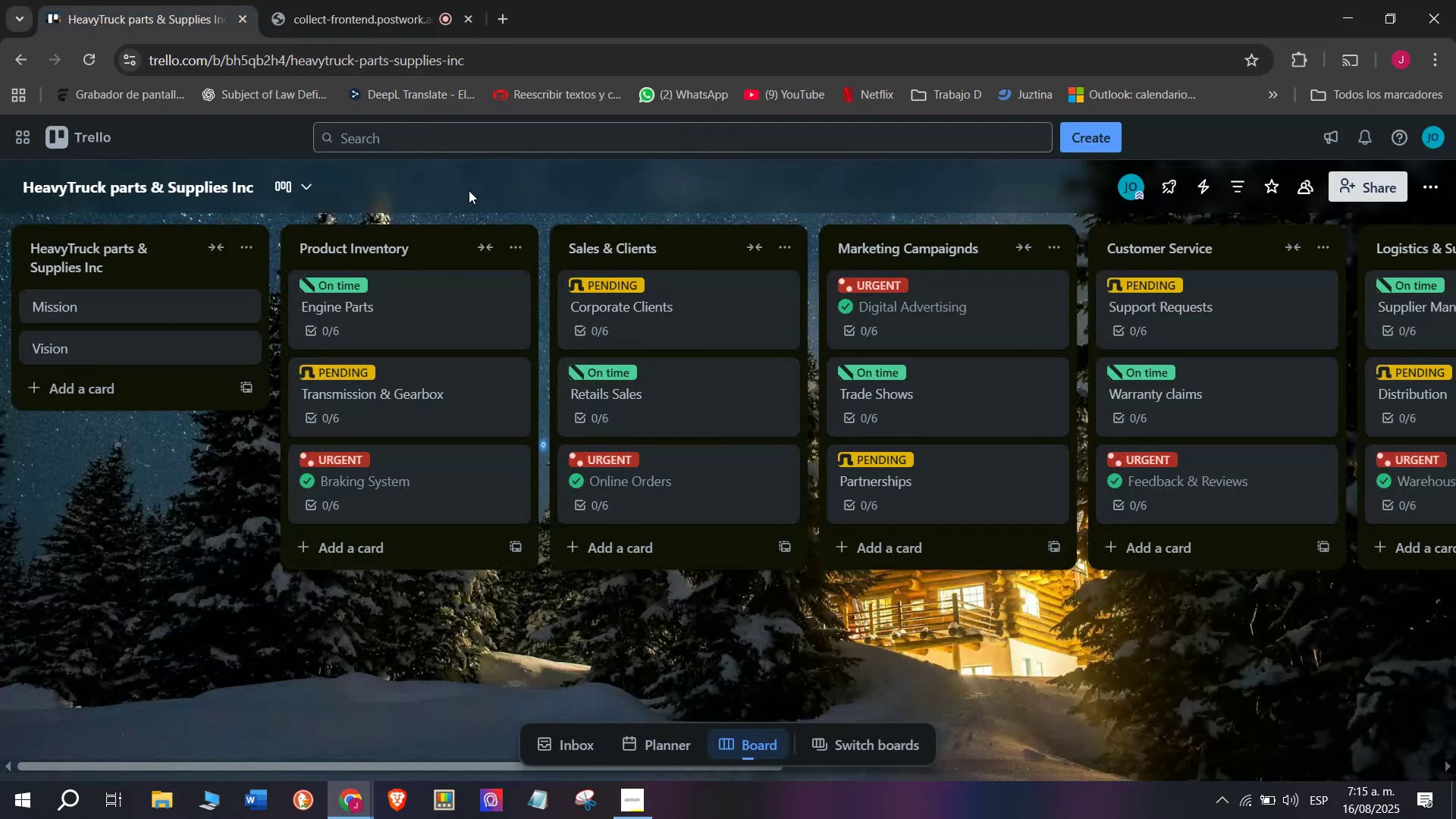 
left_click([99, 138])
 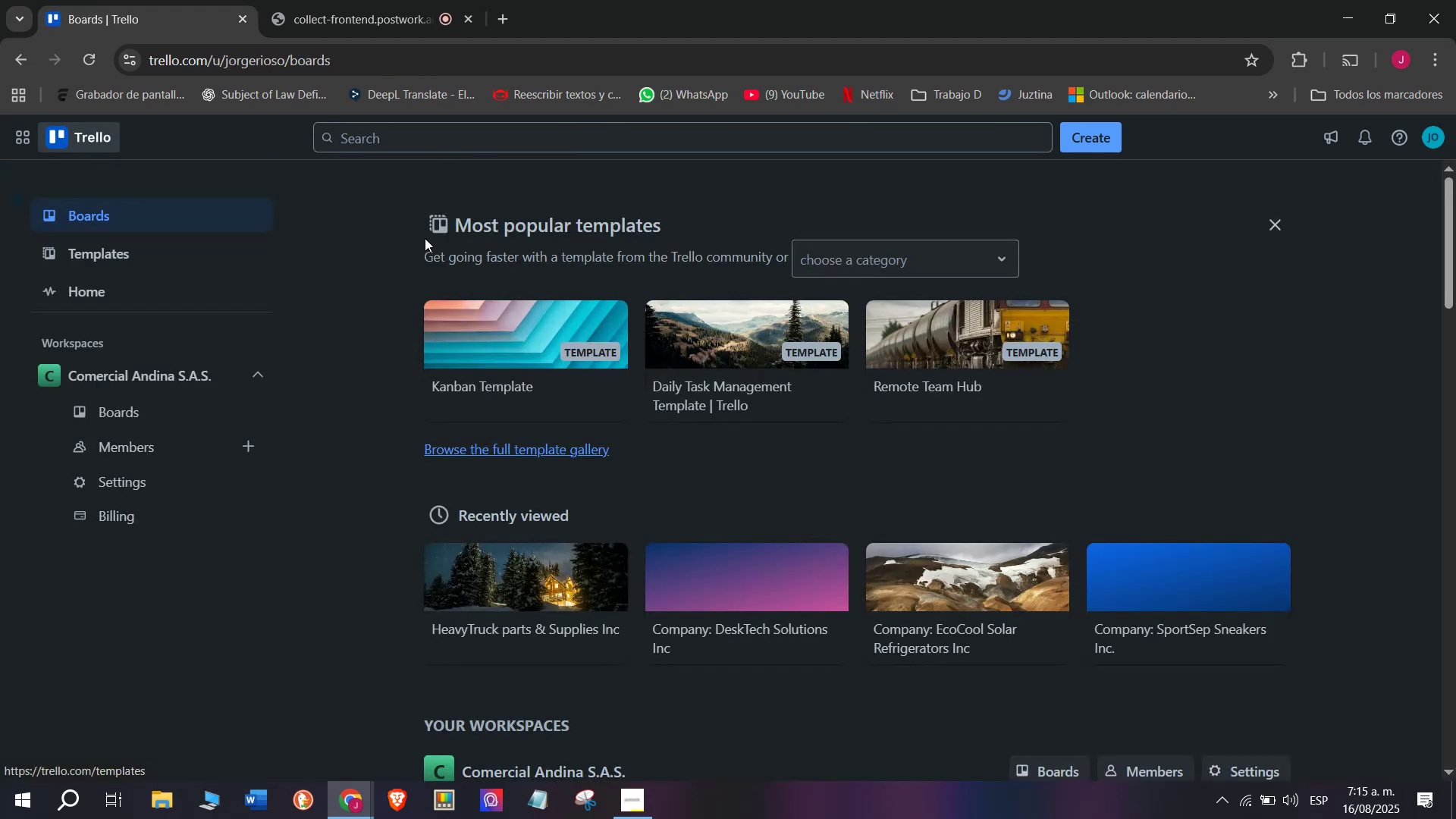 
scroll: coordinate [781, 583], scroll_direction: down, amount: 15.0
 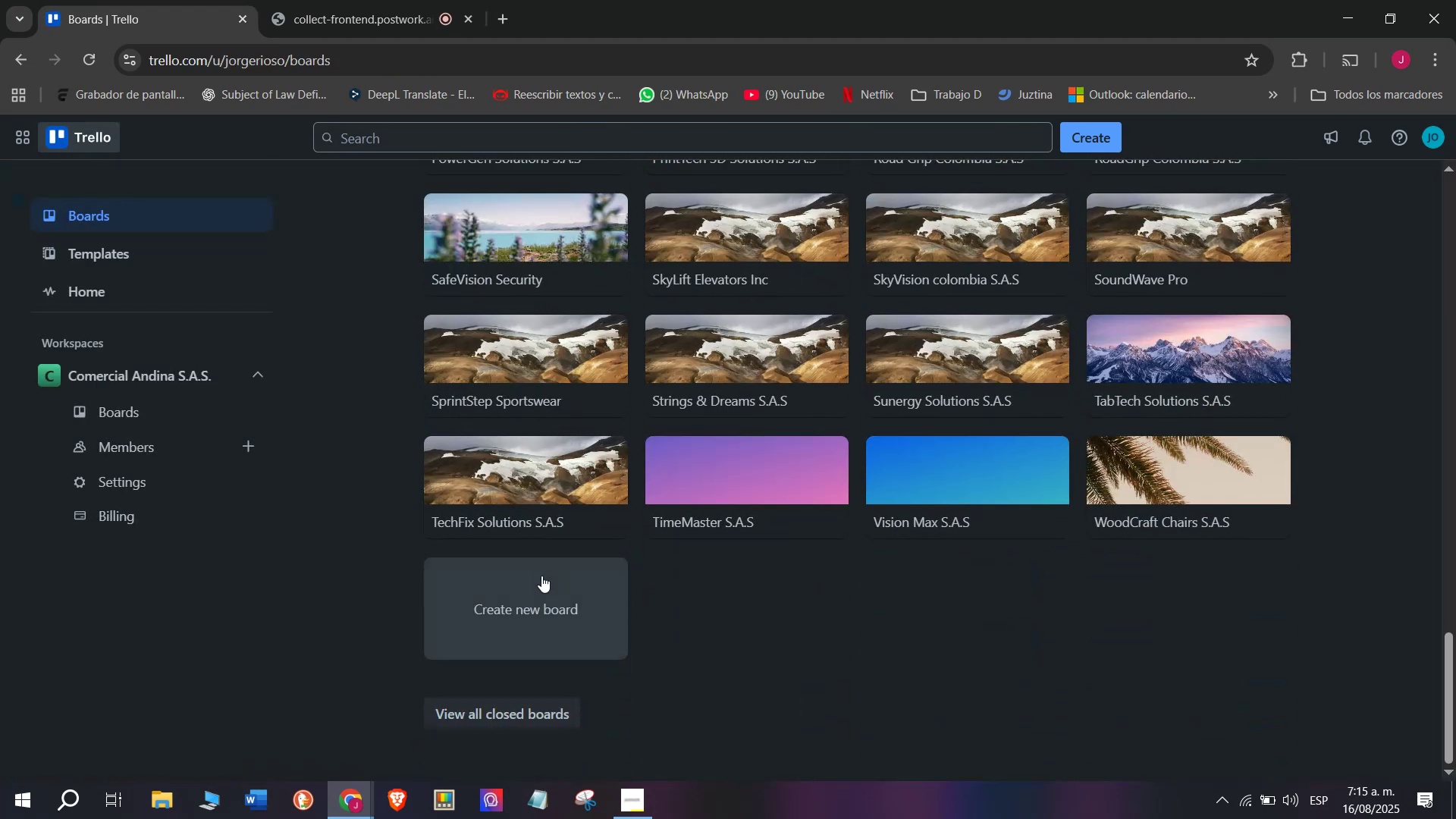 
left_click([529, 620])
 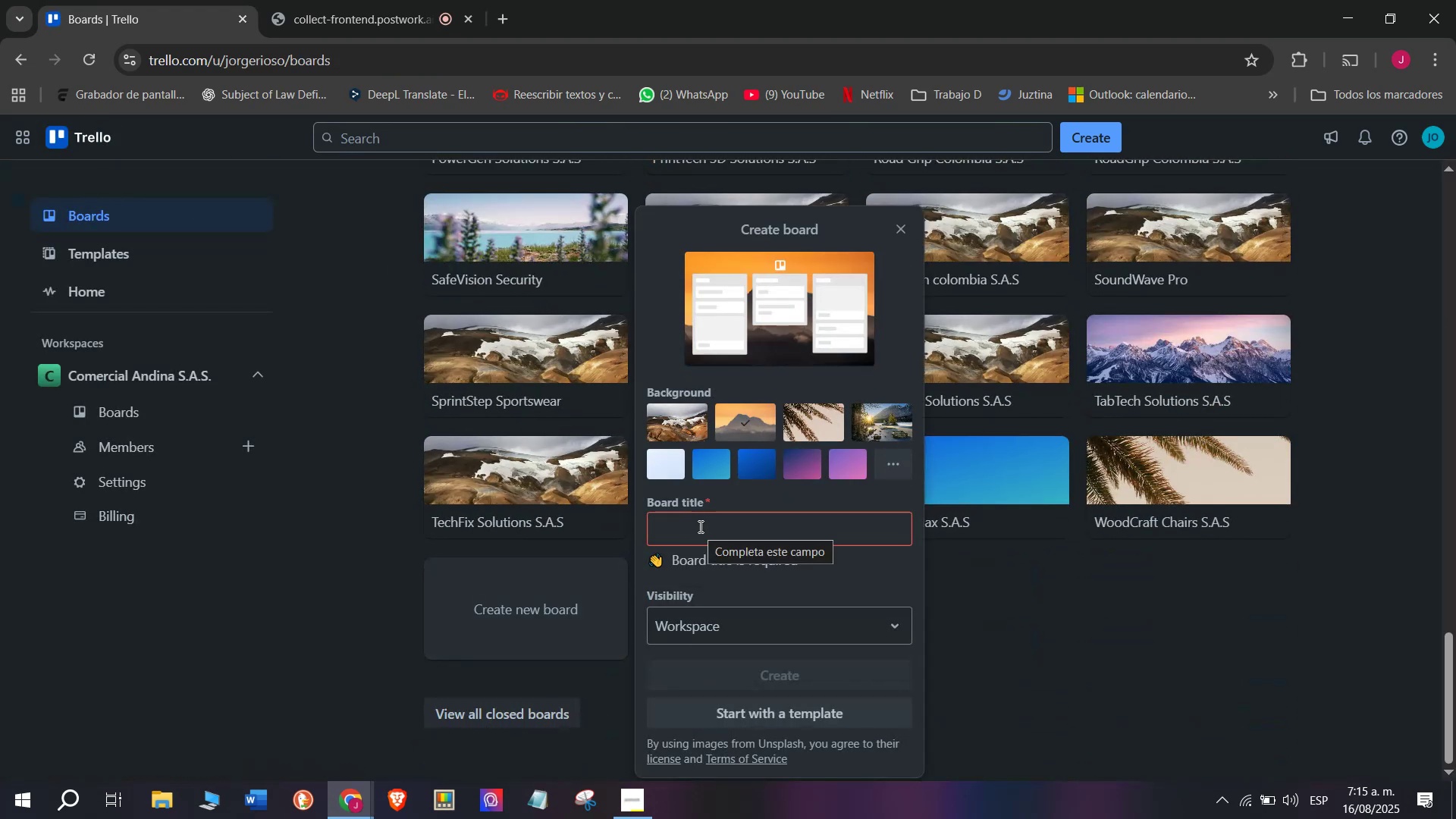 
wait(6.06)
 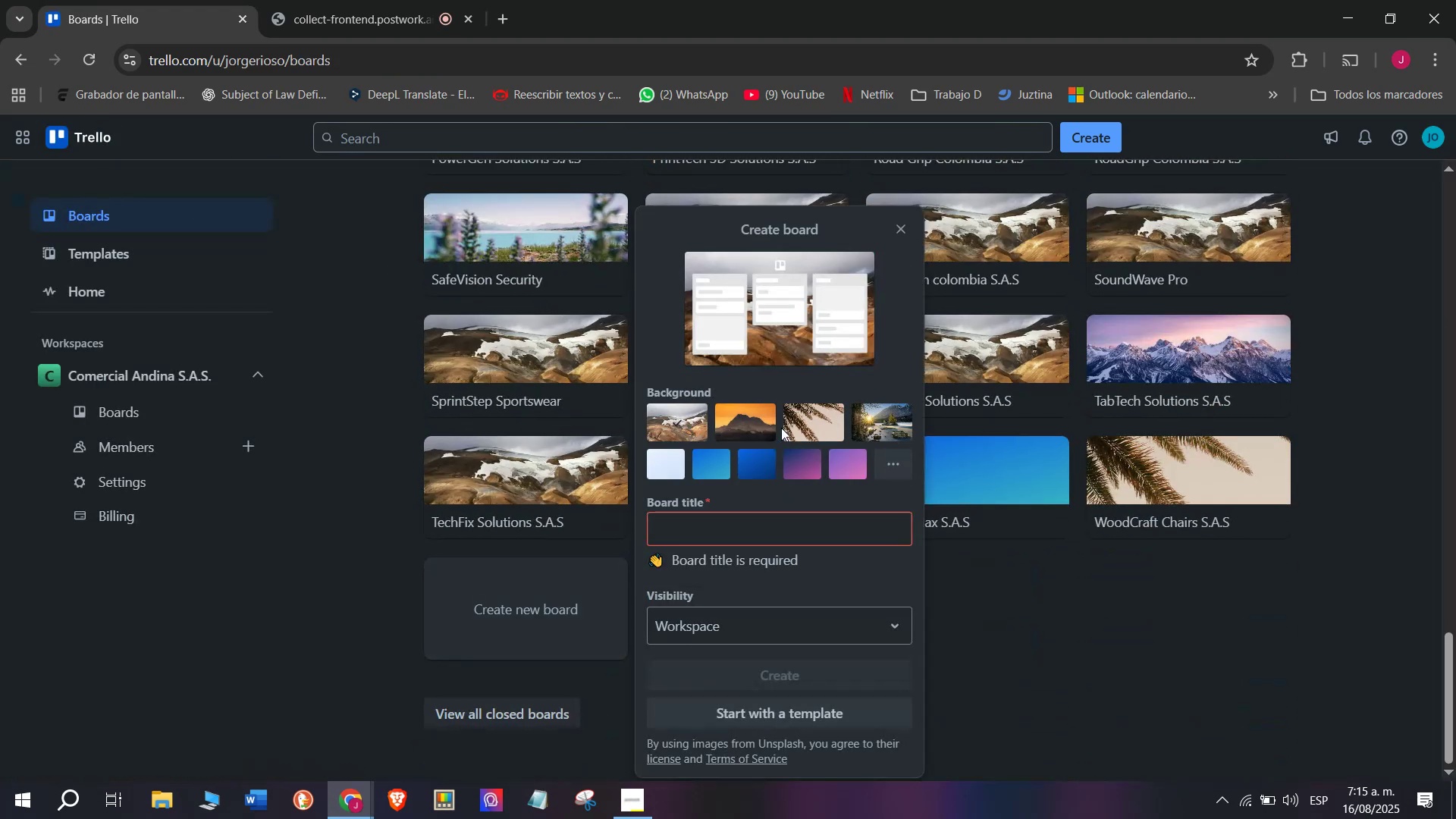 
type(ProworkShop Tools ^ )
 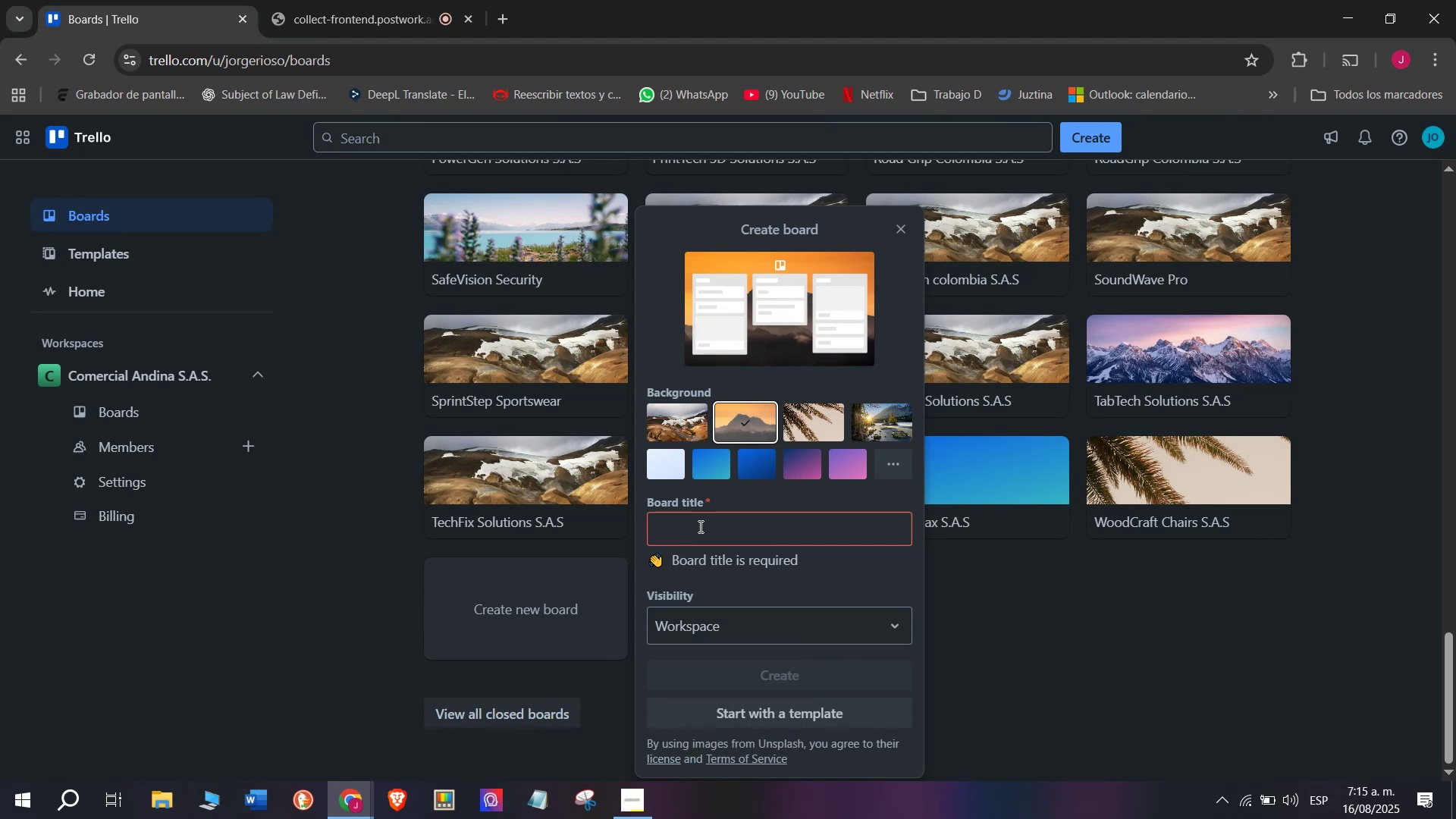 
left_click([695, 526])
 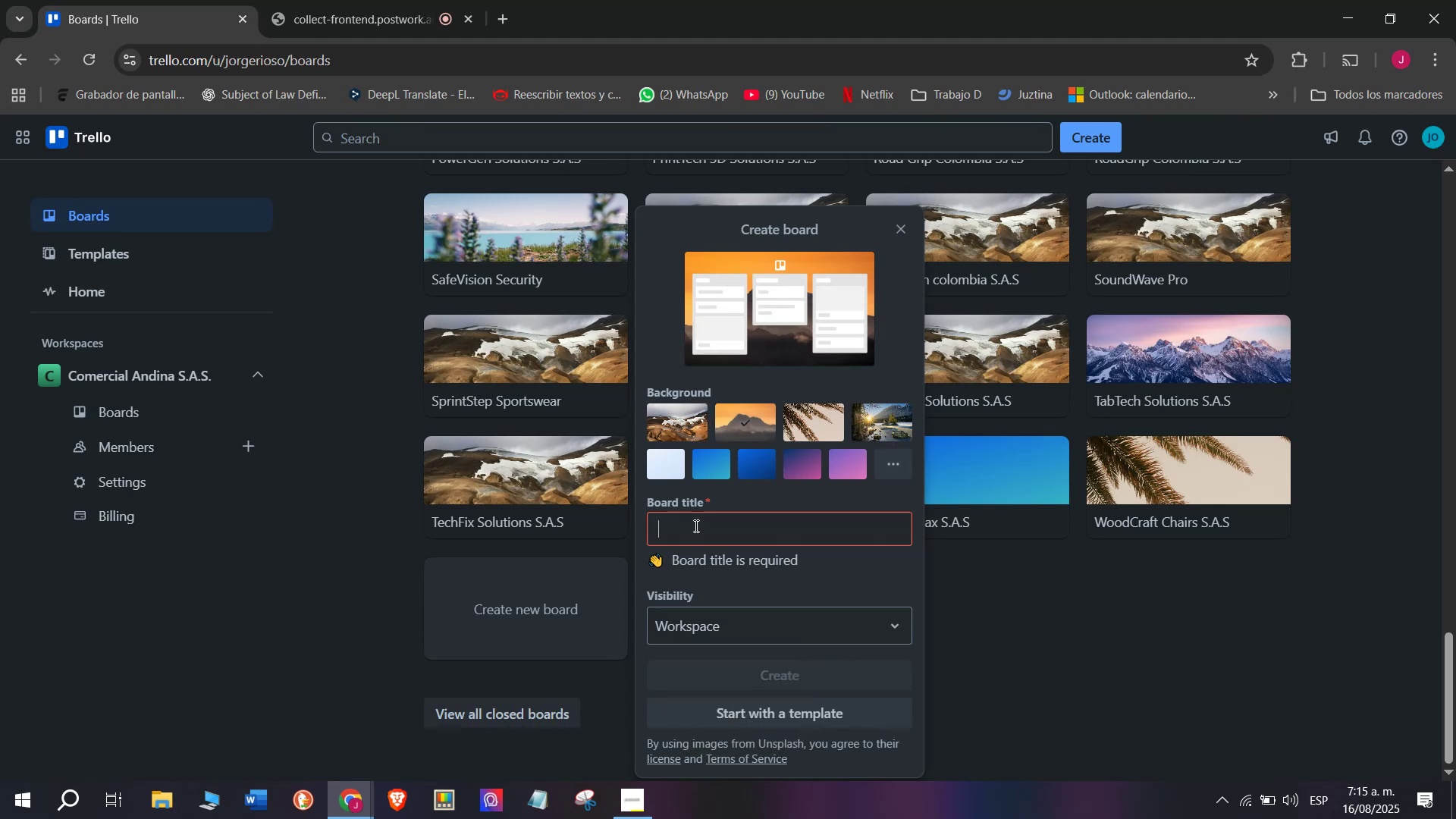 
type(ProWorkshop Tools ^ Supplies Inc)
 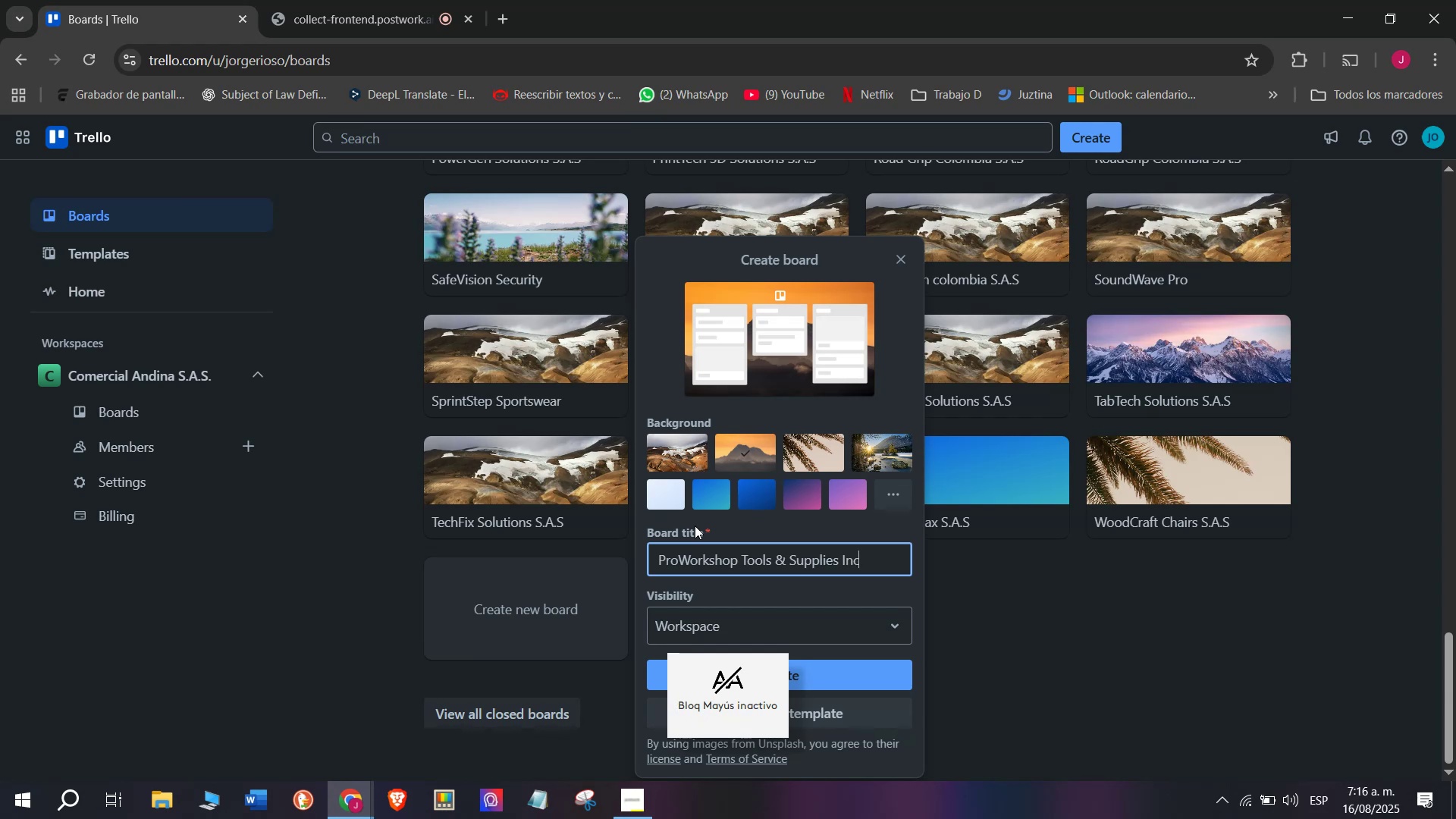 
key(Enter)
 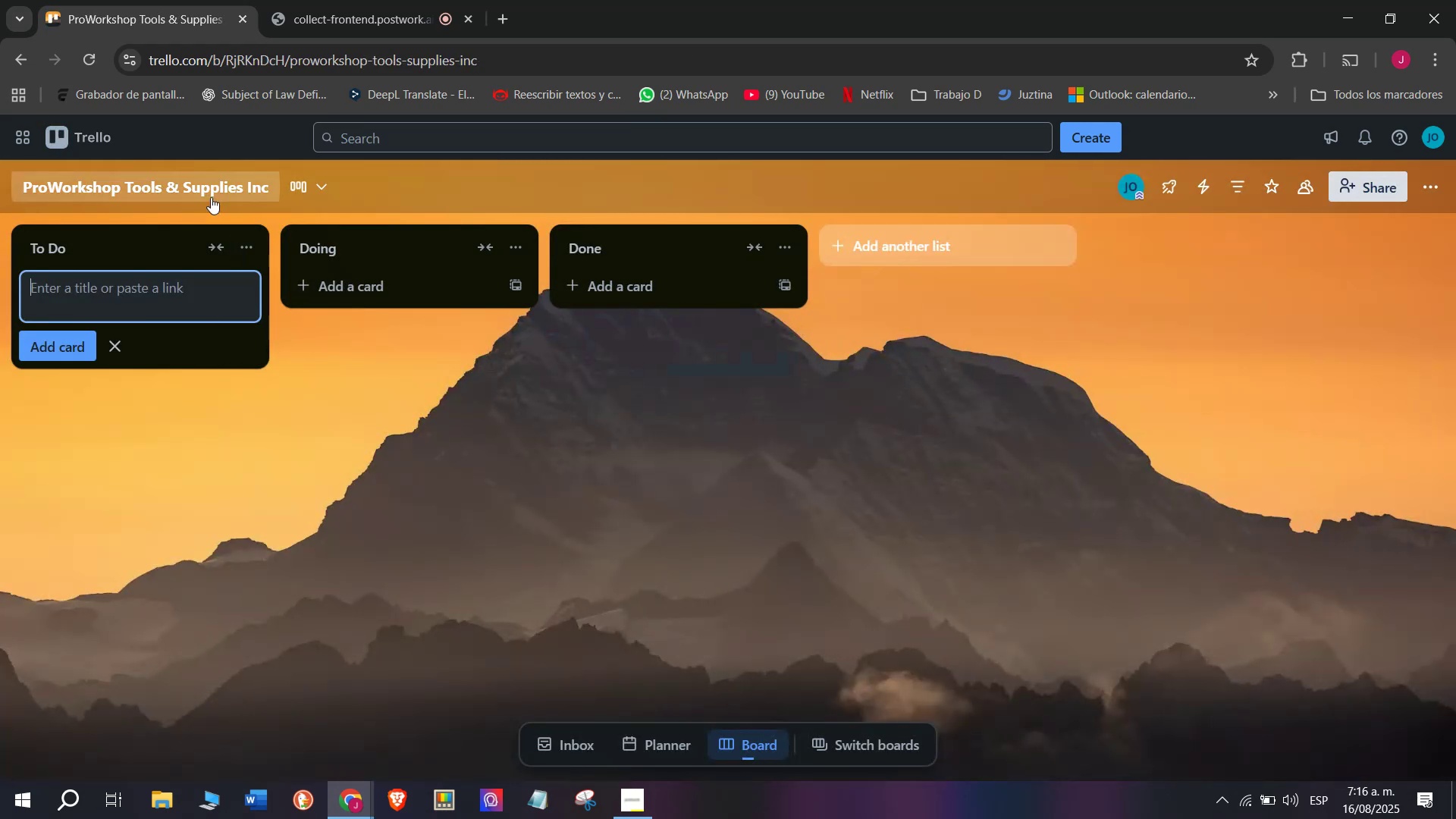 
key(Control+C)
 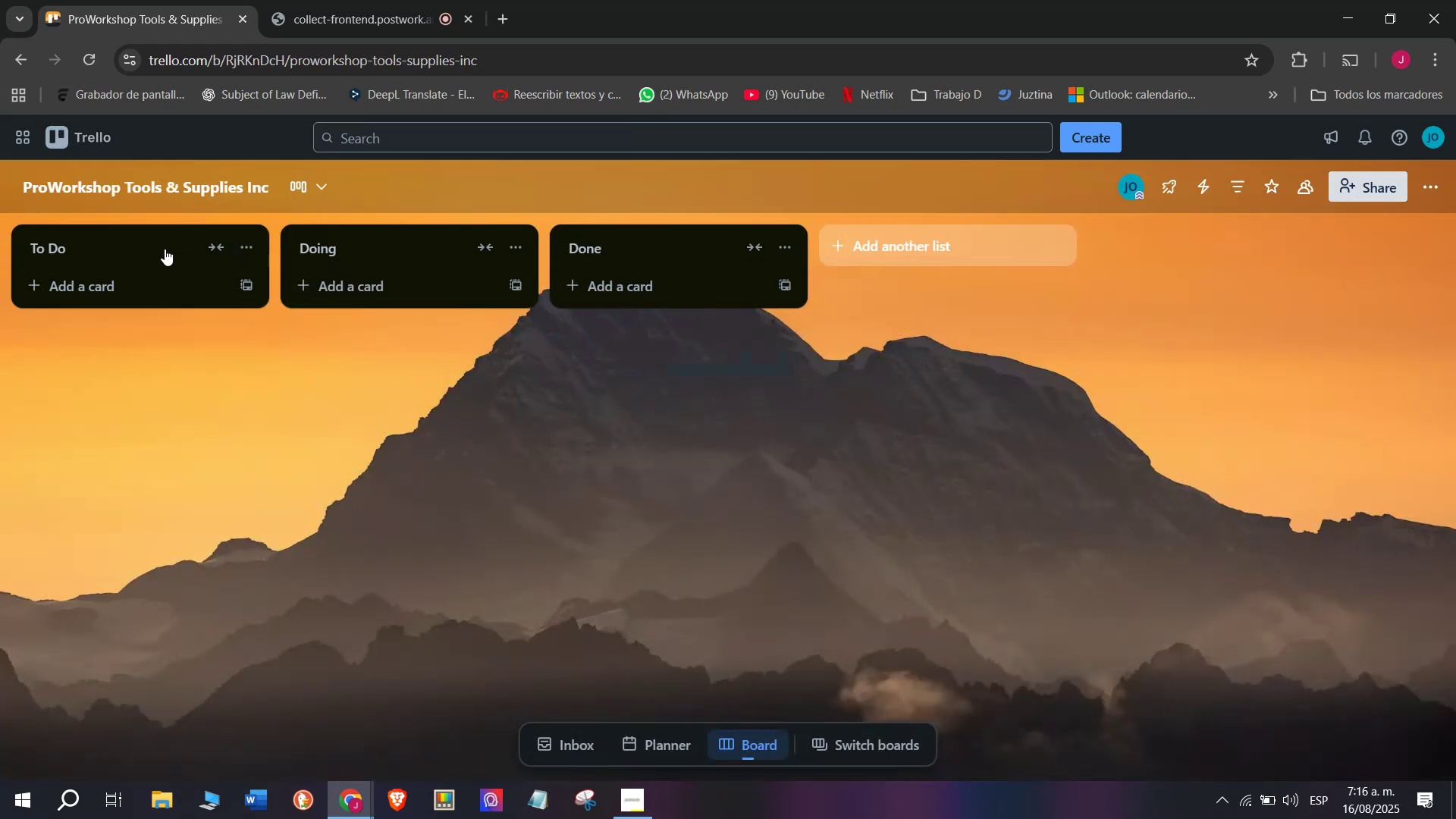 
key(Control+V)
 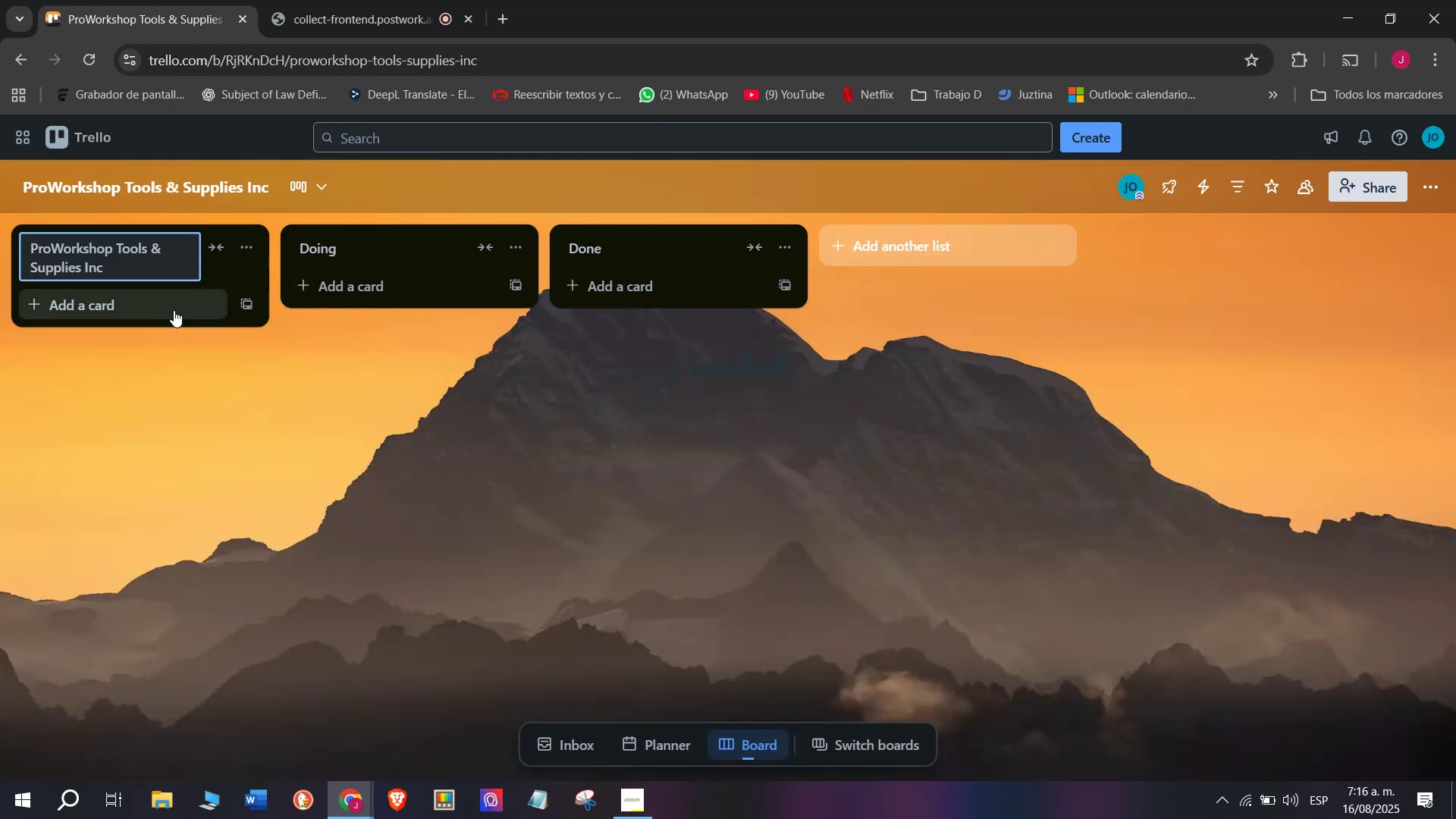 
left_click([172, 309])
 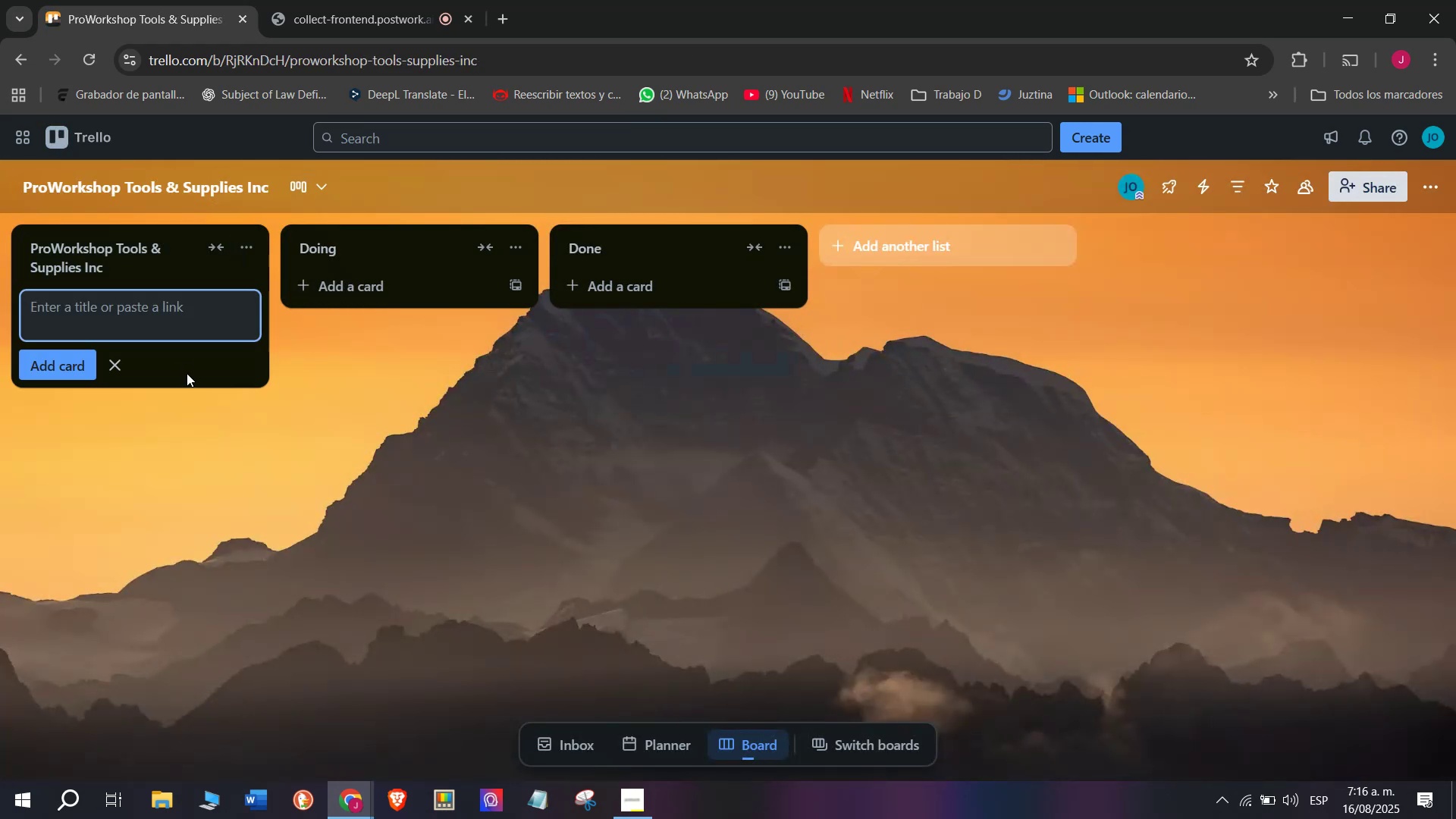 
type(Mission )
 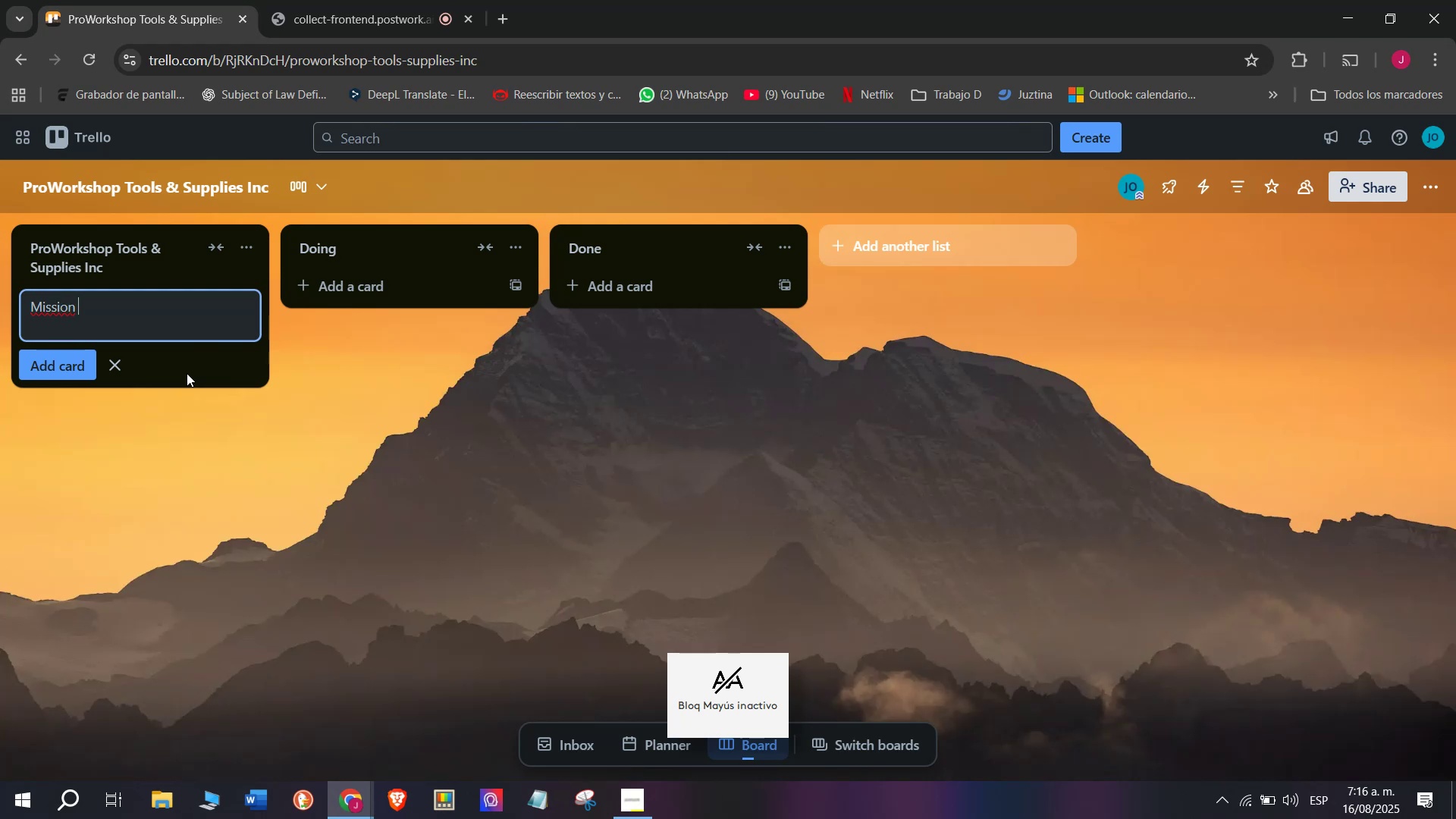 
key(Enter)
 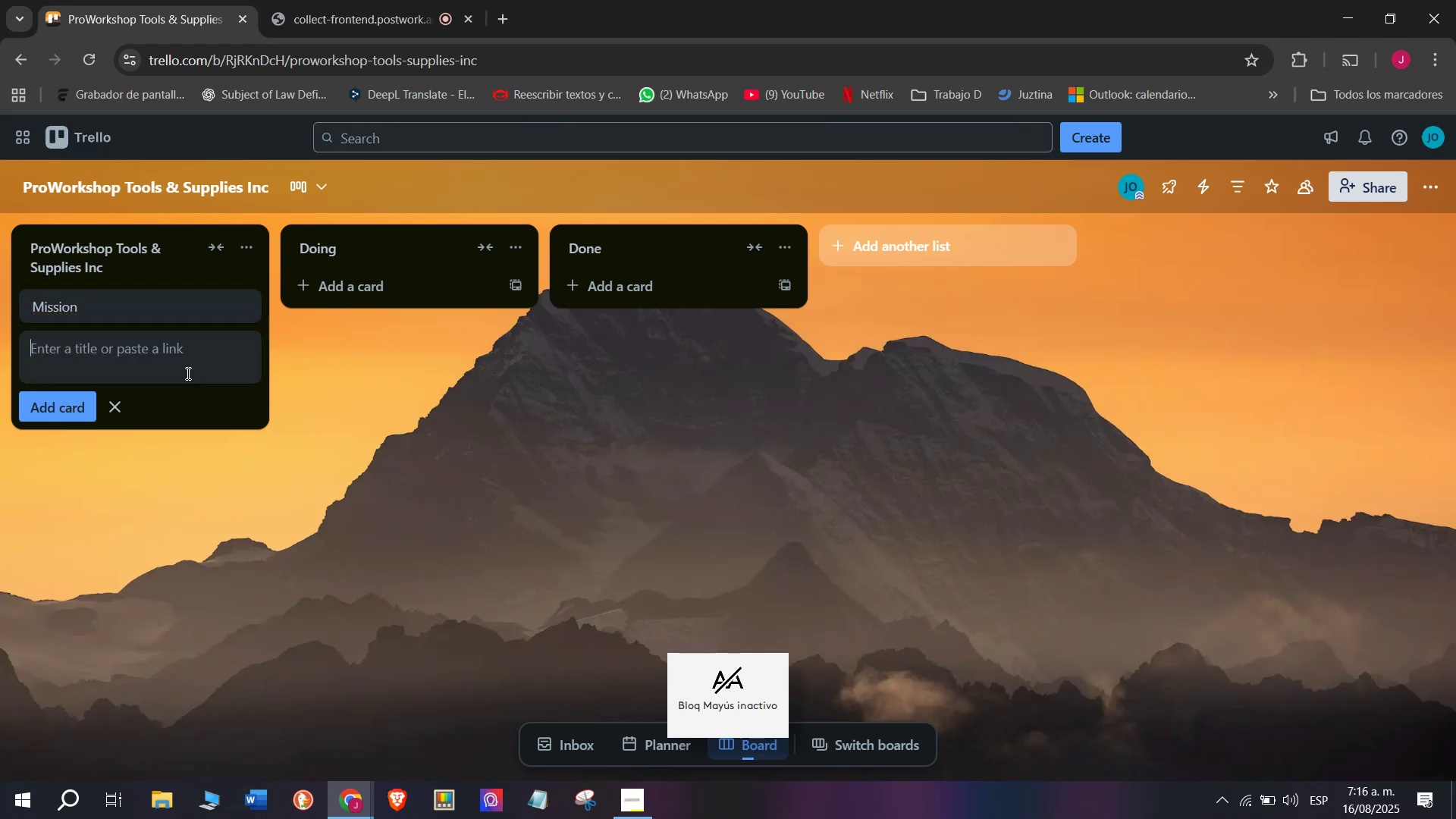 
type(Vias)
key(Backspace)
type(s)
key(Backspace)
key(Backspace)
type(sion)
 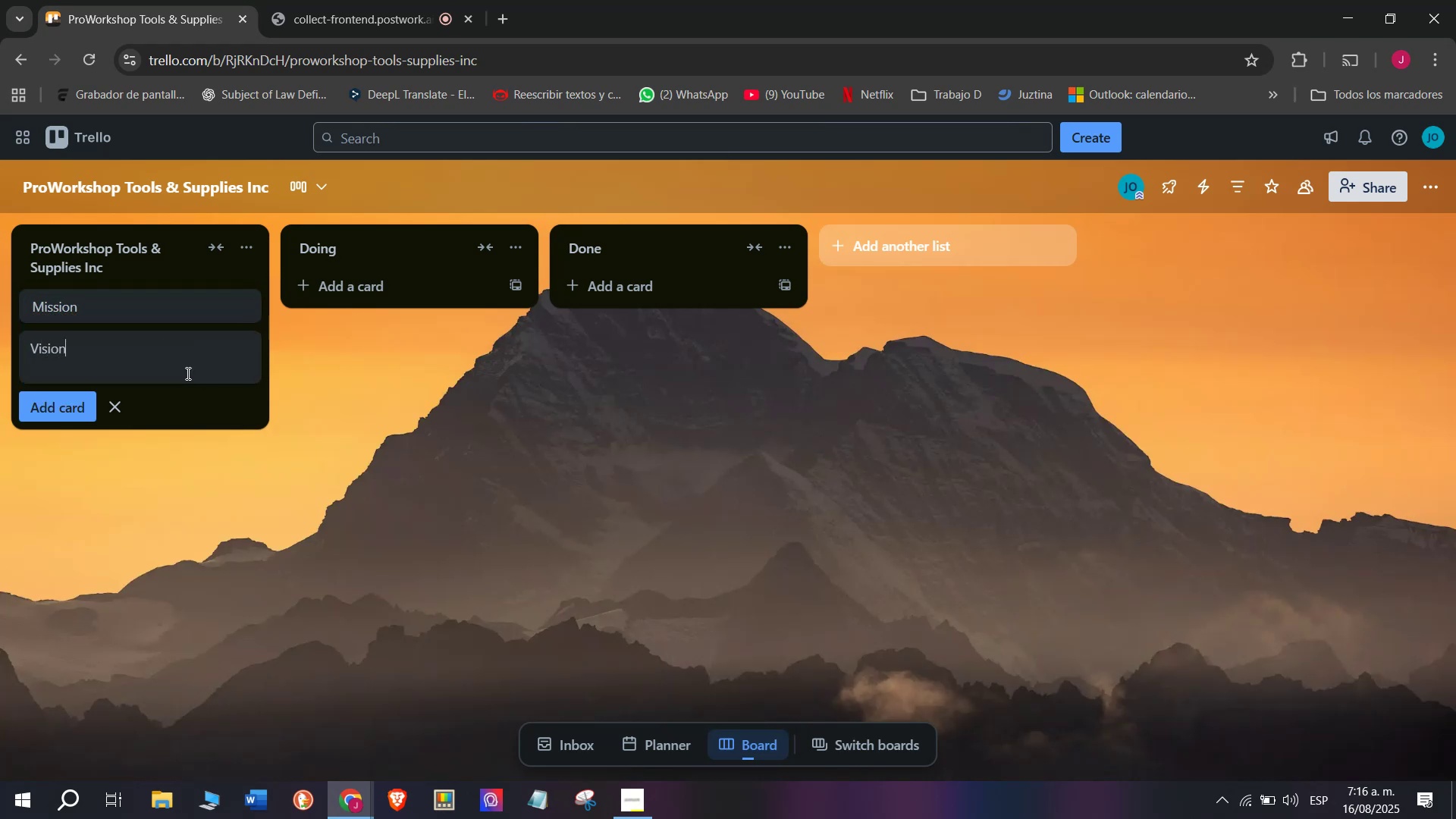 
key(Enter)
 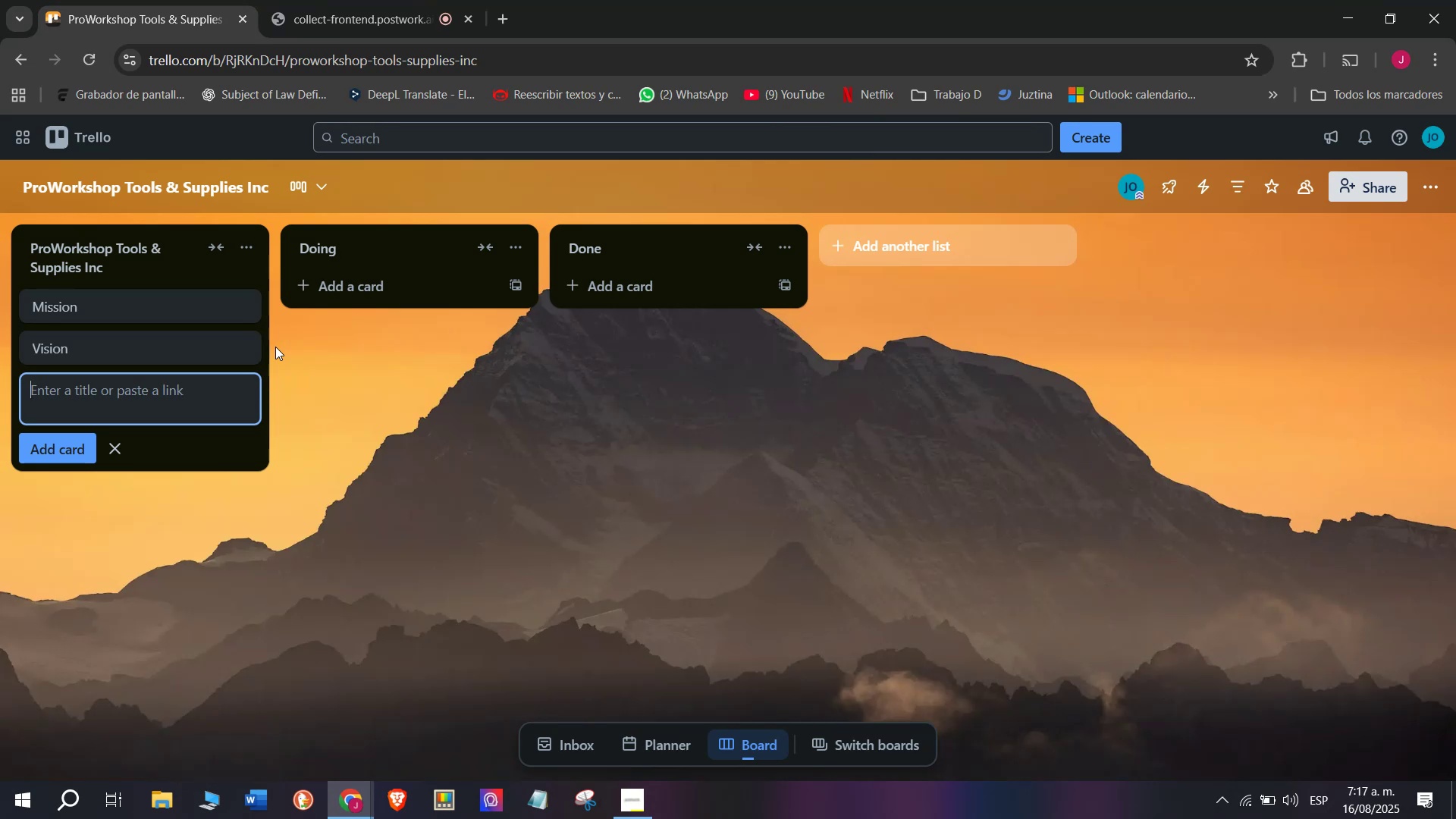 
wait(33.02)
 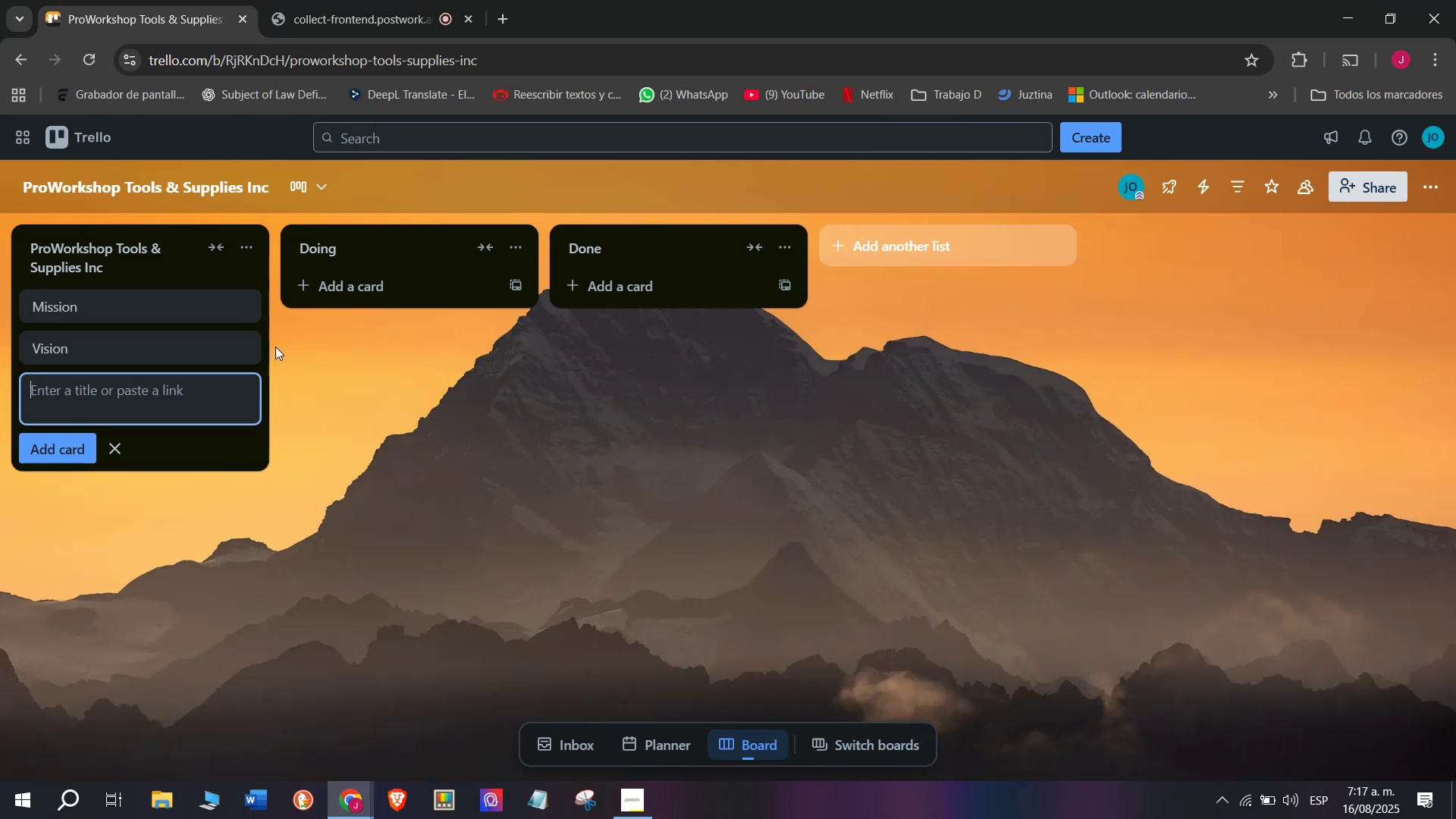 
type(Product Inventori)
key(Backspace)
type(y)
 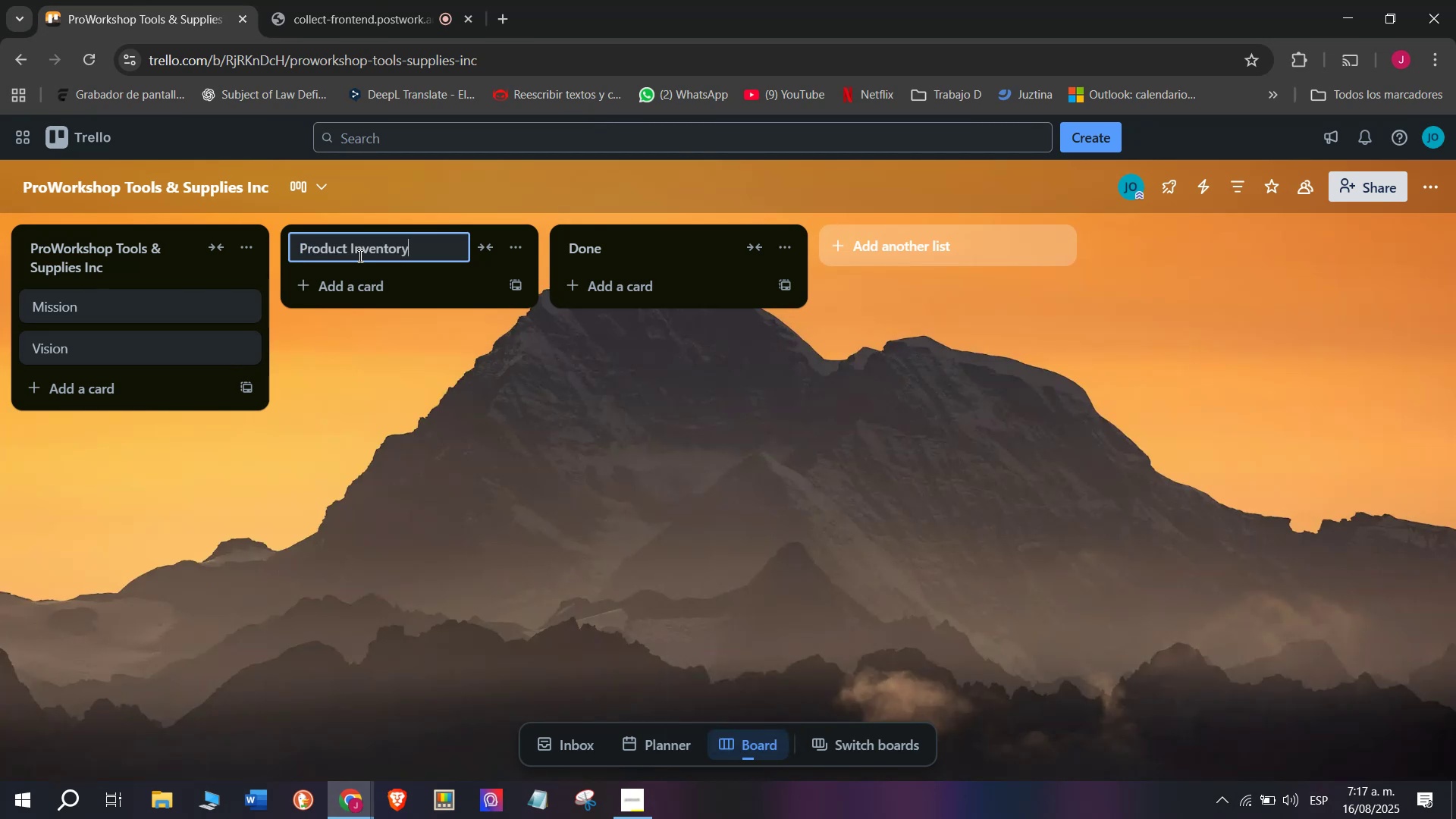 
key(Enter)
 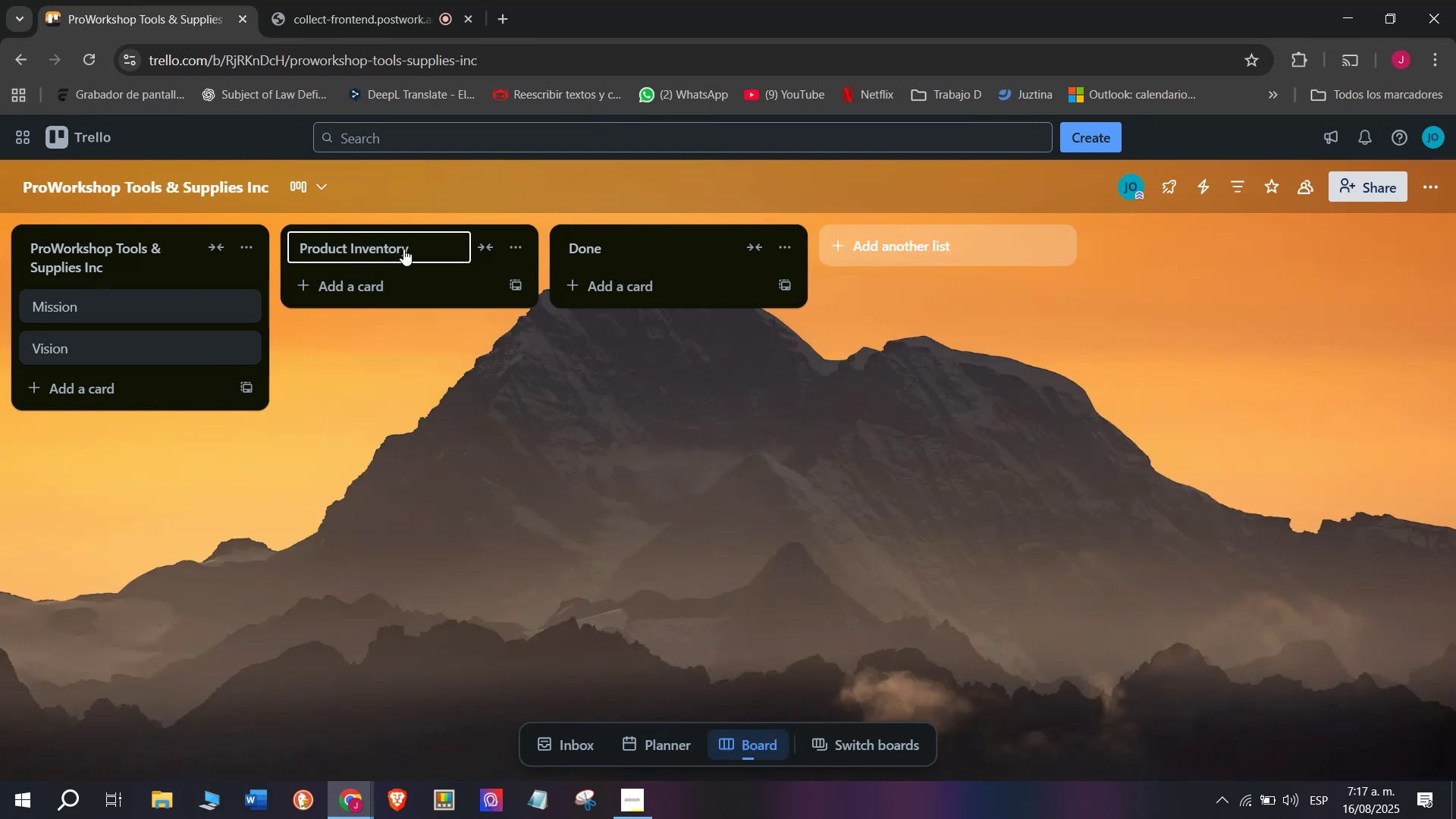 
left_click([420, 271])
 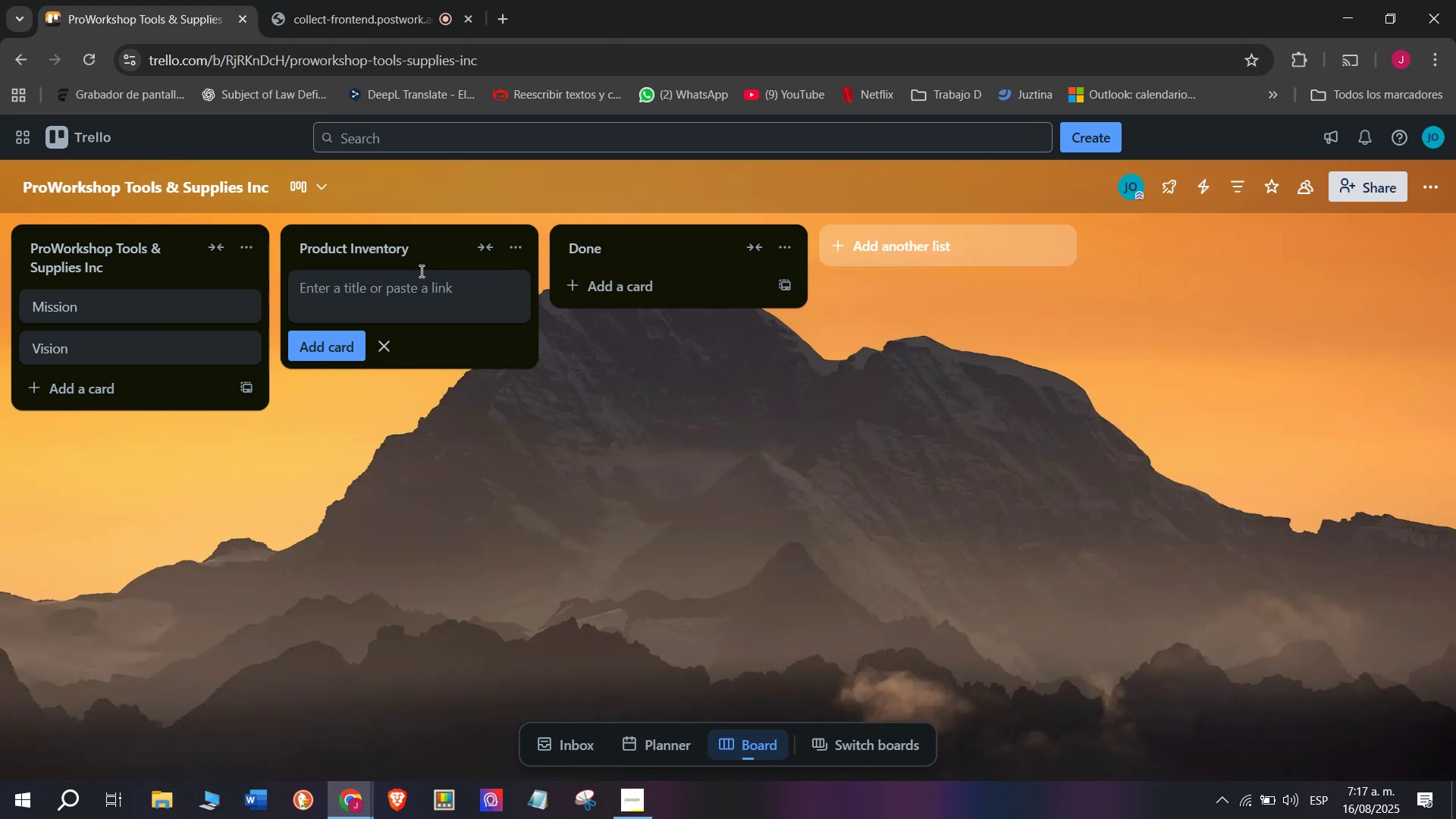 
type(Hand Tools)
 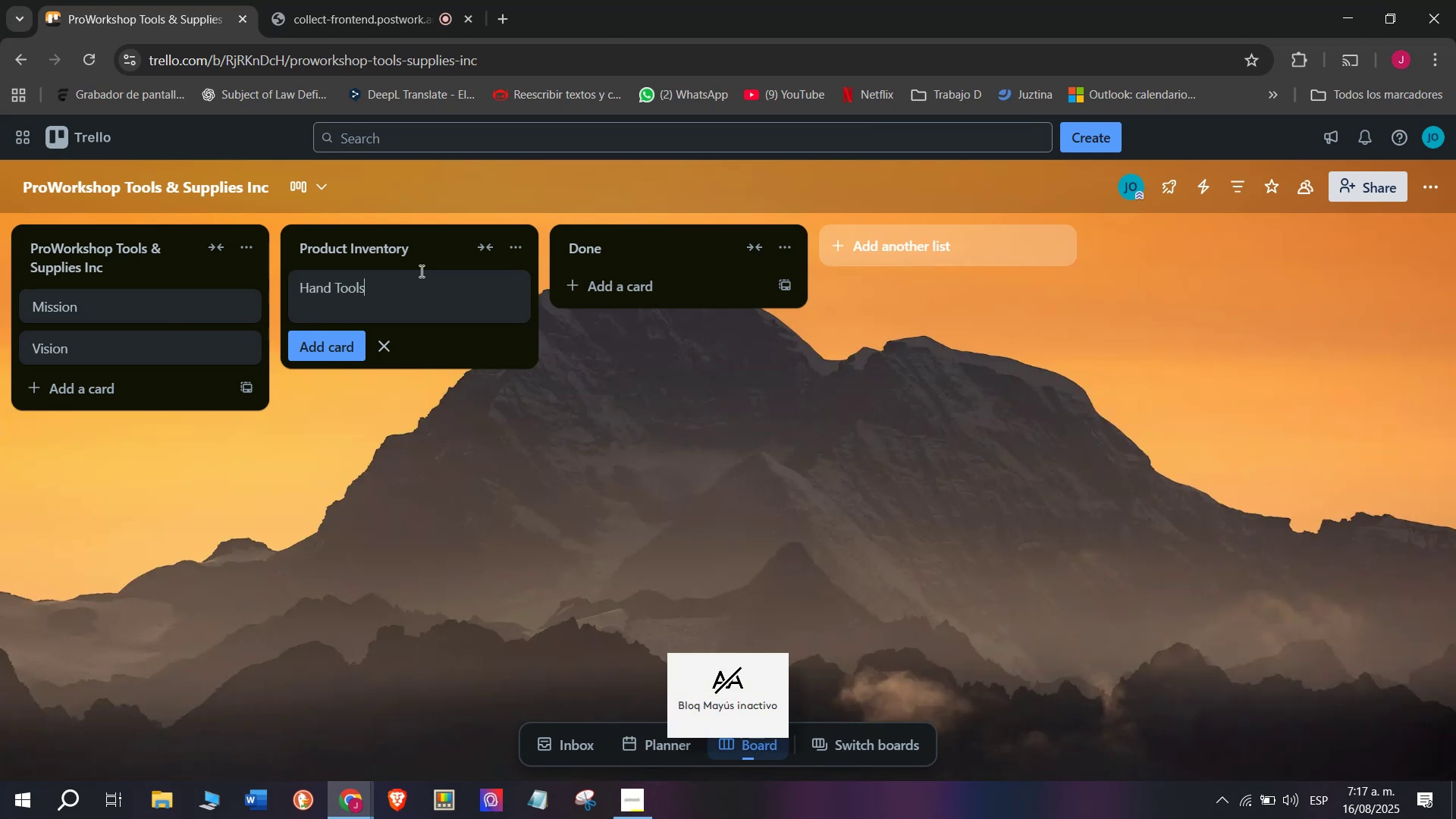 
key(Enter)
 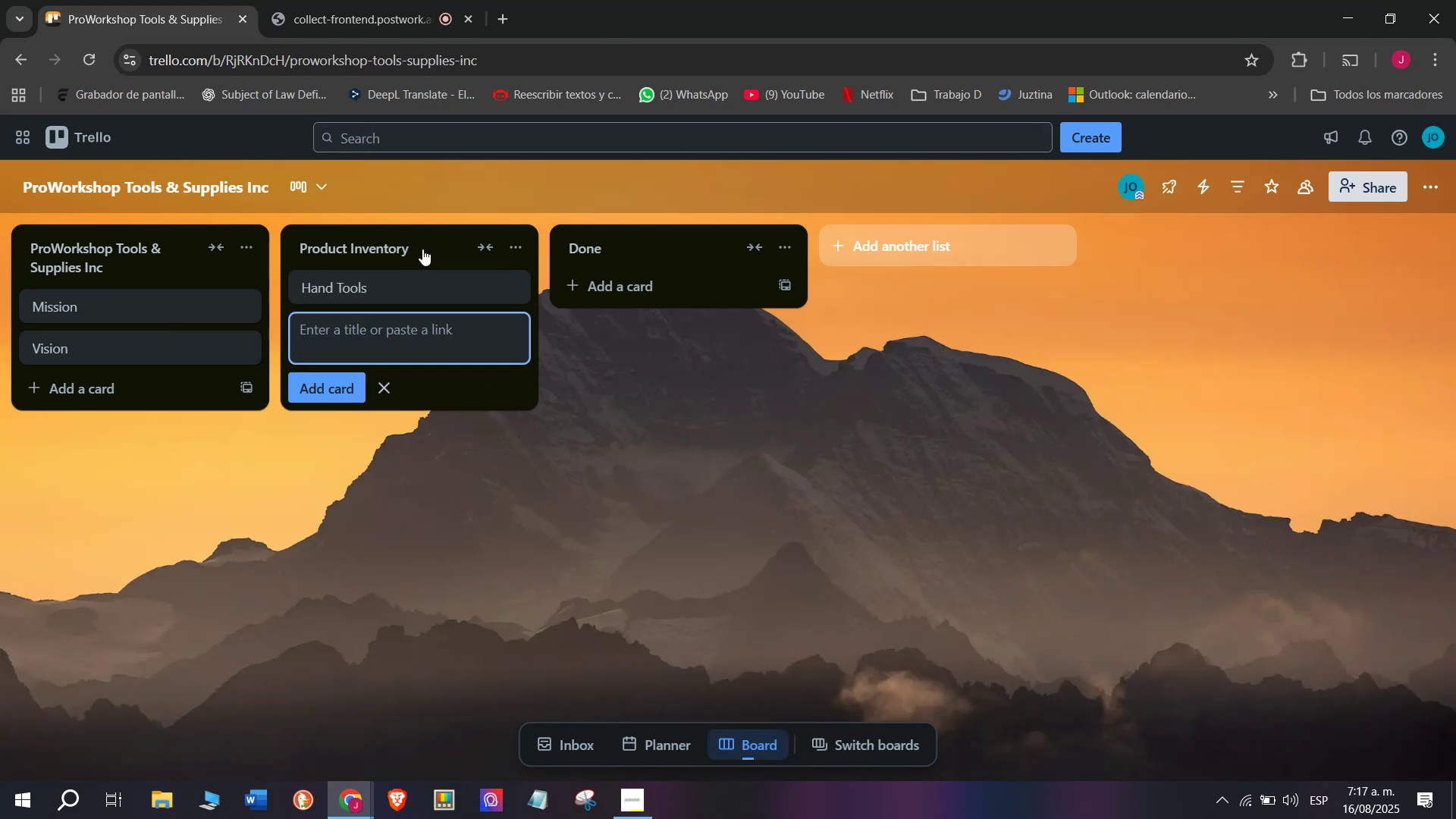 
left_click([409, 289])
 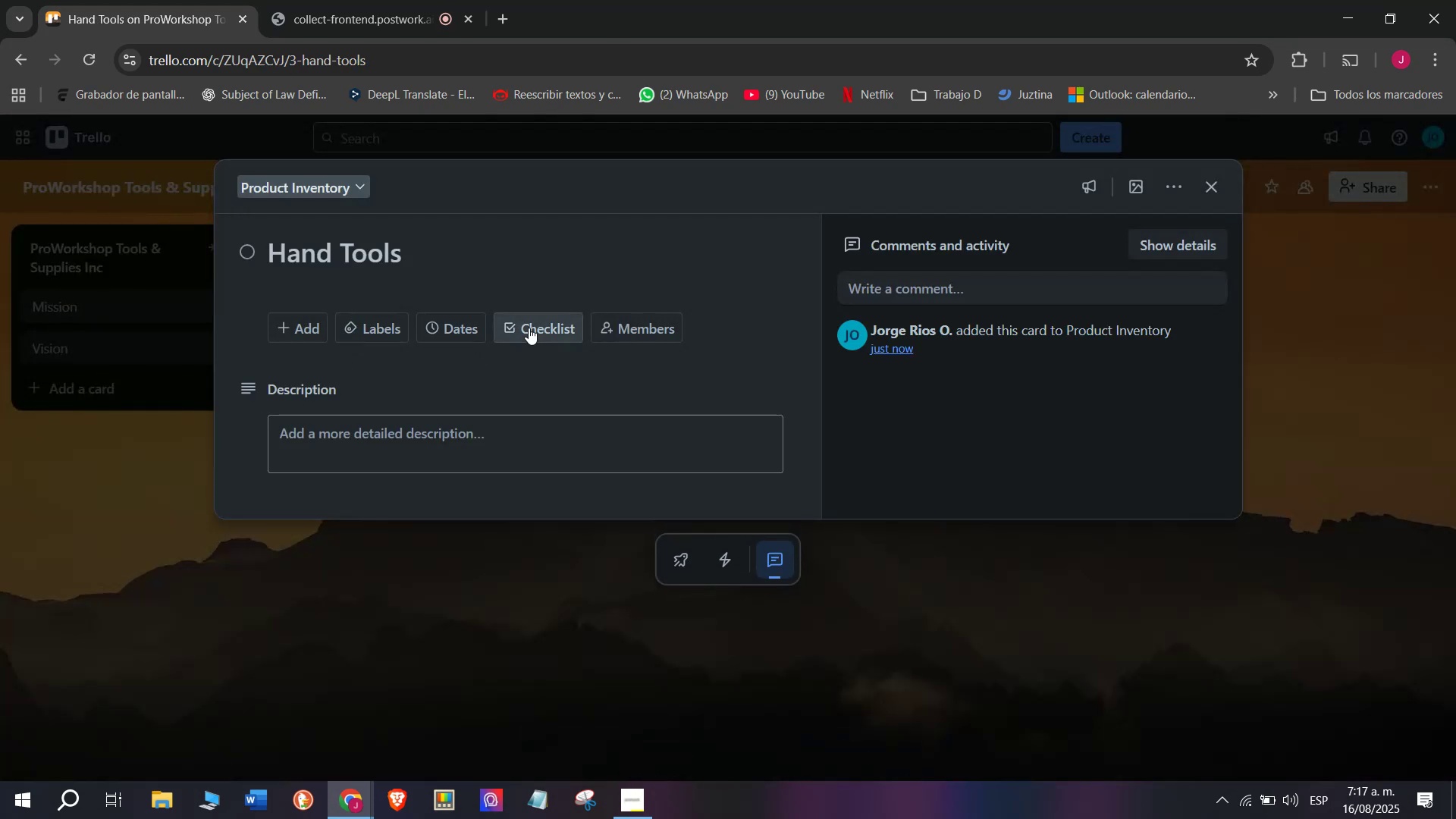 
left_click([556, 500])
 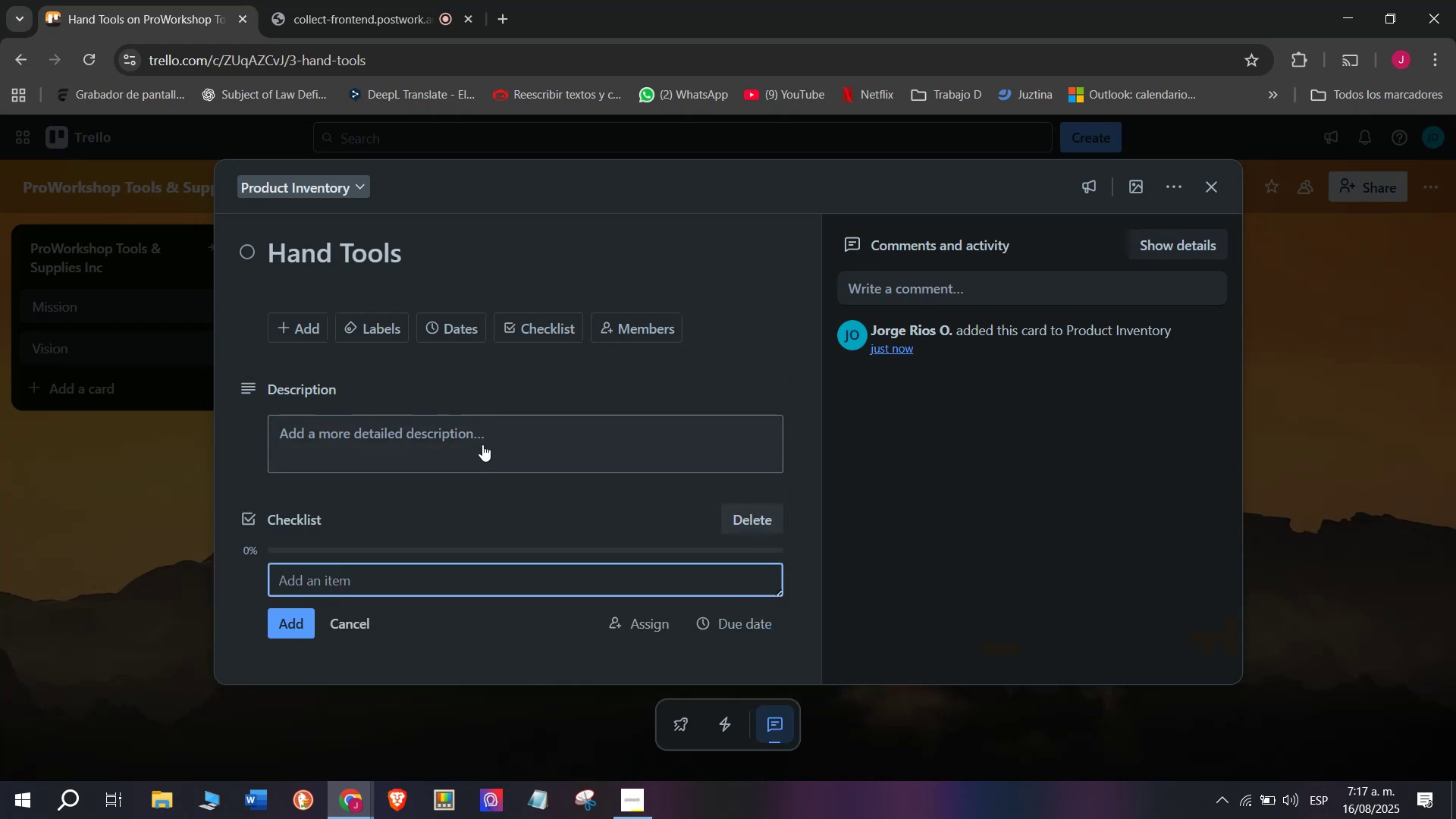 
type(Check )
 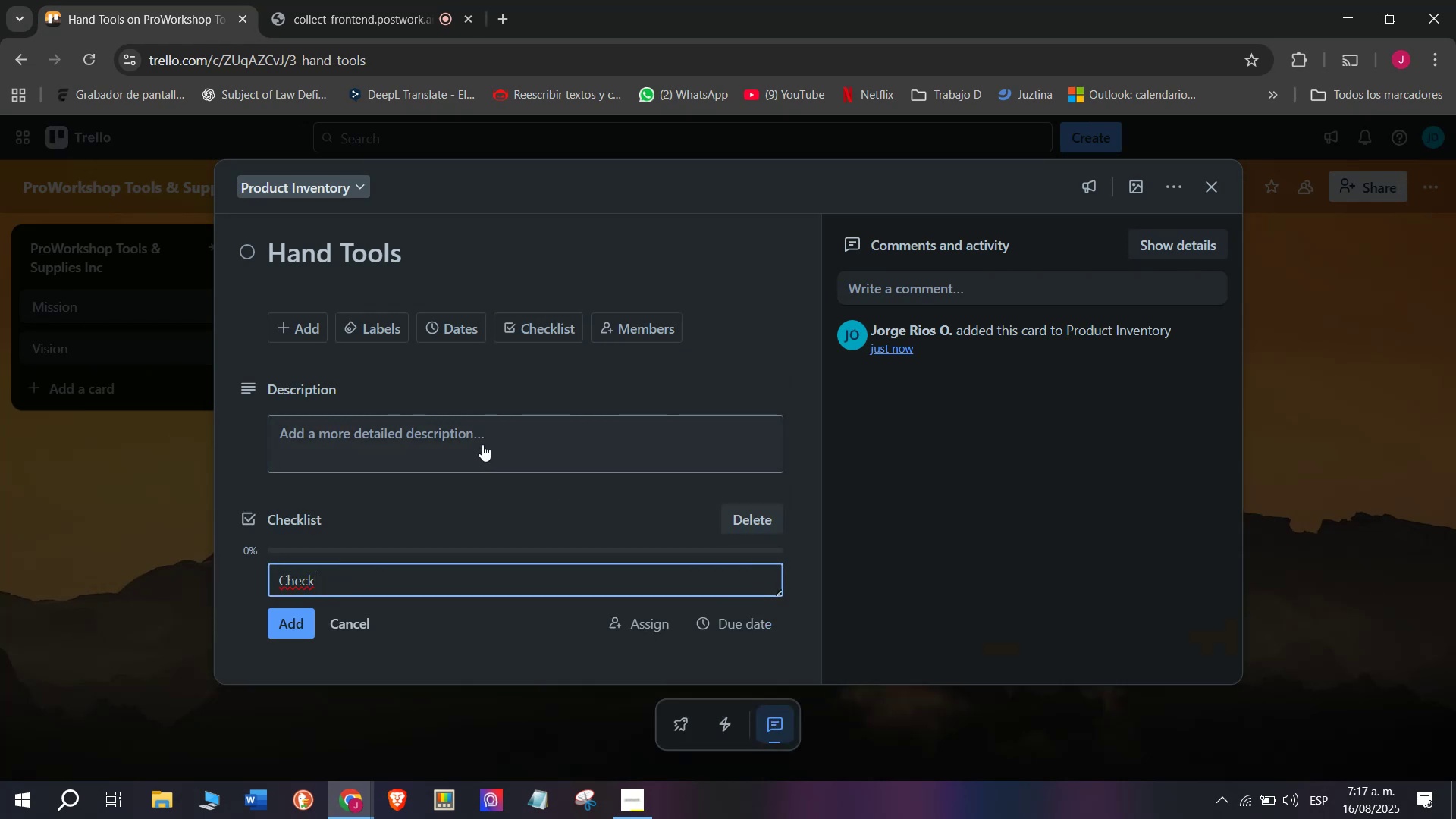 
type(Stock levels)
 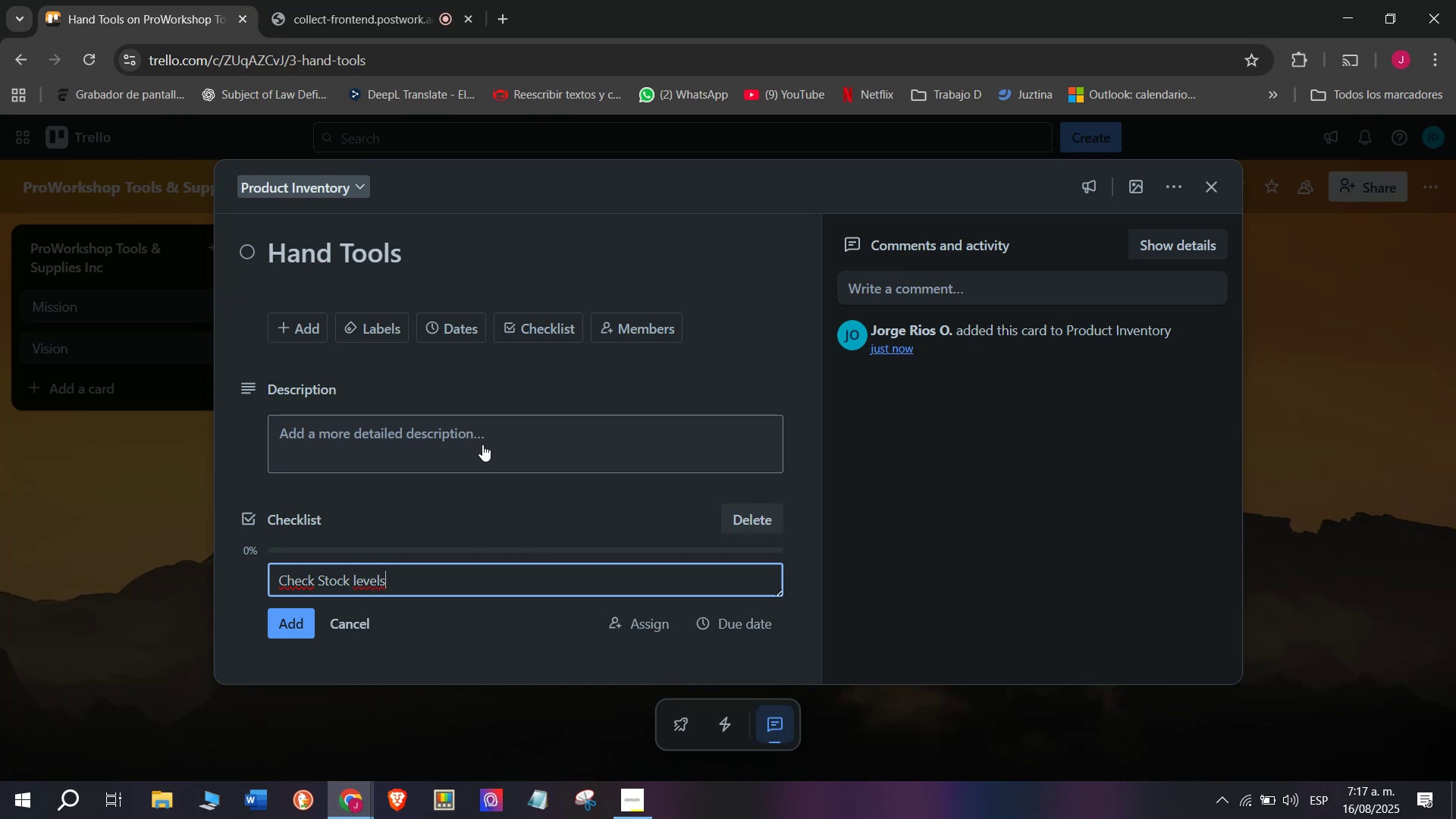 
key(Enter)
 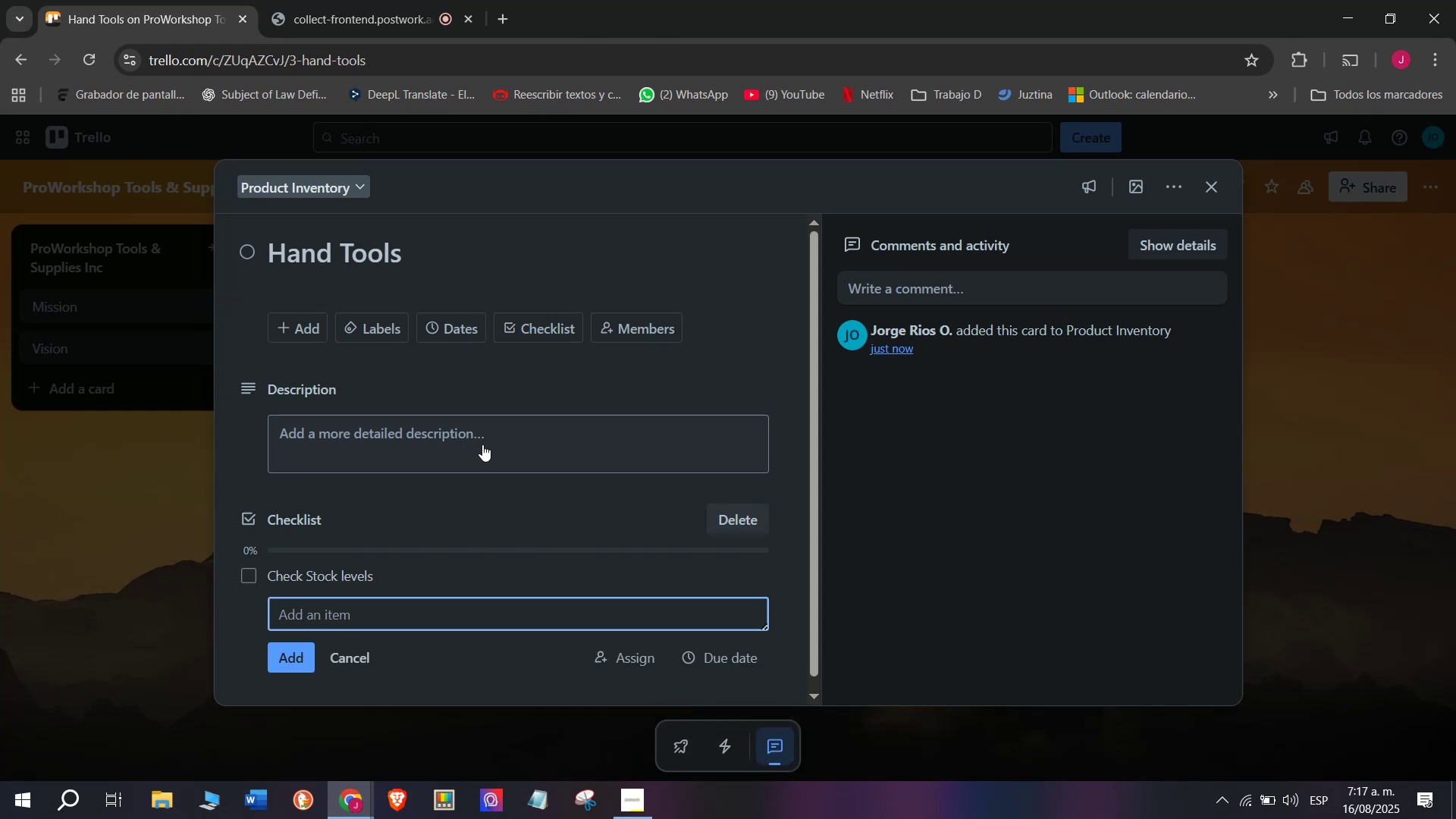 
type(Update catalog)
 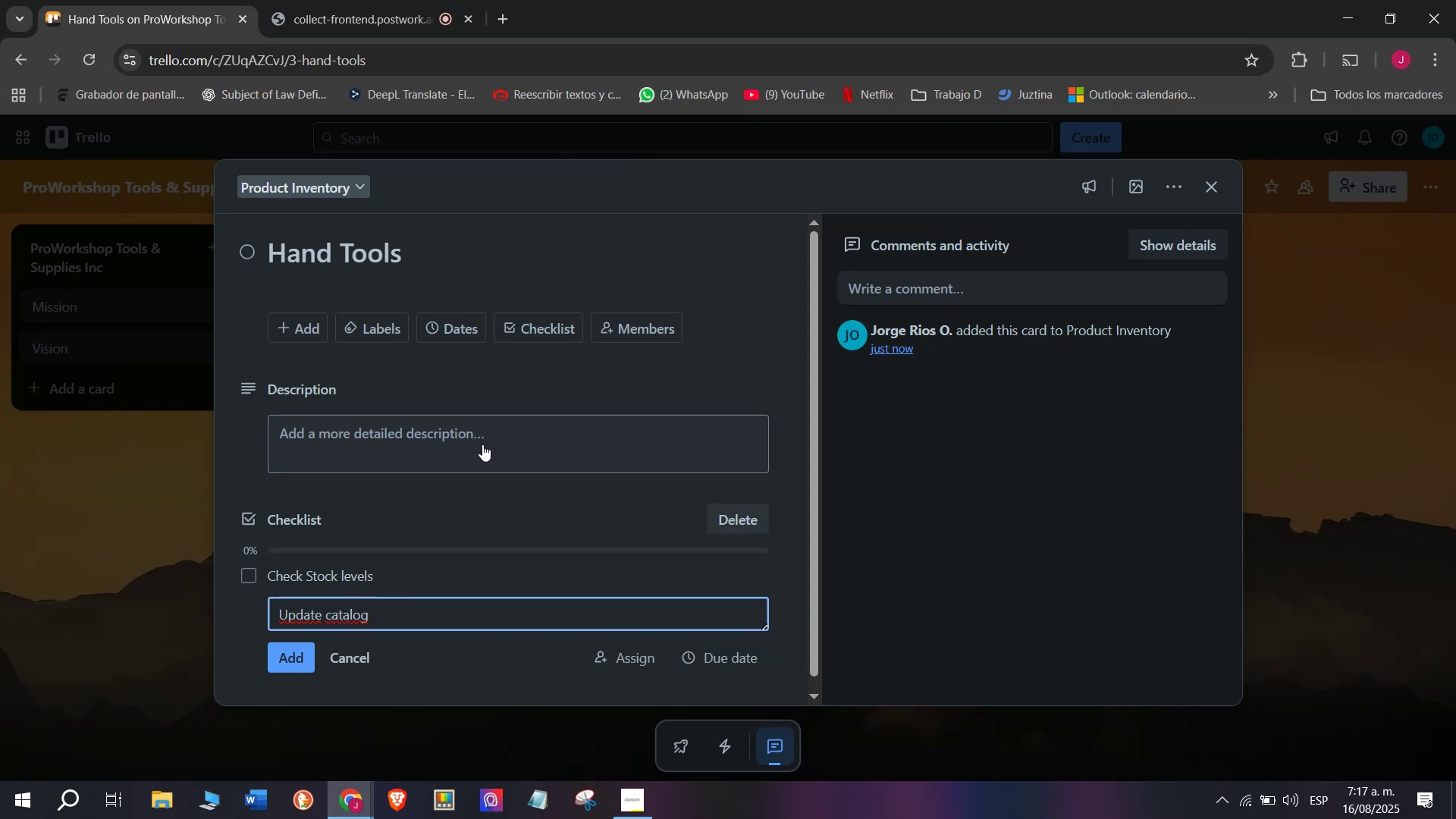 
wait(14.09)
 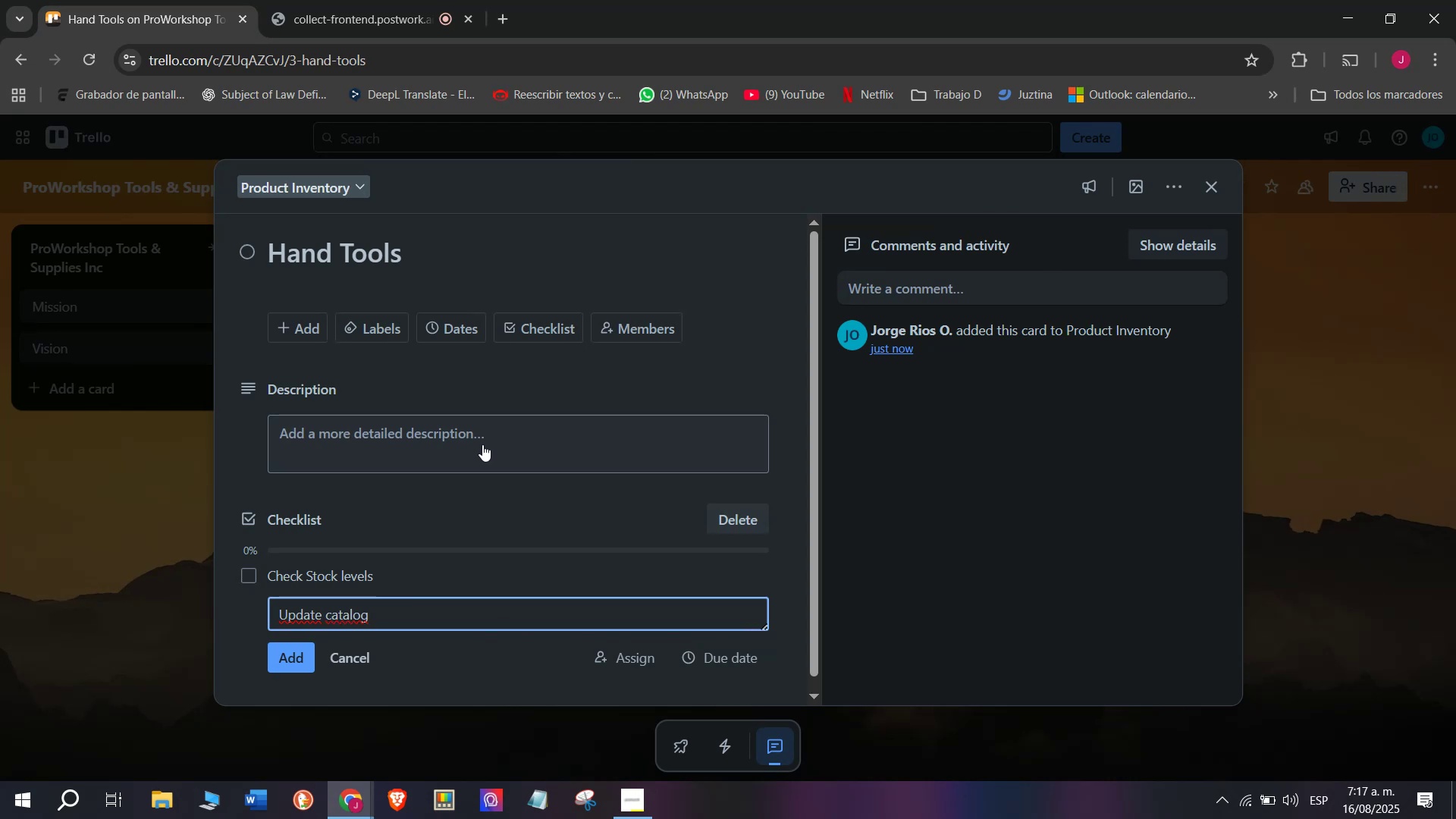 
key(Space)
 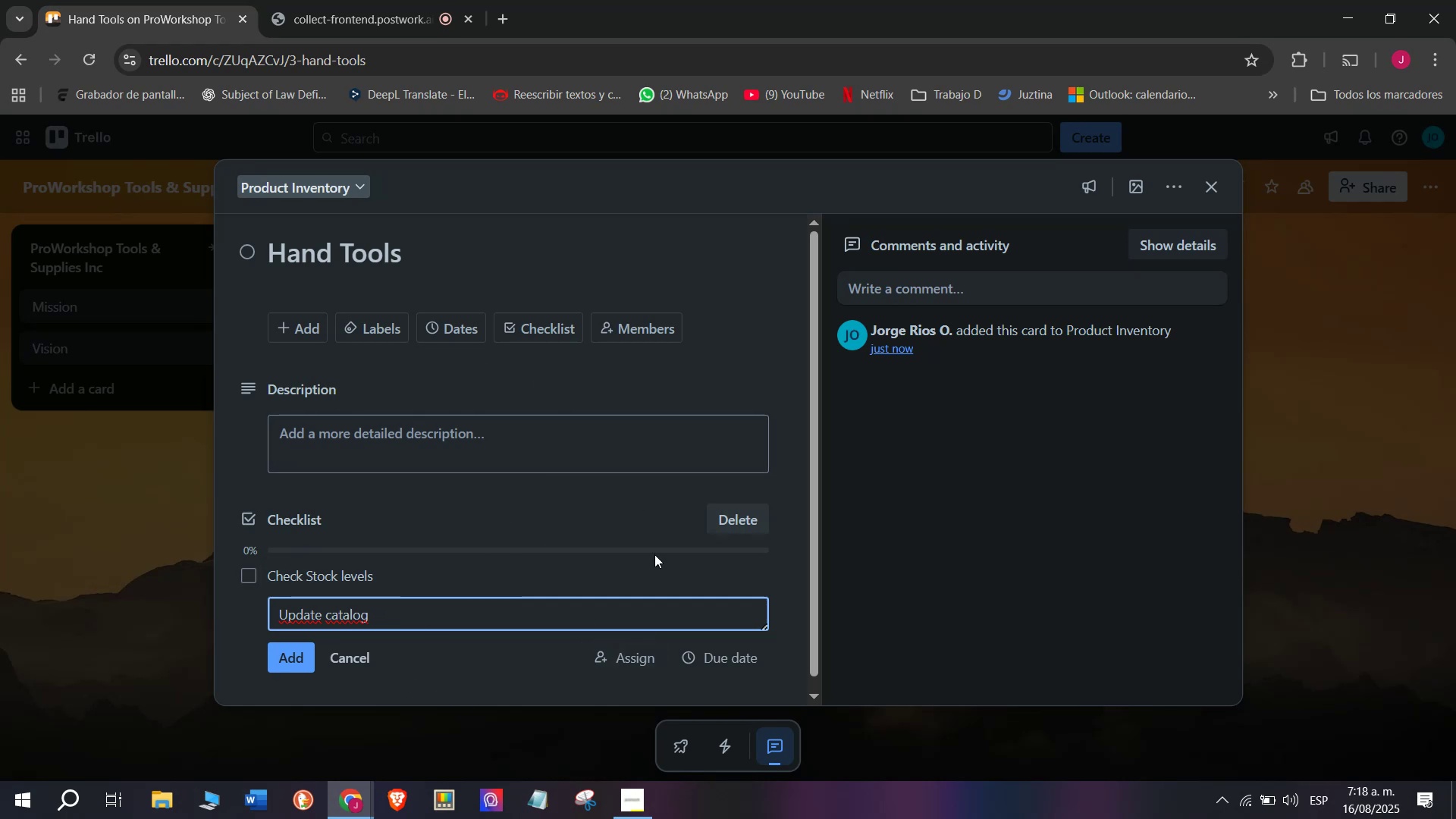 
left_click([242, 805])
 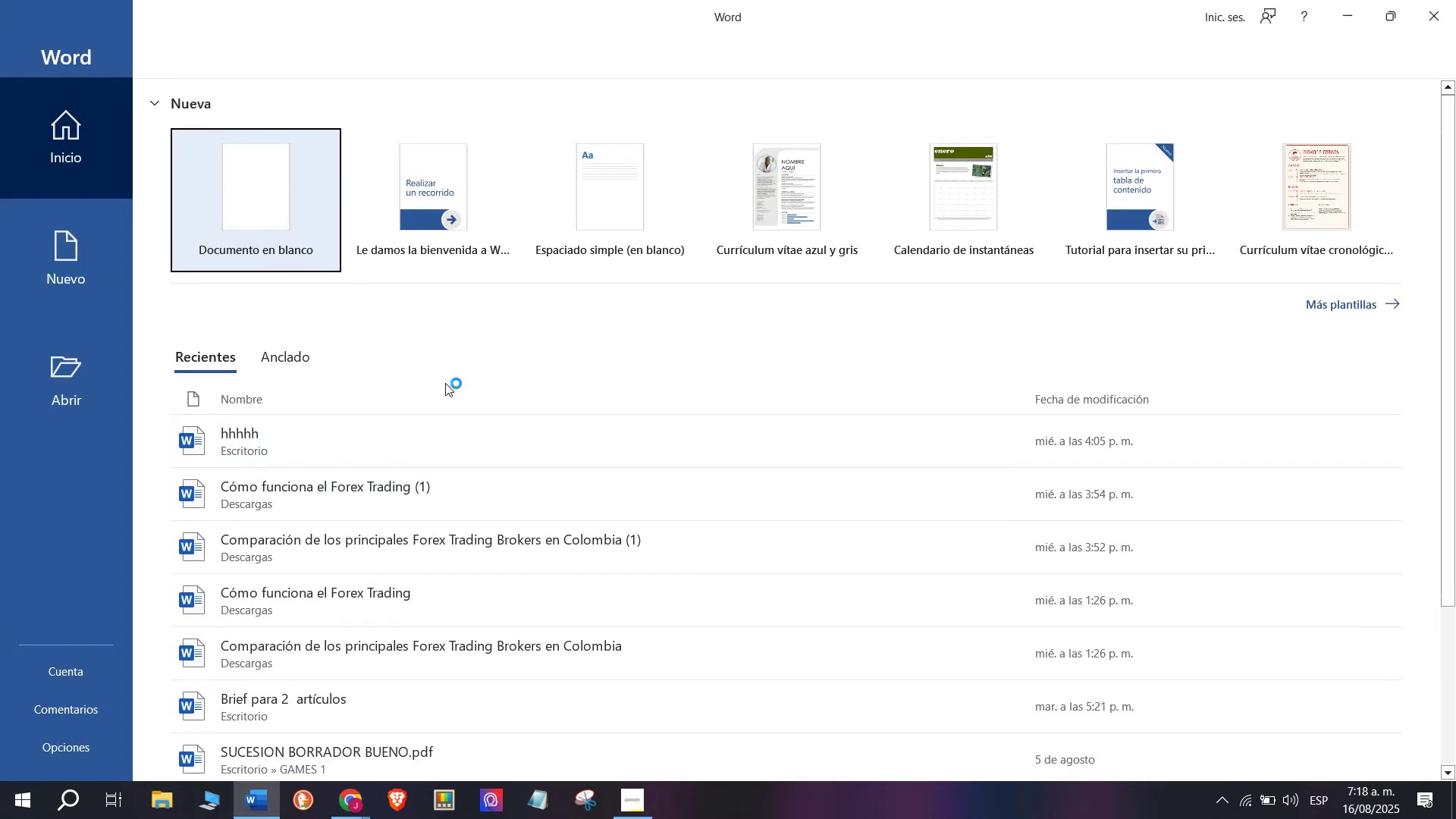 
left_click_drag(start_coordinate=[191, 140], to_coordinate=[195, 142])
 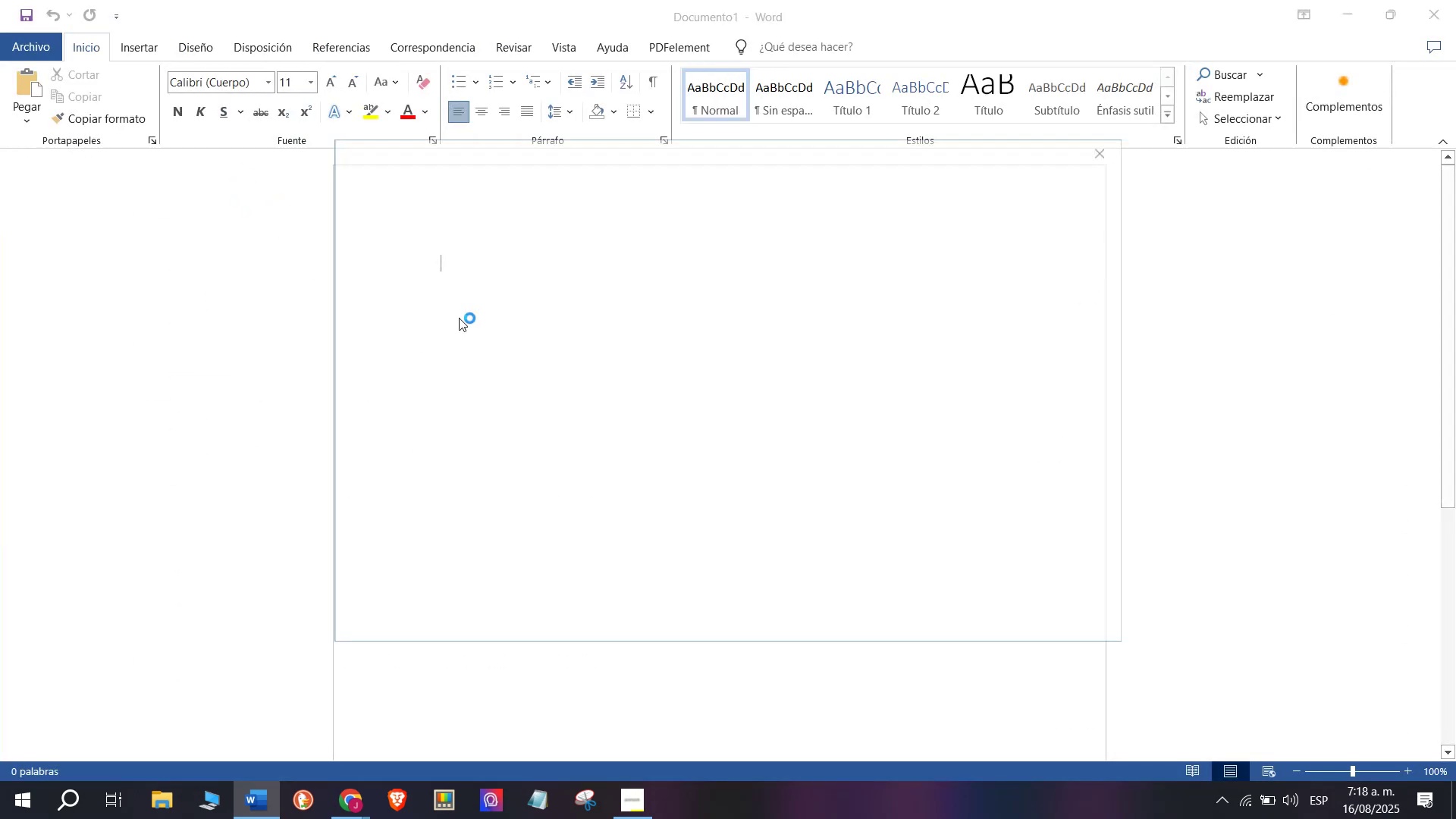 
key(Meta+V)
 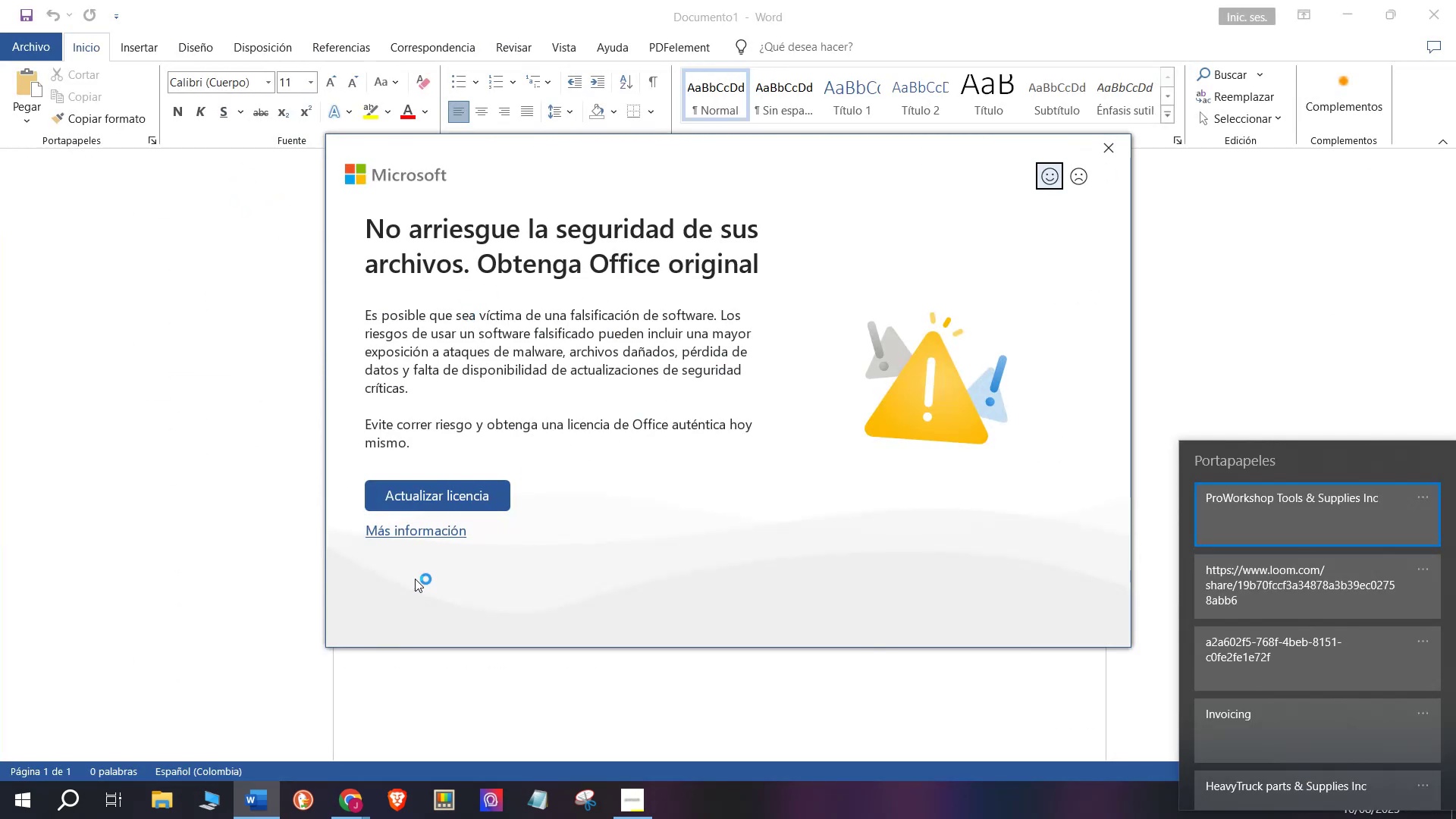 
left_click([413, 604])
 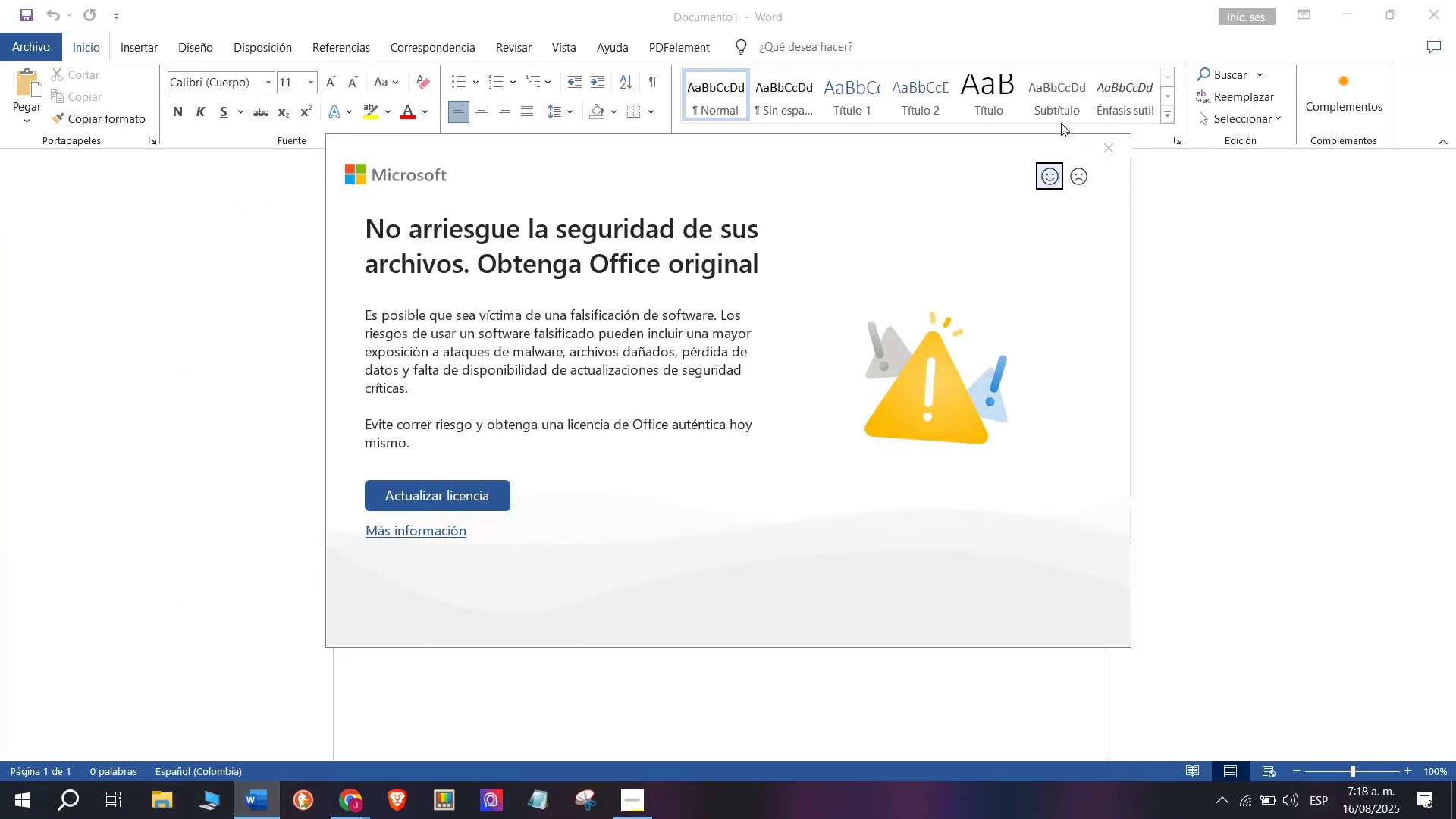 
left_click([1112, 143])
 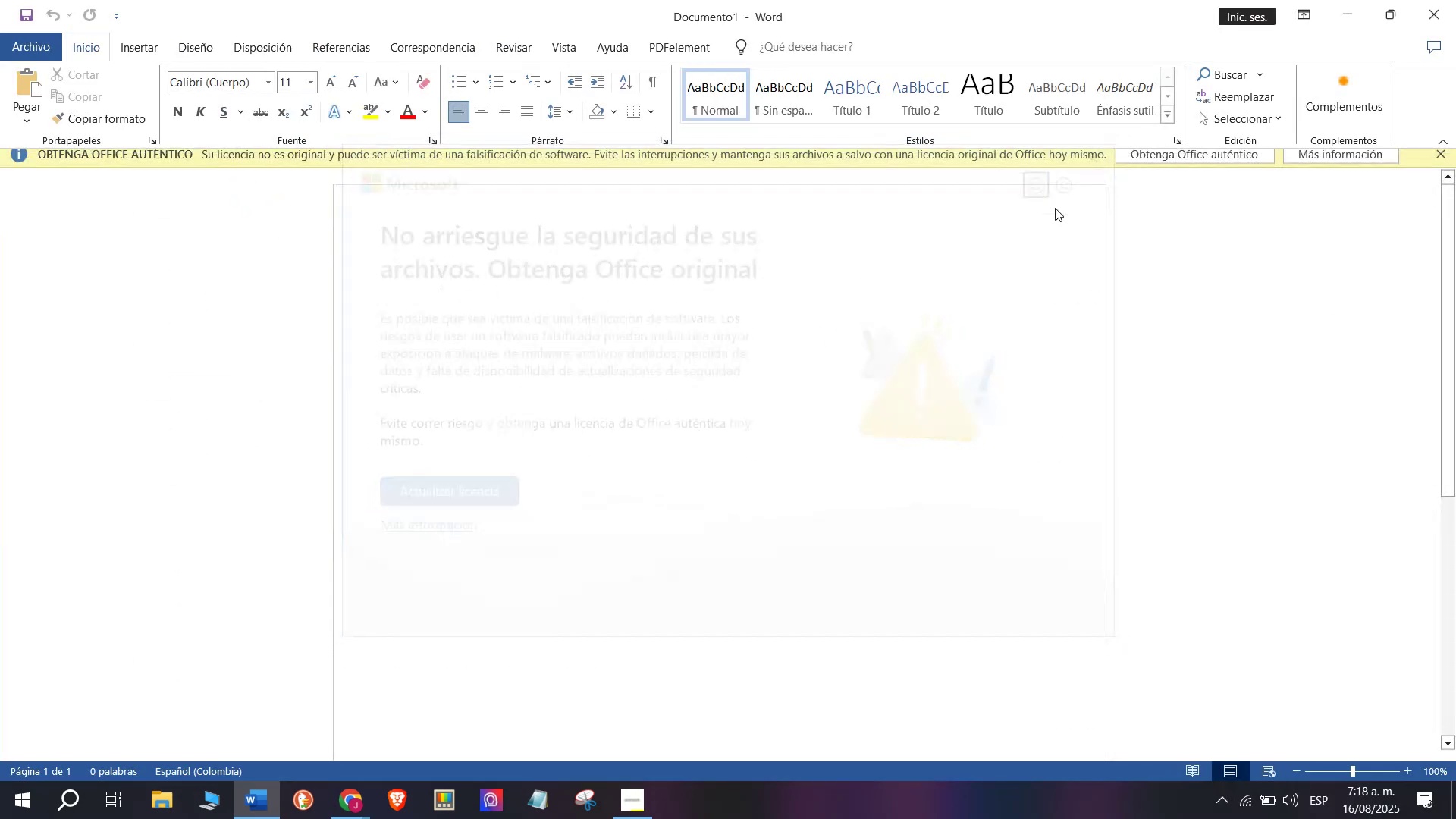 
key(Meta+MetaLeft)
 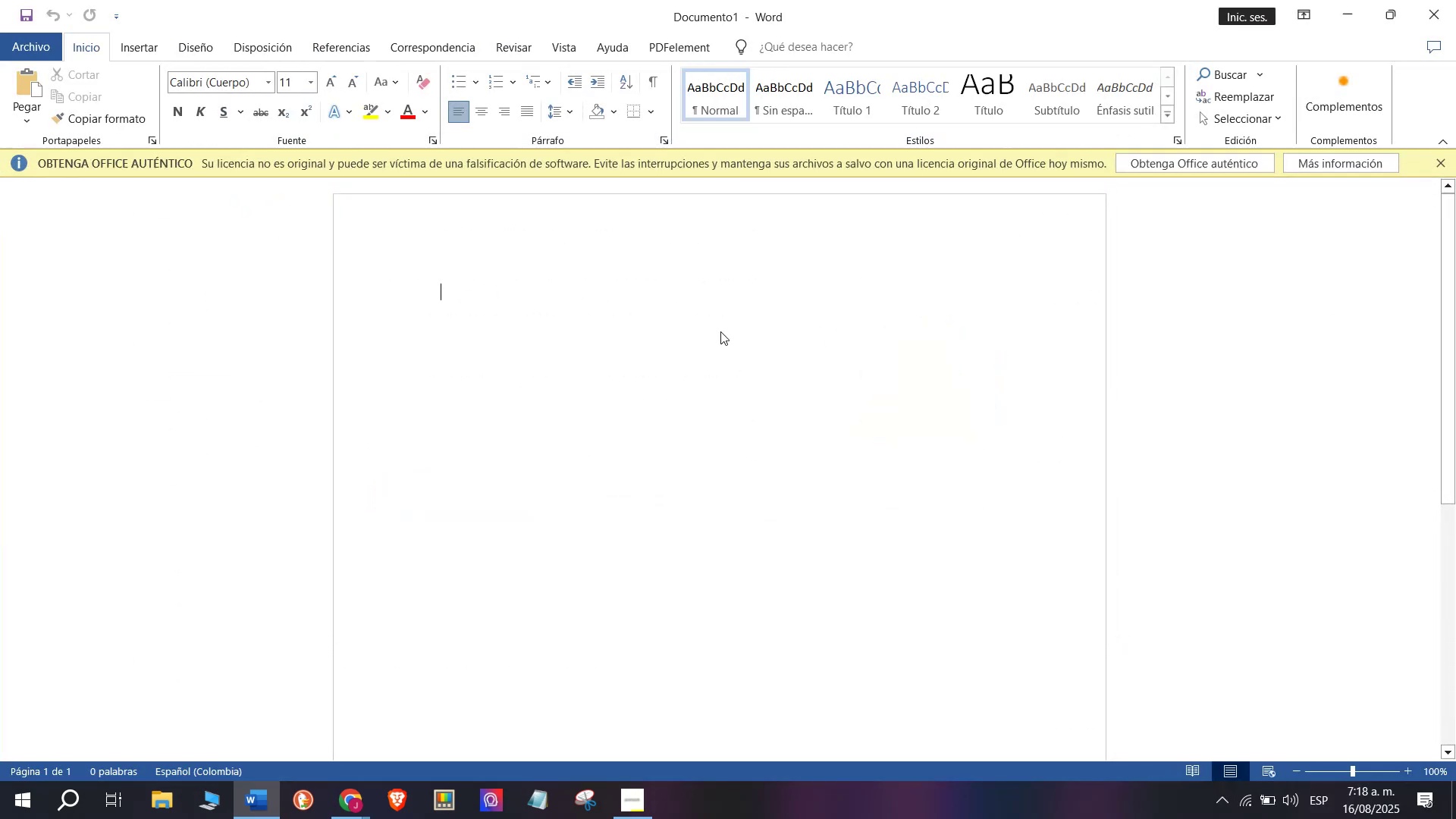 
key(Meta+V)
 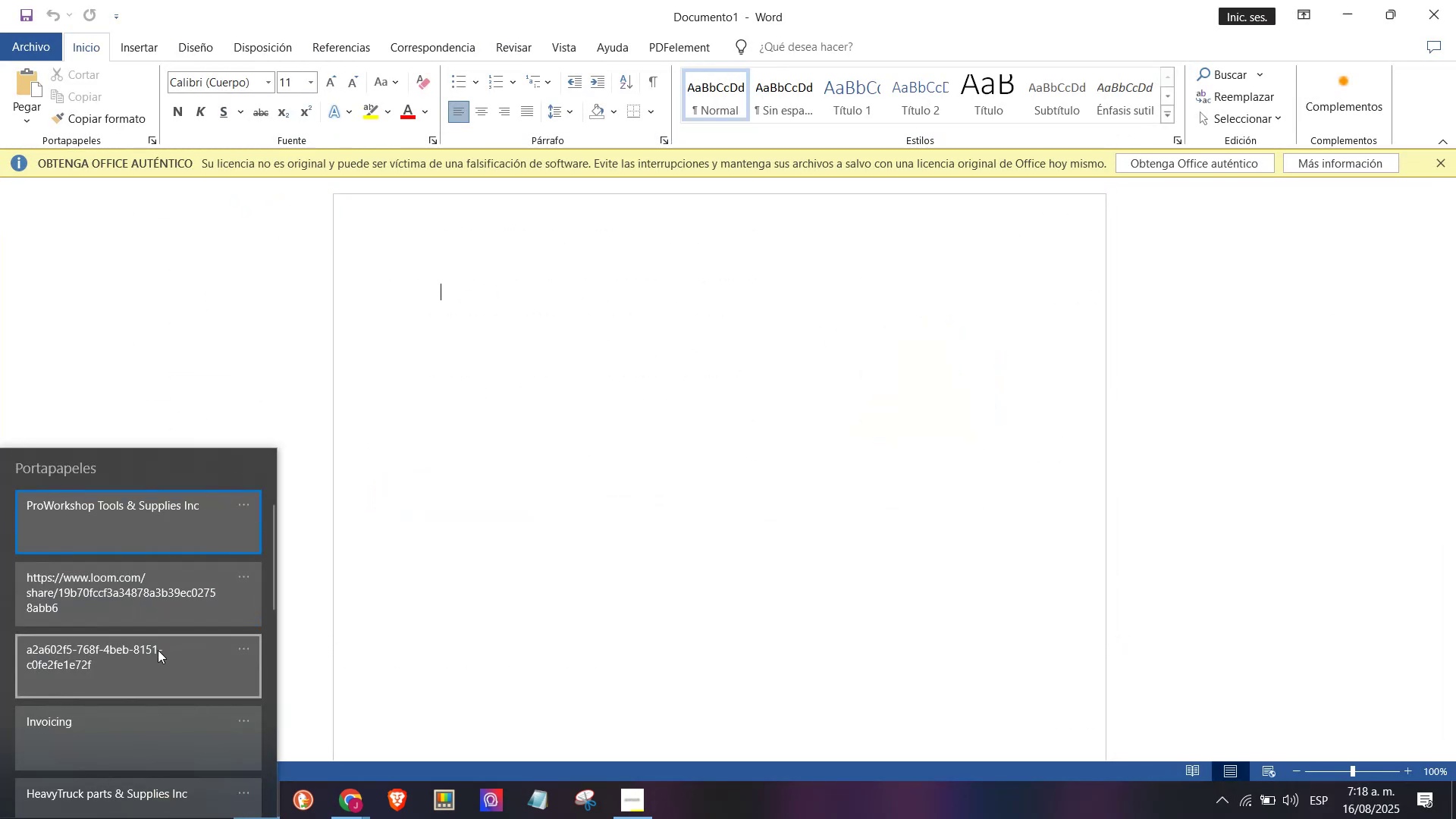 
left_click([158, 671])
 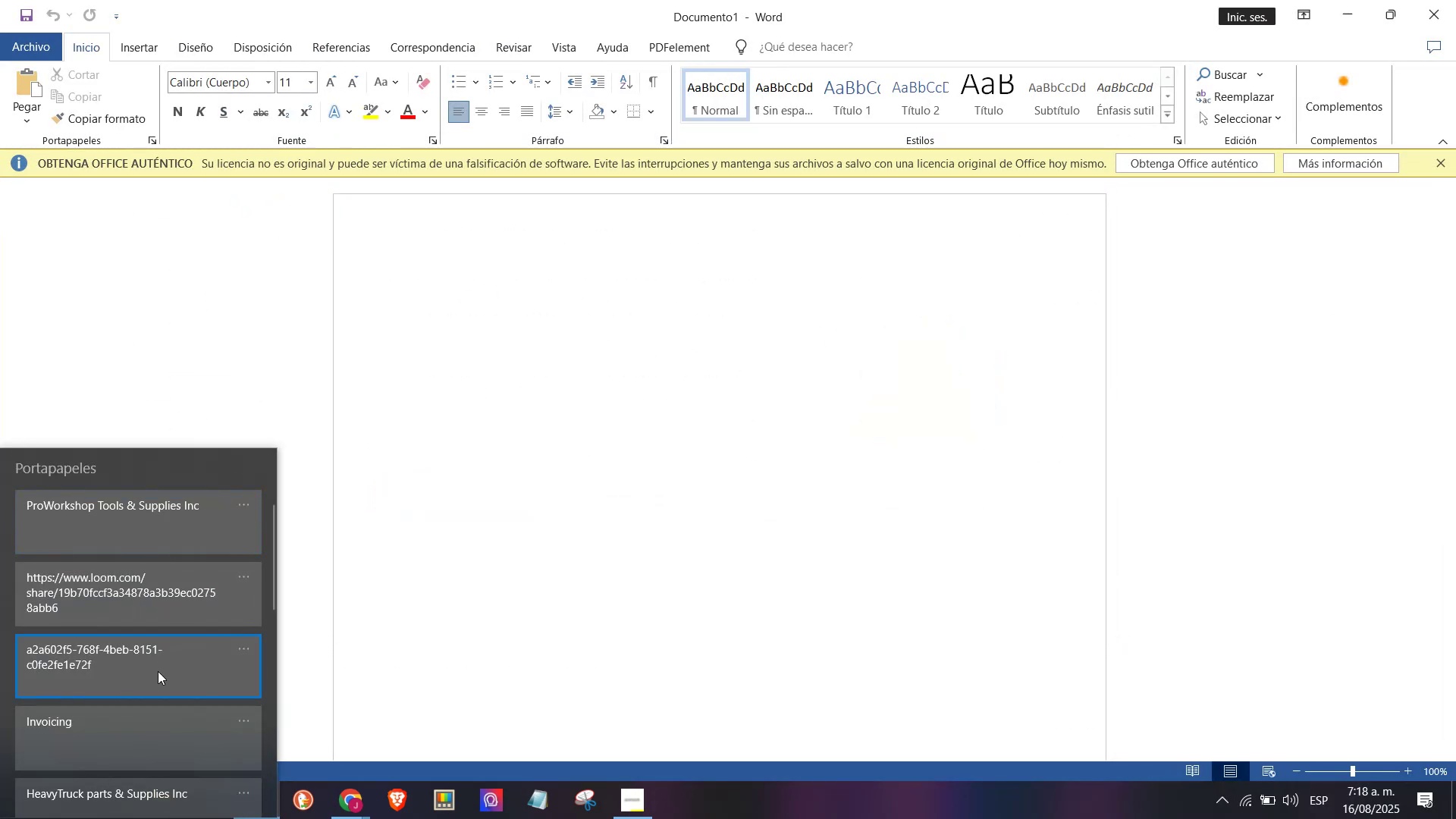 
key(Control+ControlLeft)
 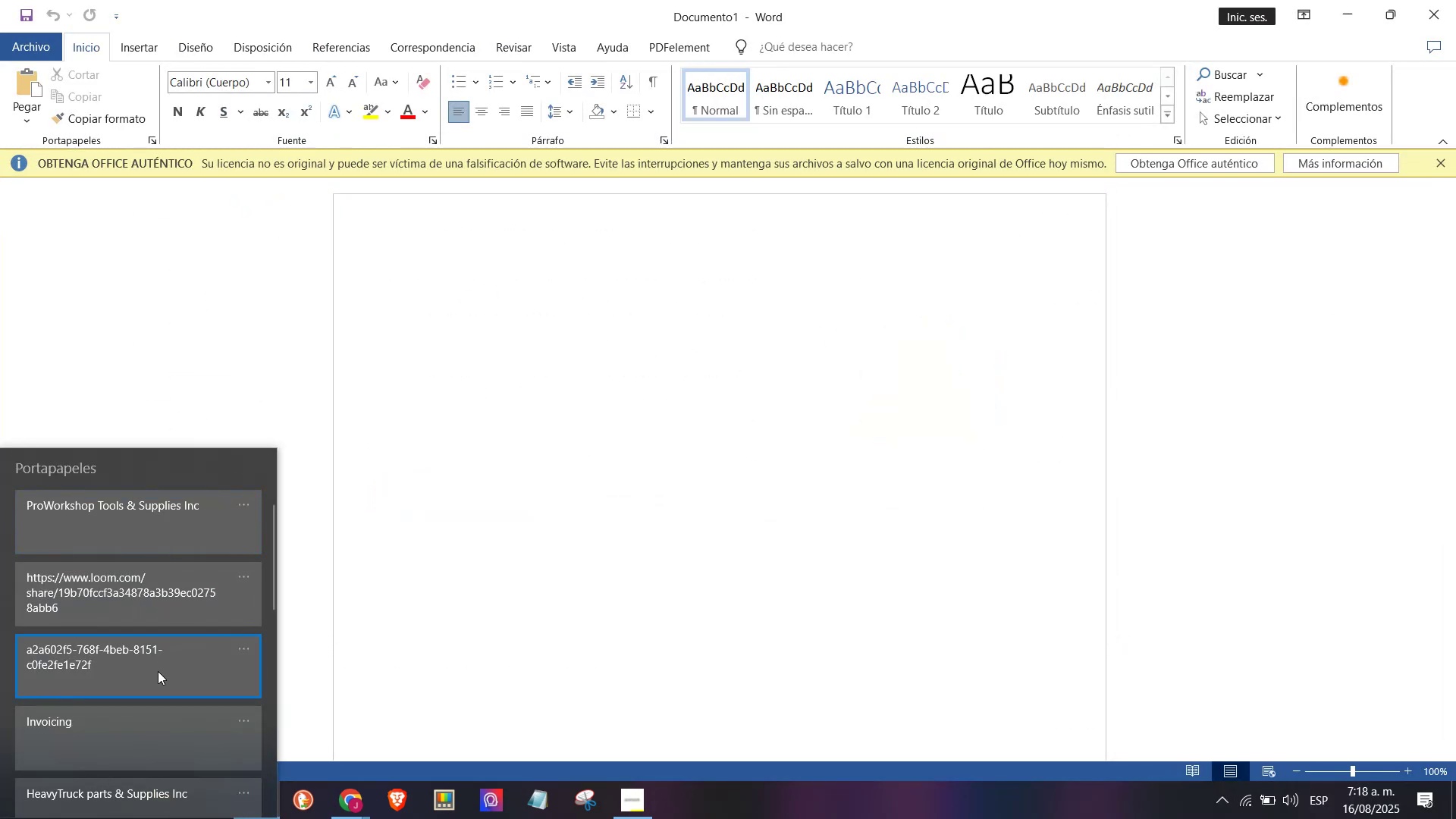 
key(Control+V)
 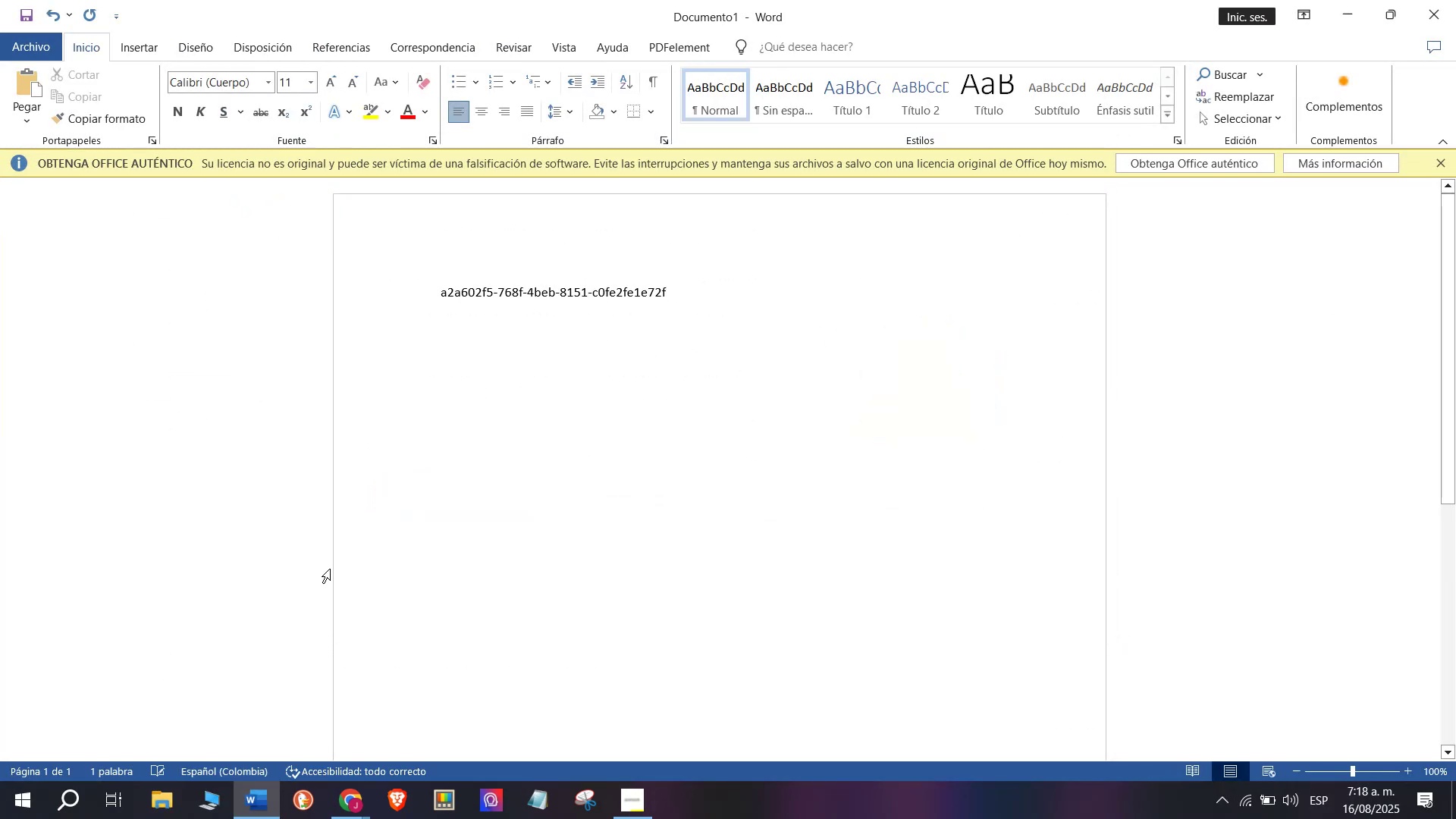 
key(Space)
 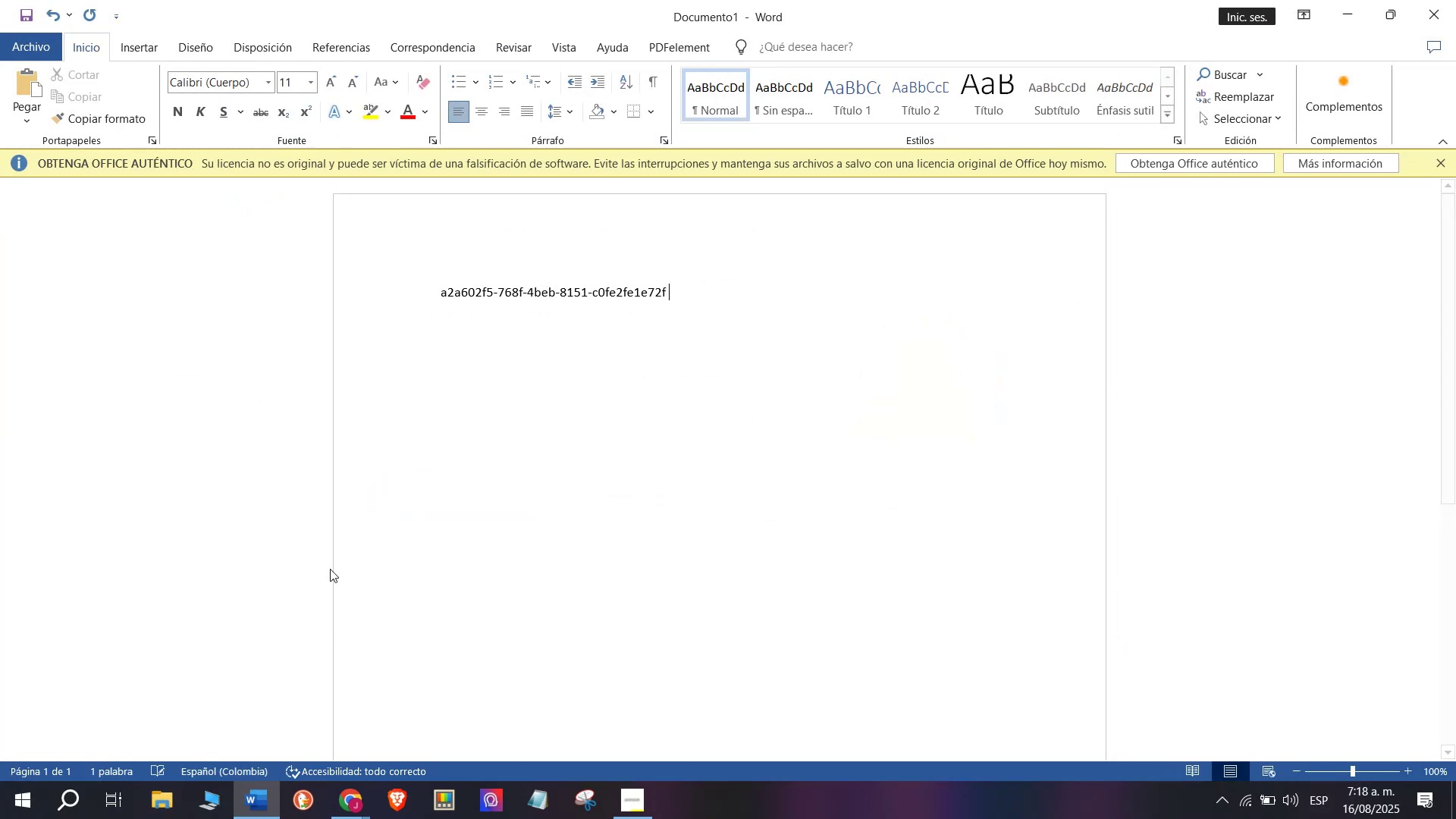 
key(Enter)
 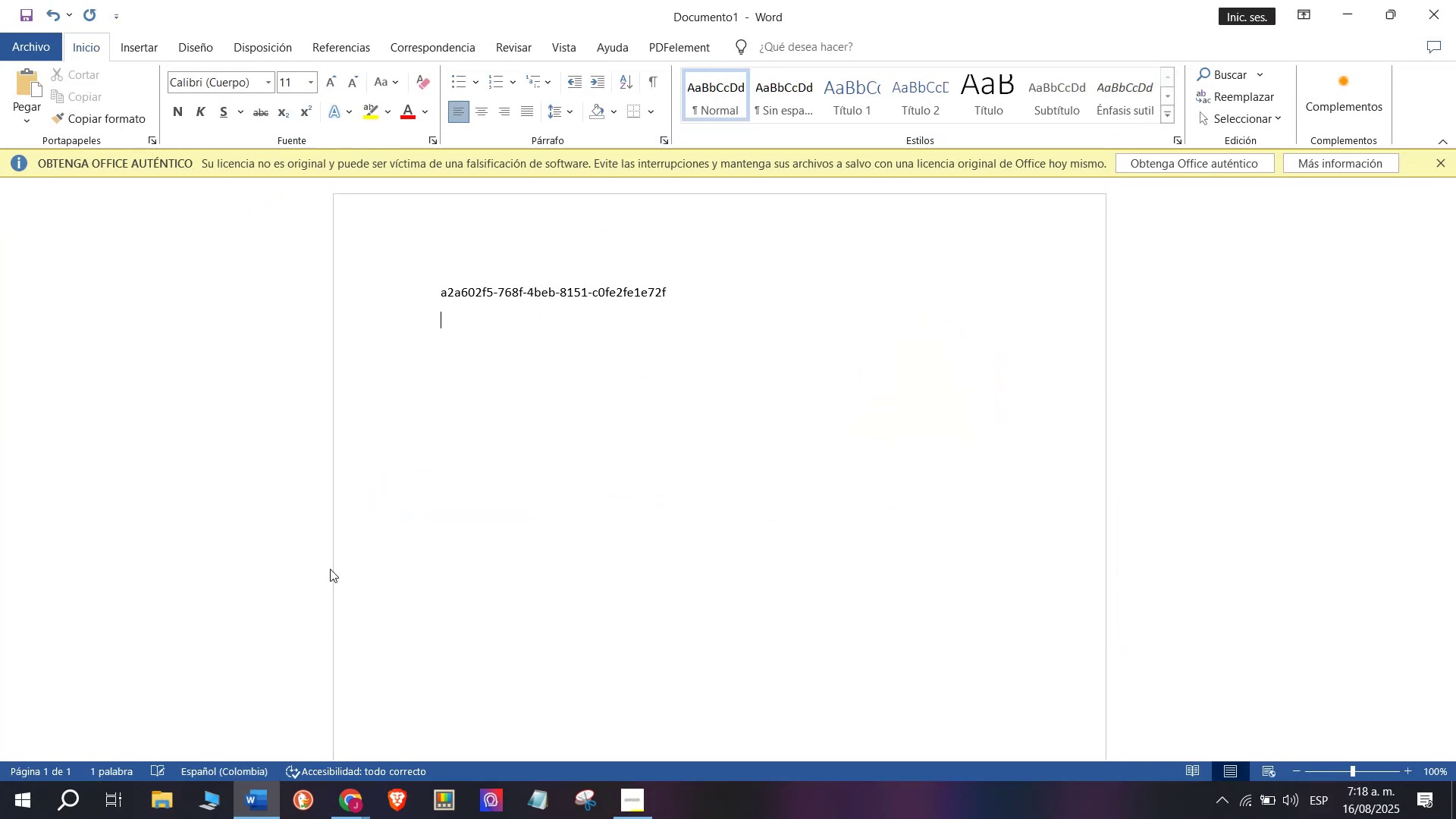 
key(Meta+V)
 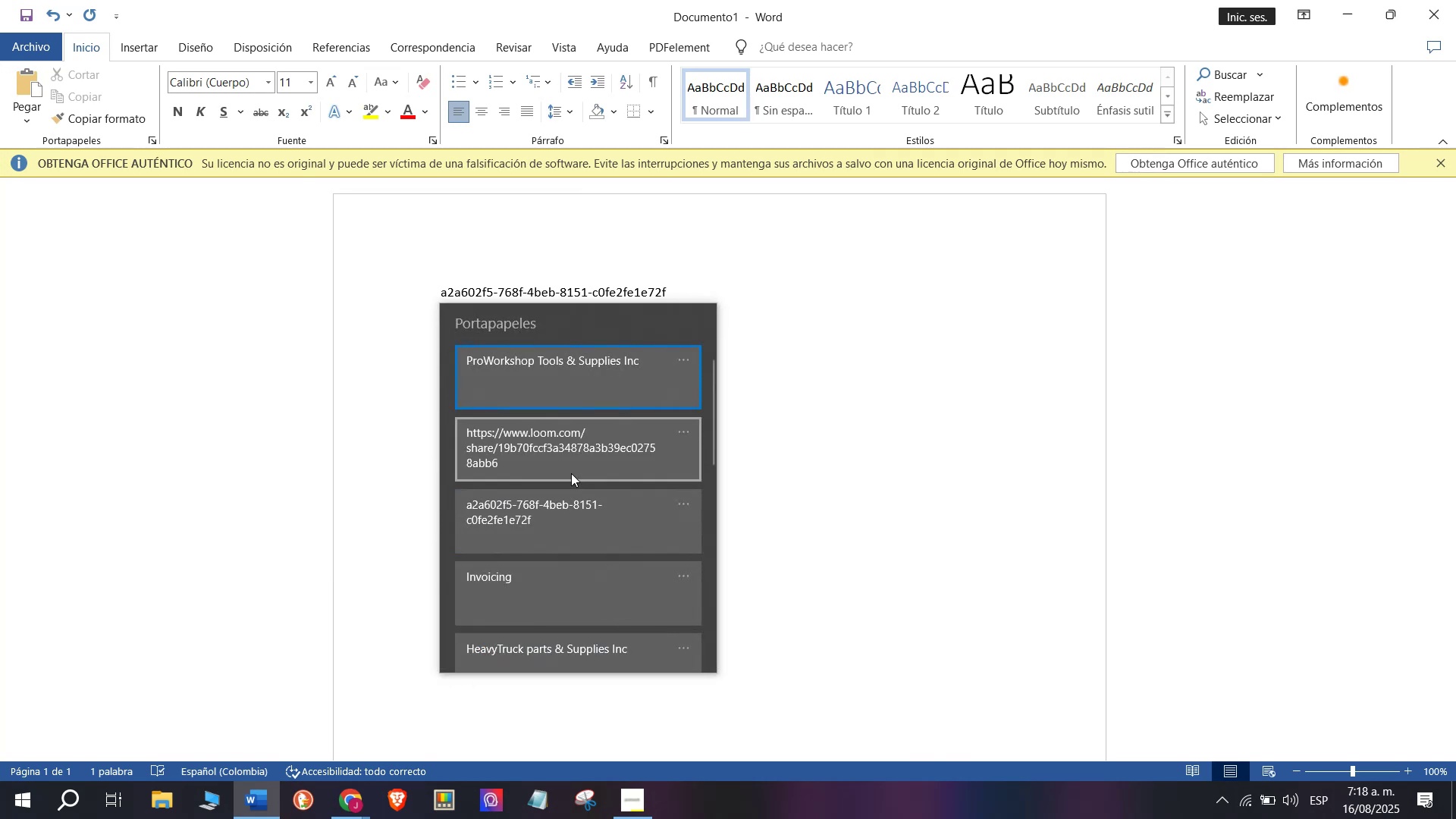 
key(Control+ControlLeft)
 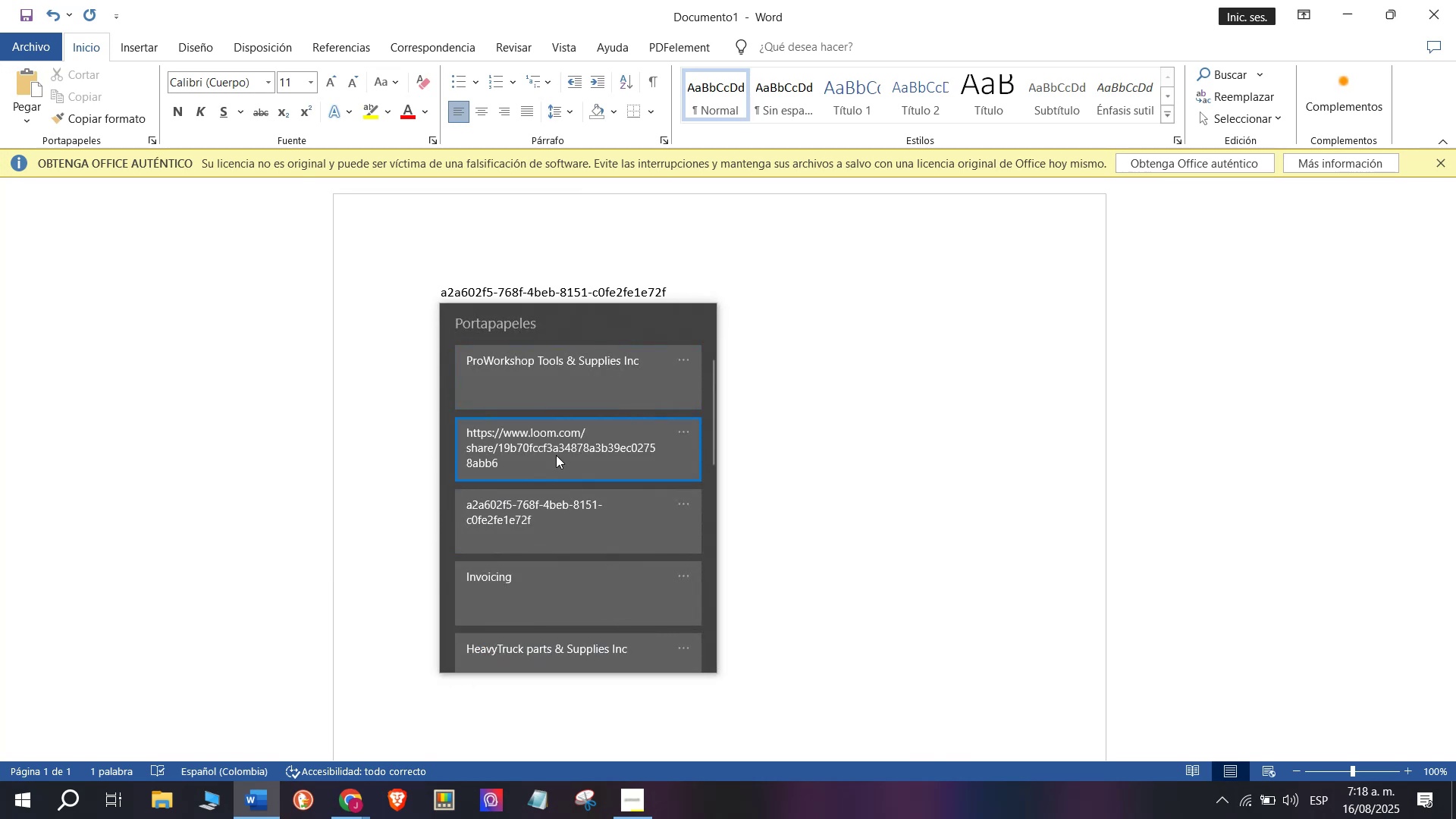 
key(Control+V)
 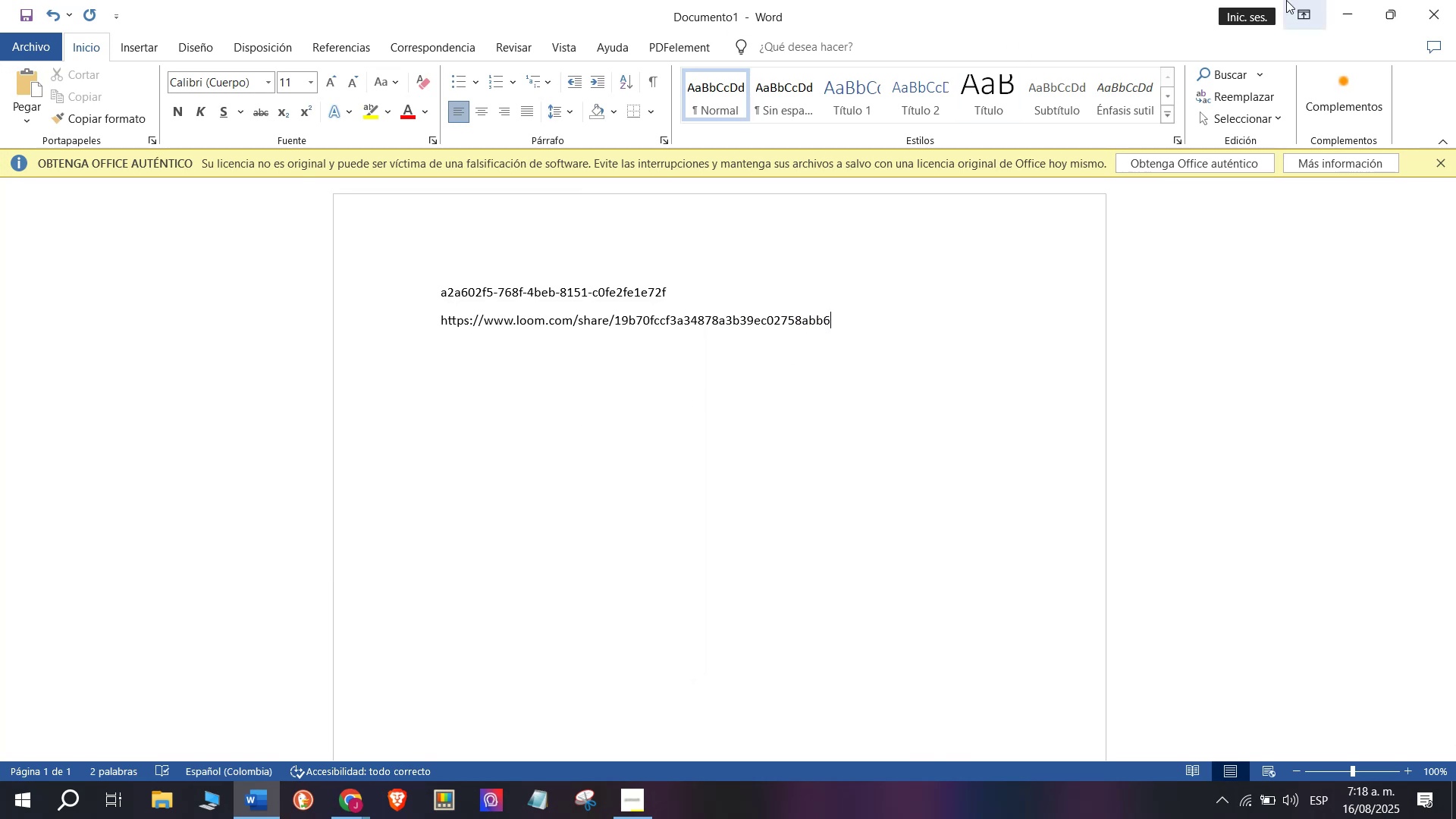 
left_click([1364, 3])
 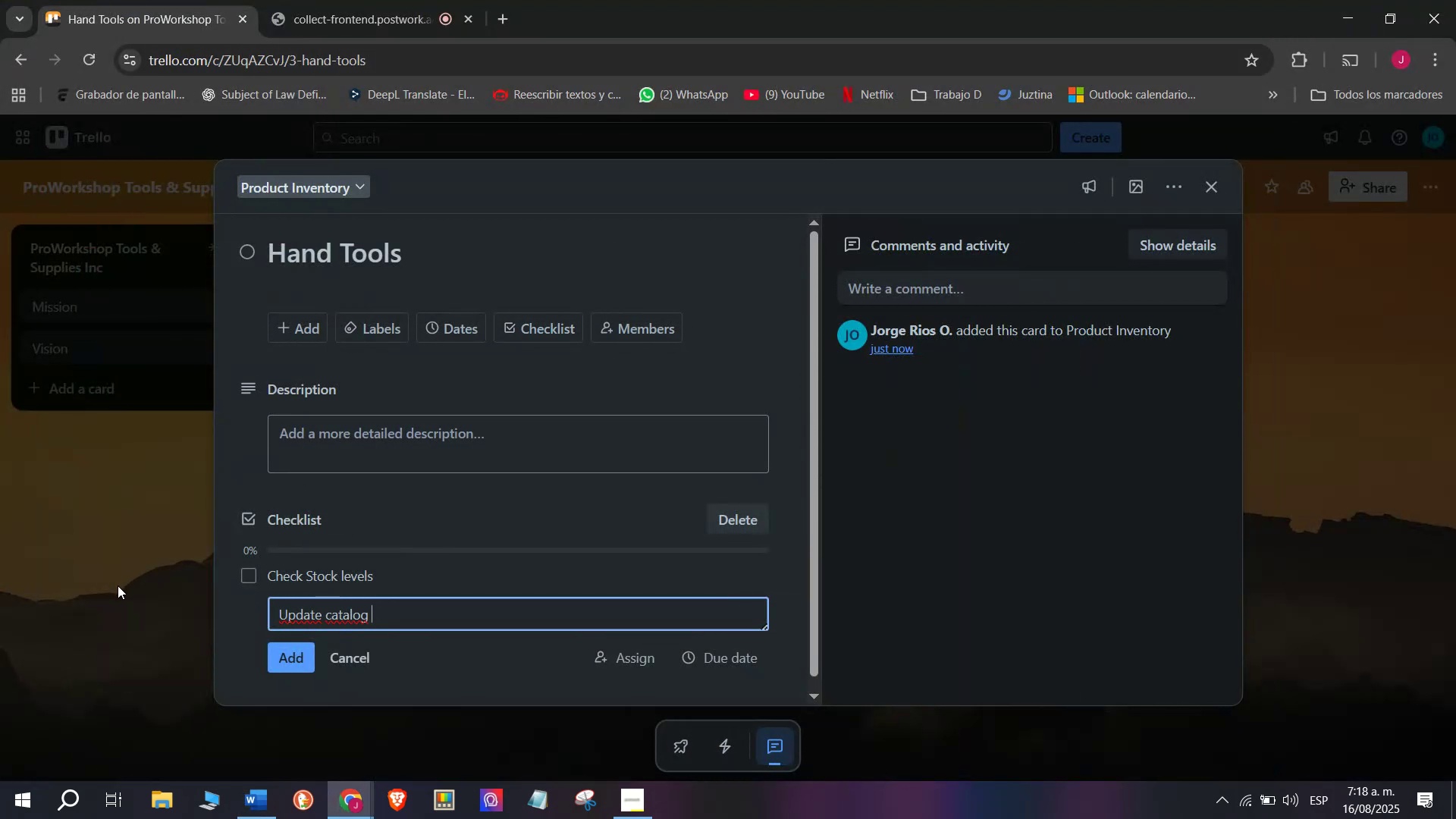 
left_click([118, 585])
 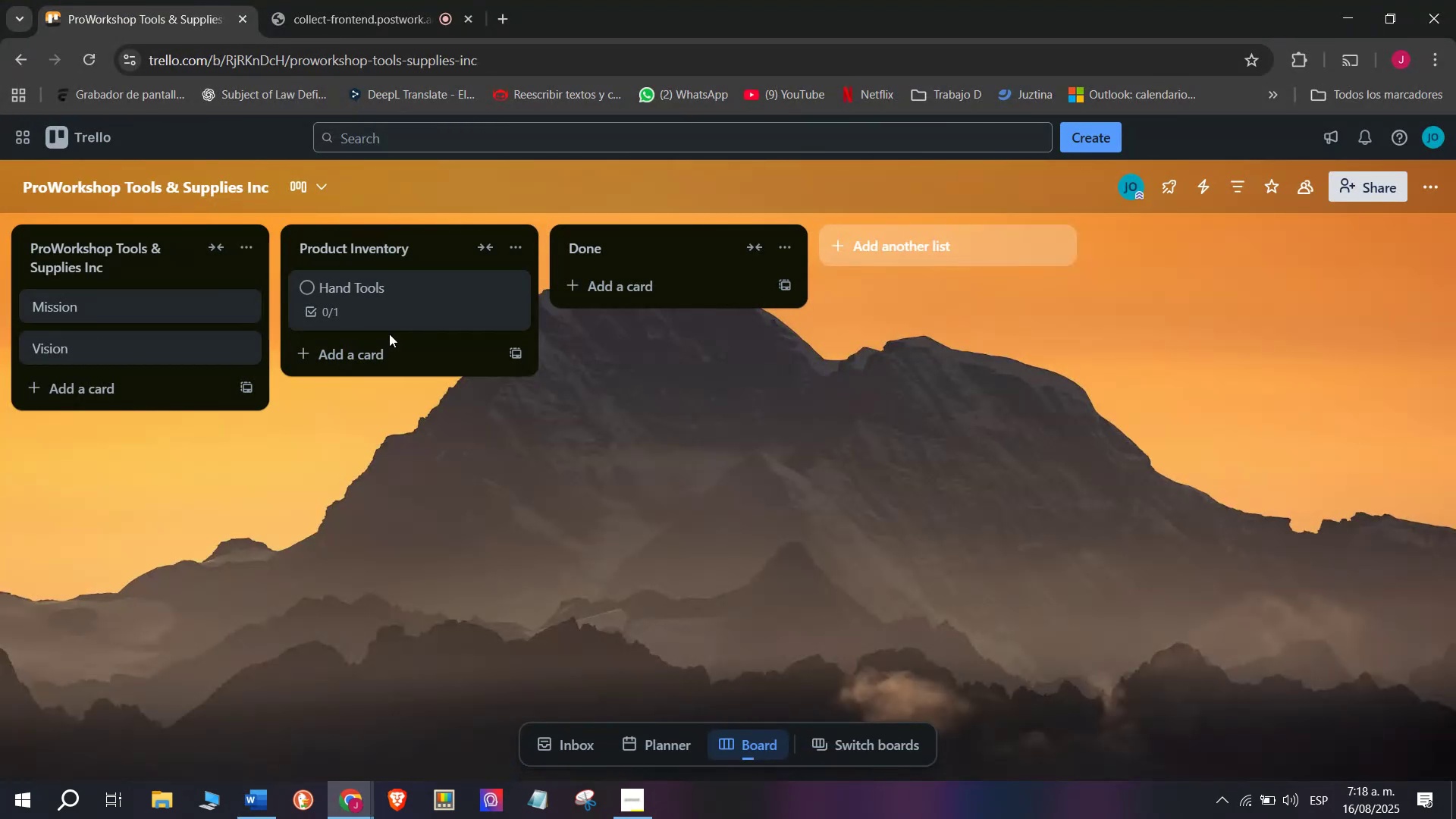 
left_click([388, 308])
 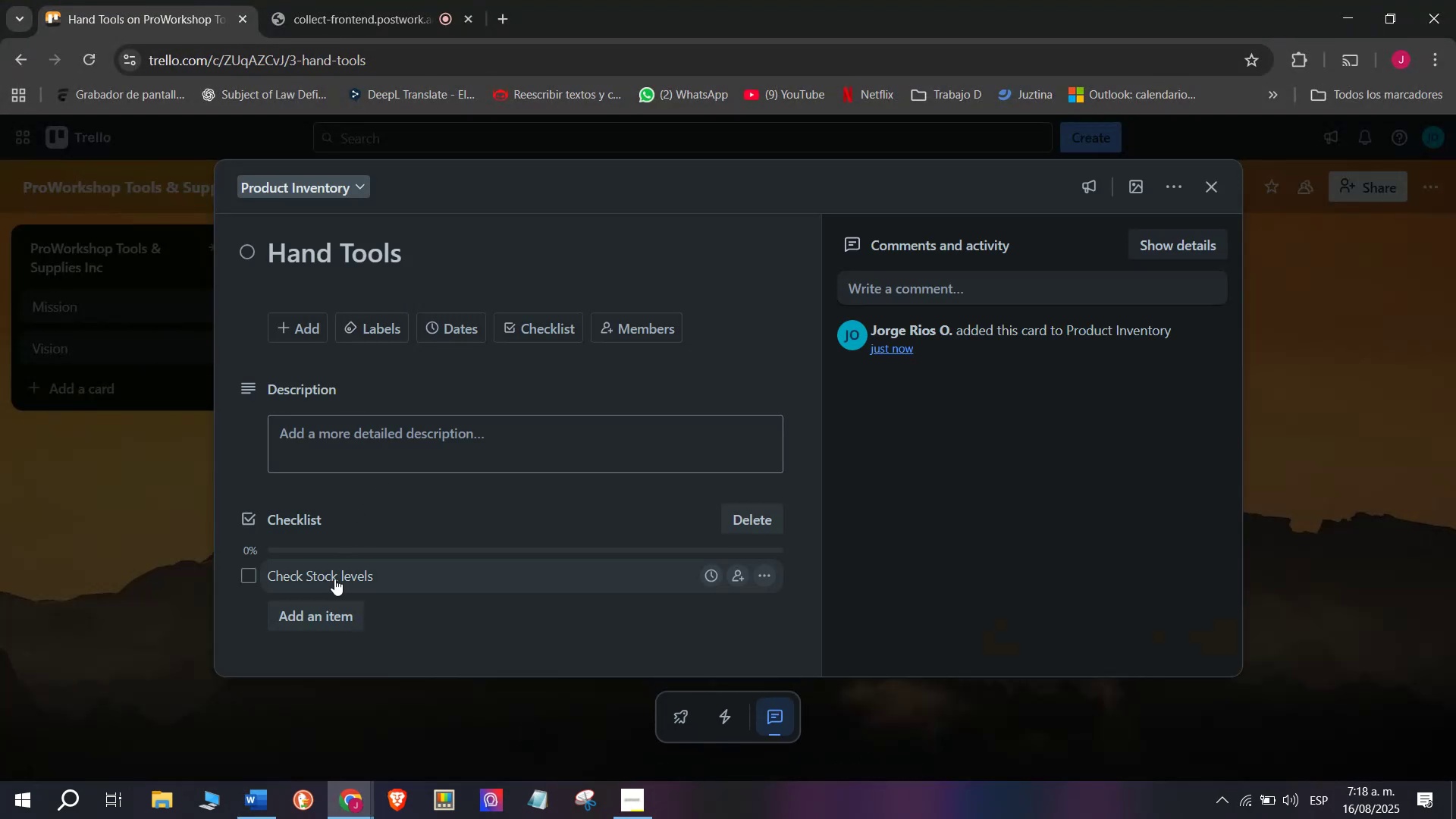 
left_click([322, 621])
 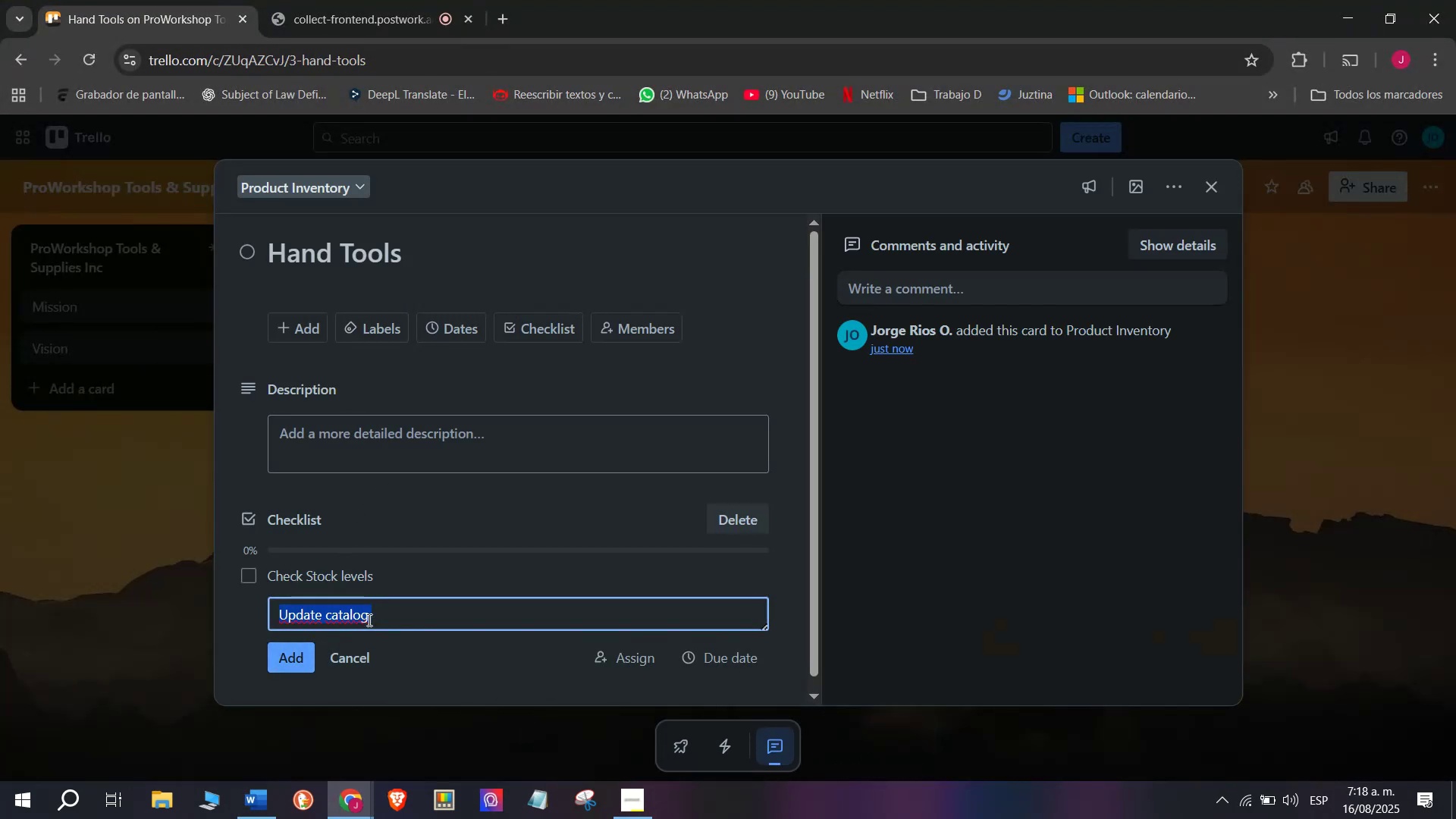 
left_click([427, 612])
 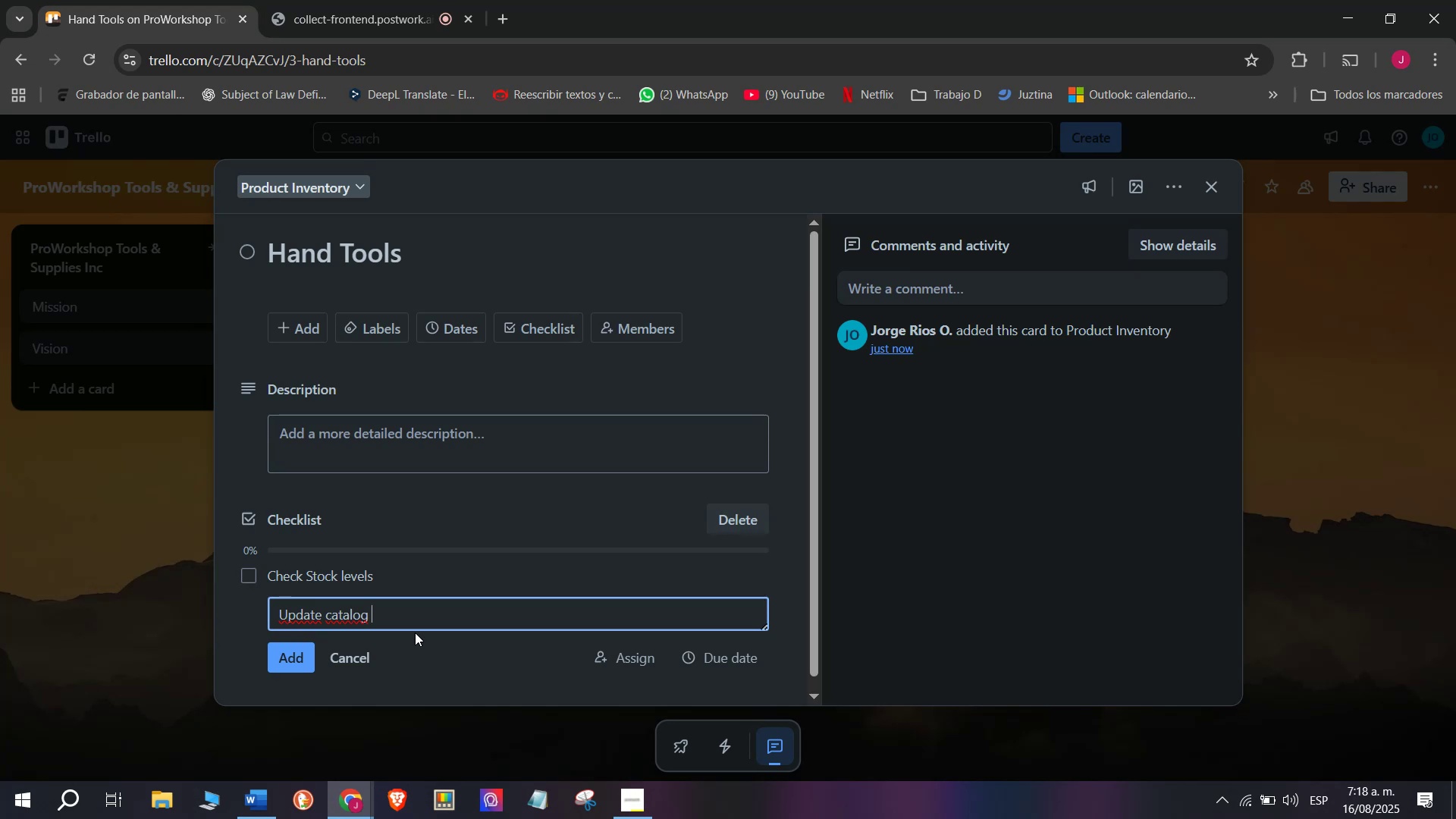 
wait(6.33)
 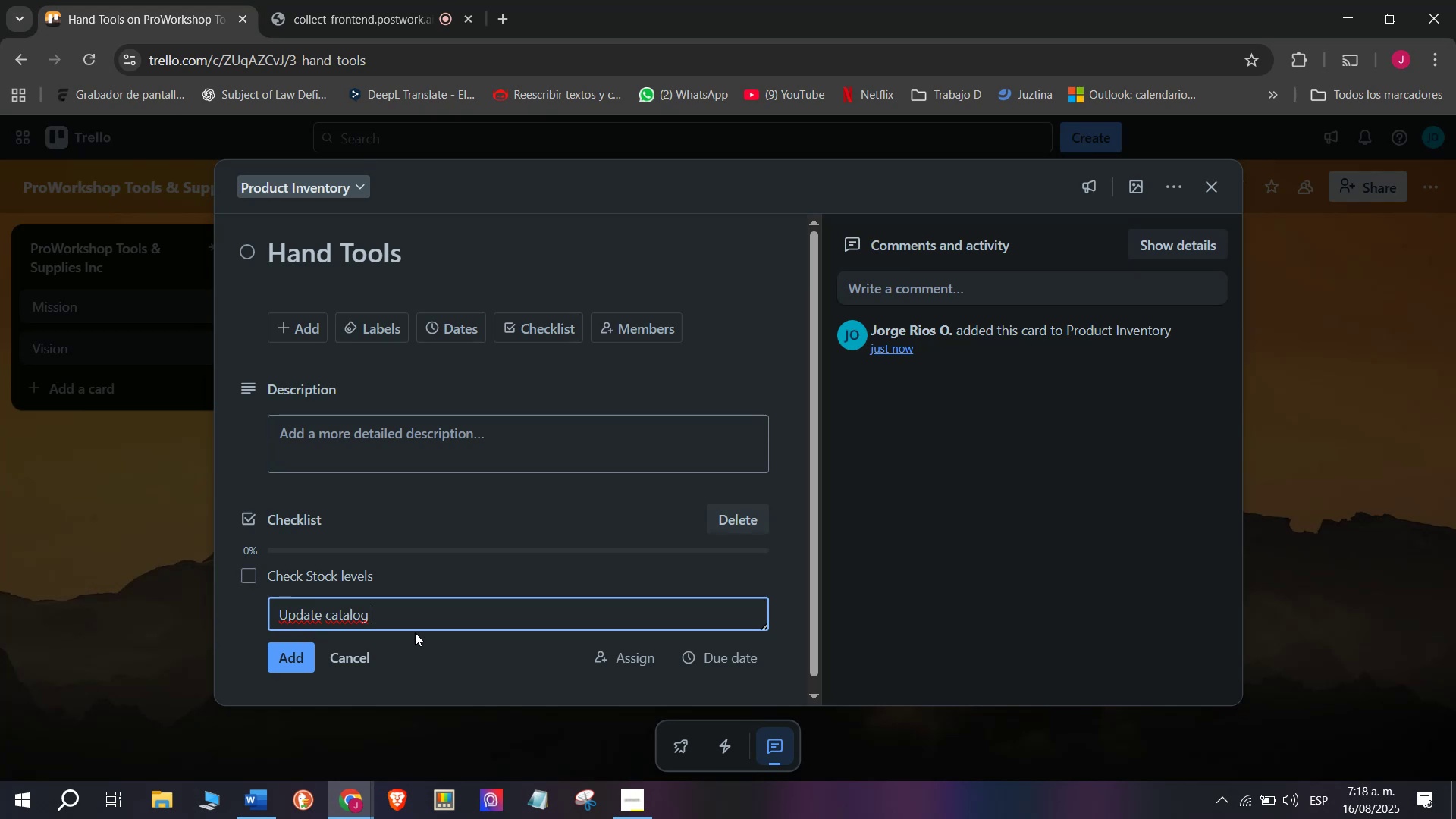 
left_click([293, 657])
 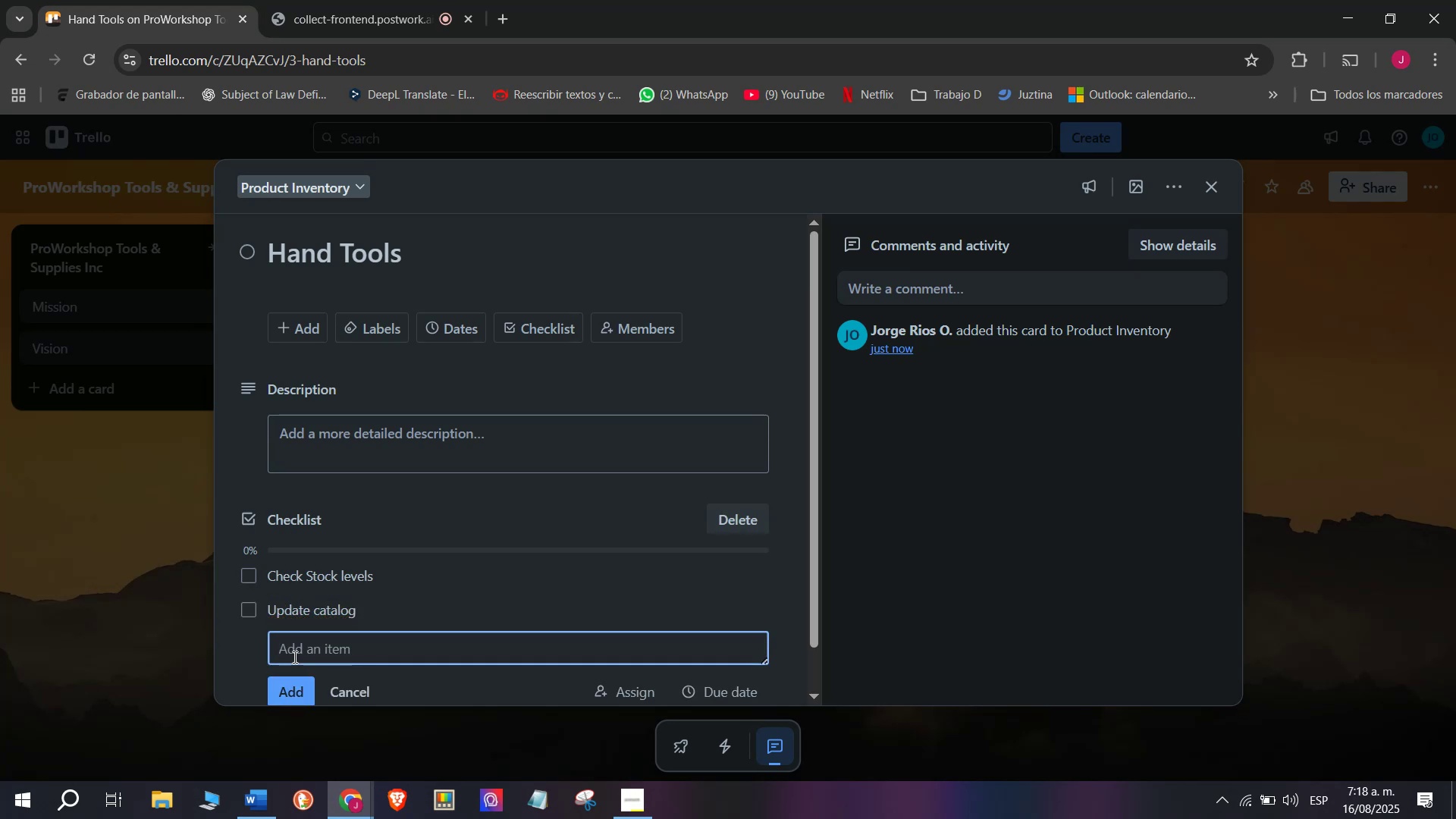 
type(verify suppliers)
 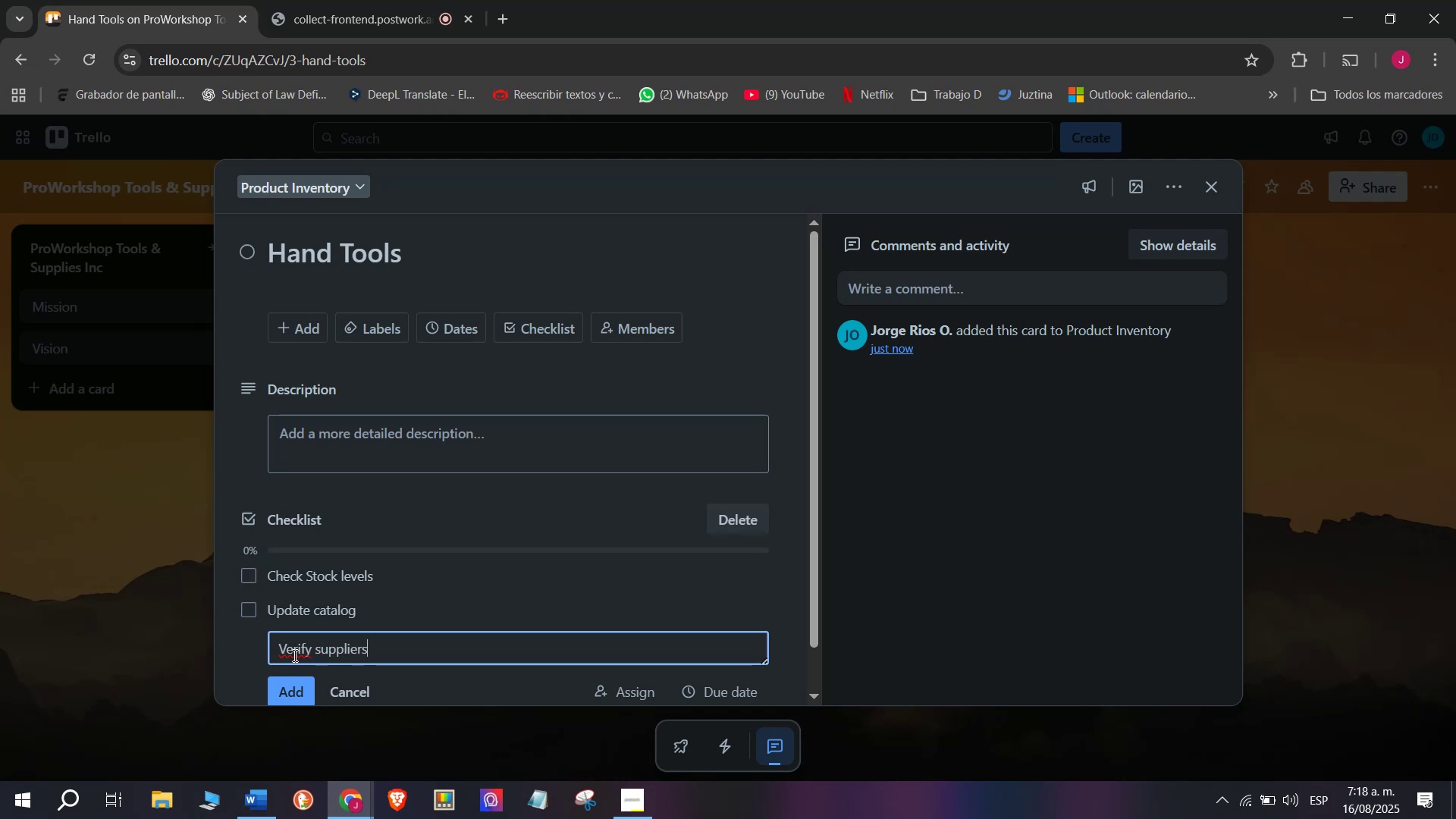 
hold_key(key=CapsLock, duration=1.05)
 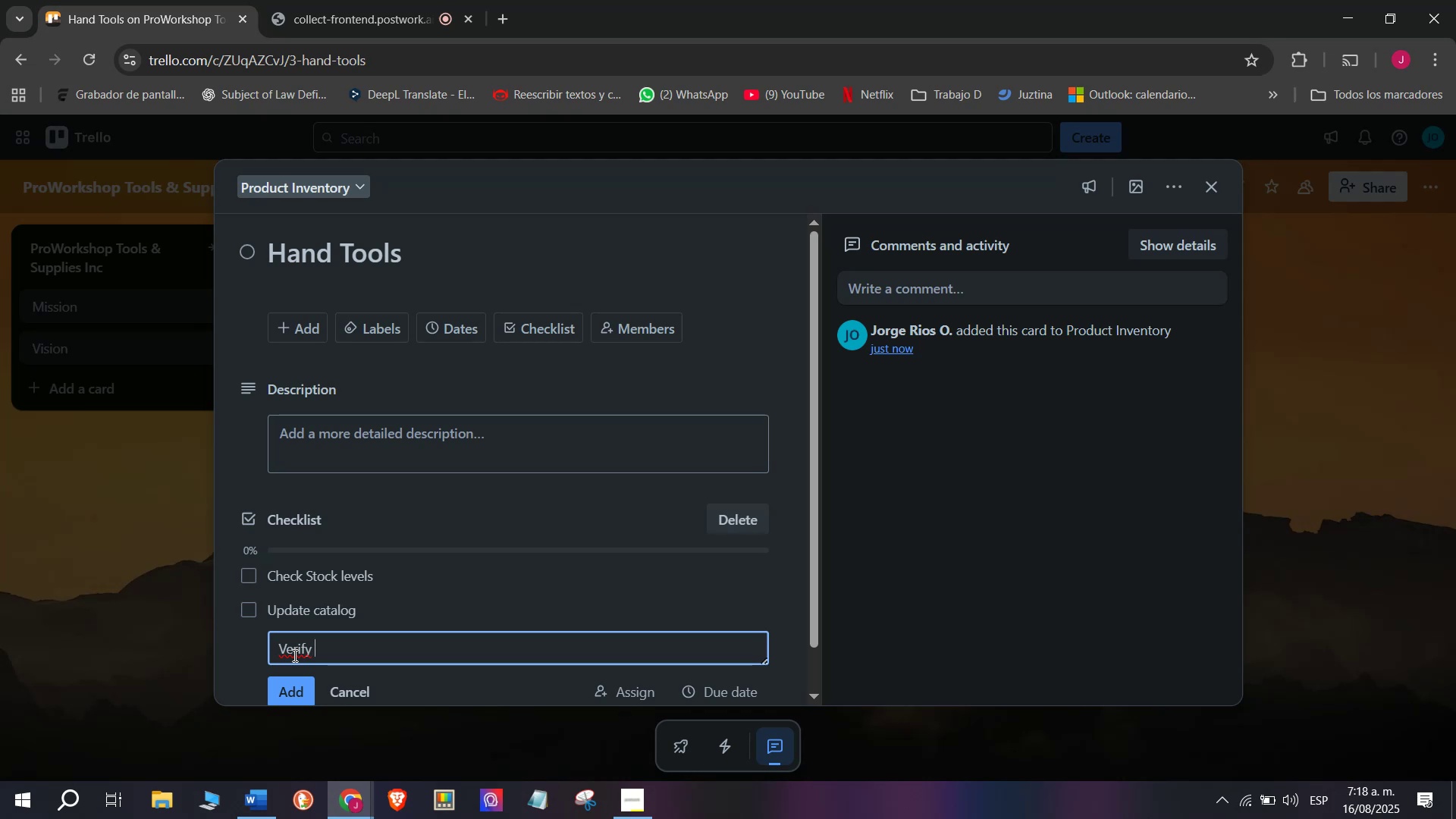 
key(Enter)
 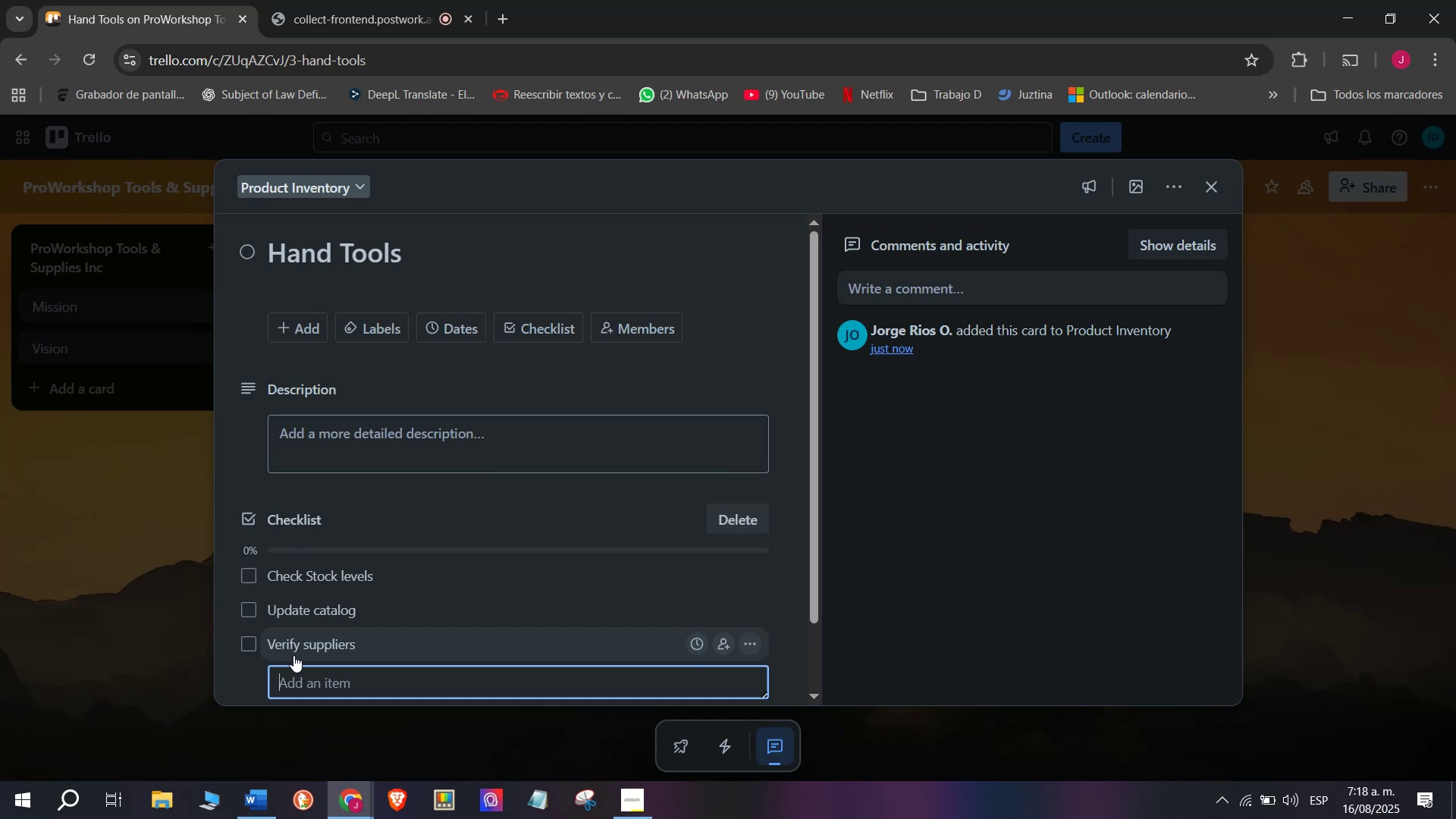 
wait(6.37)
 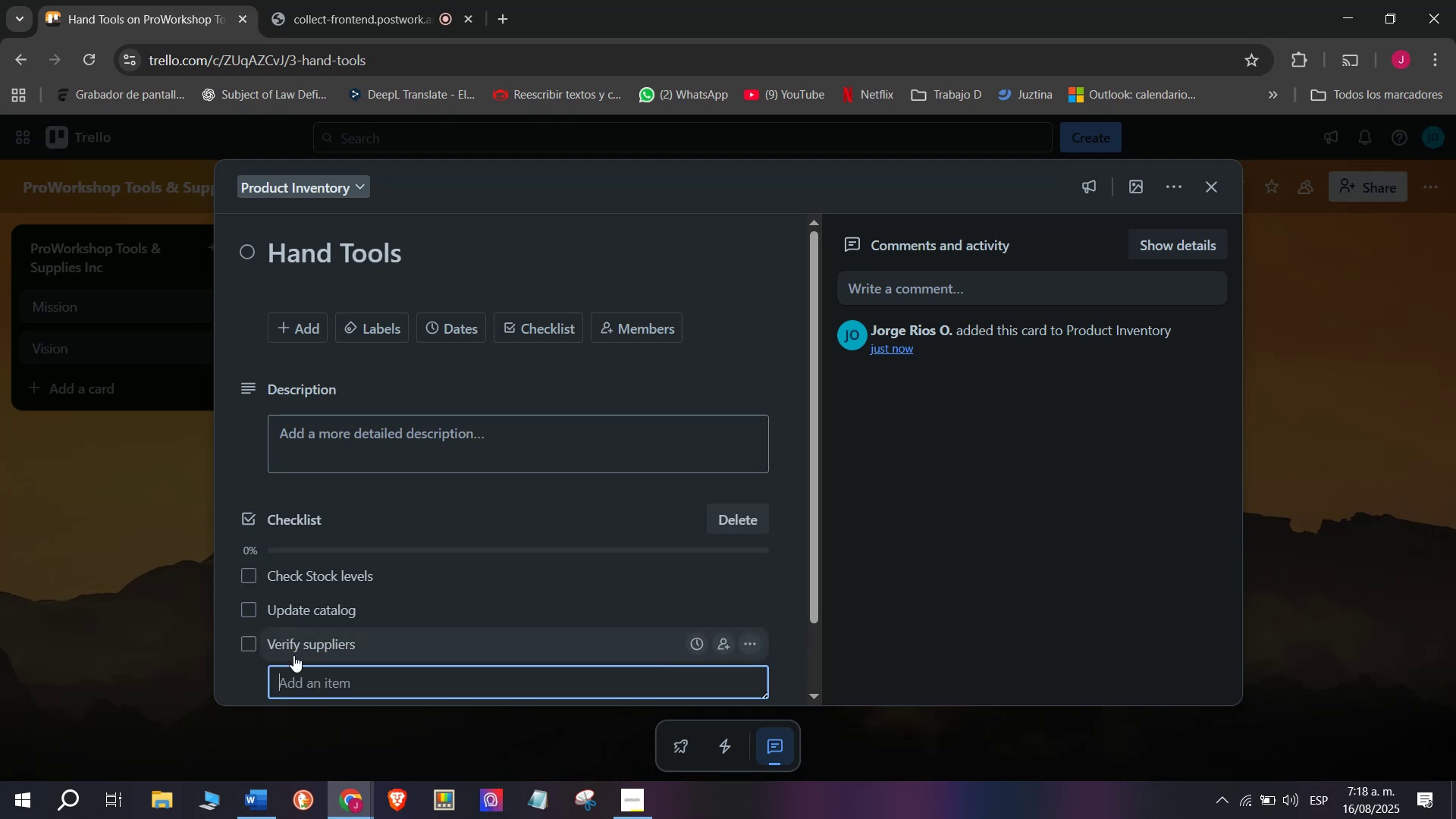 
type(Add r)
key(Backspace)
type(tools spec)
key(Backspace)
key(Backspace)
type(eciali)
key(Backspace)
key(Backspace)
key(Backspace)
key(Backspace)
type(ifications=)
key(Backspace)
 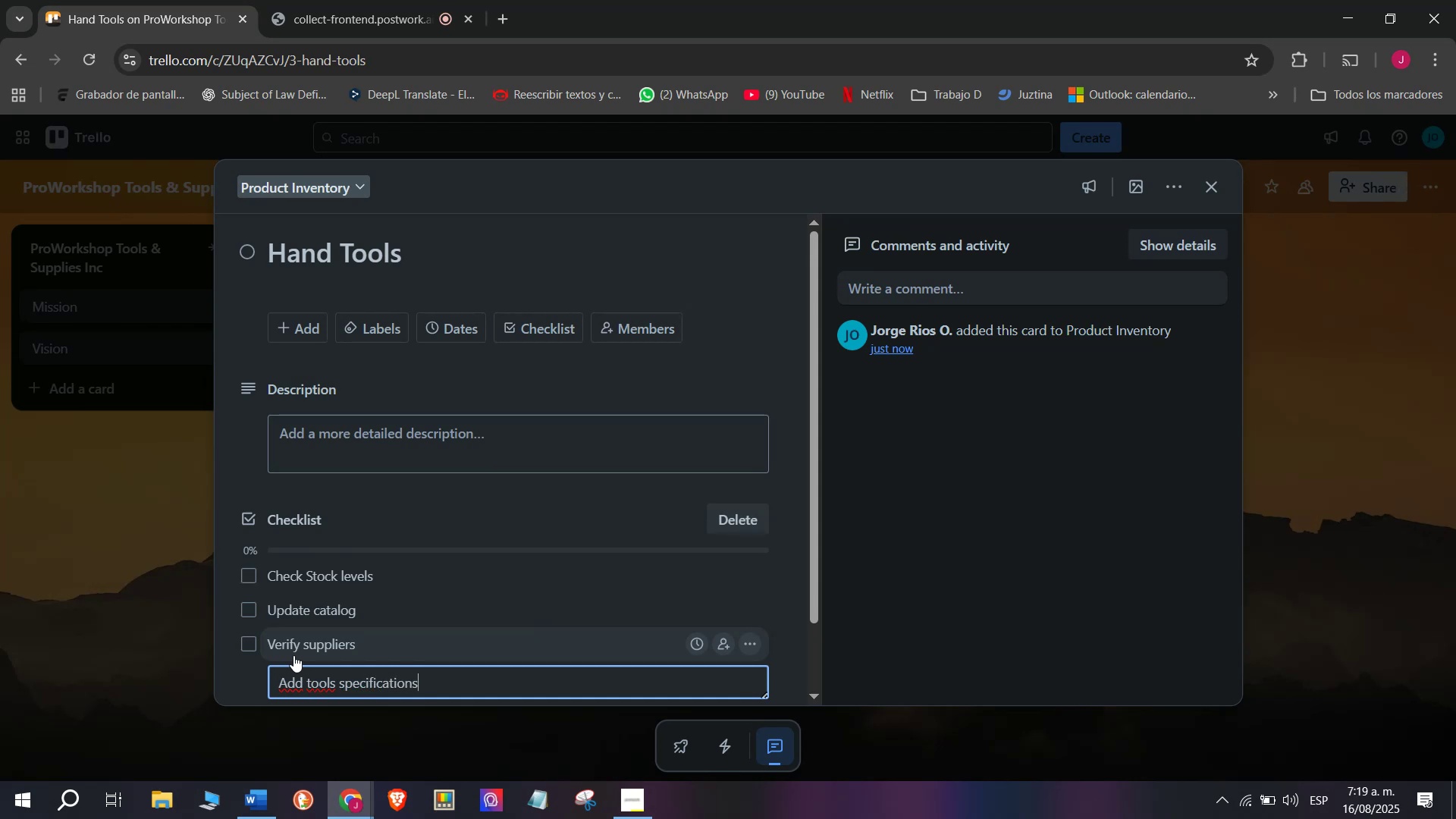 
key(Enter)
 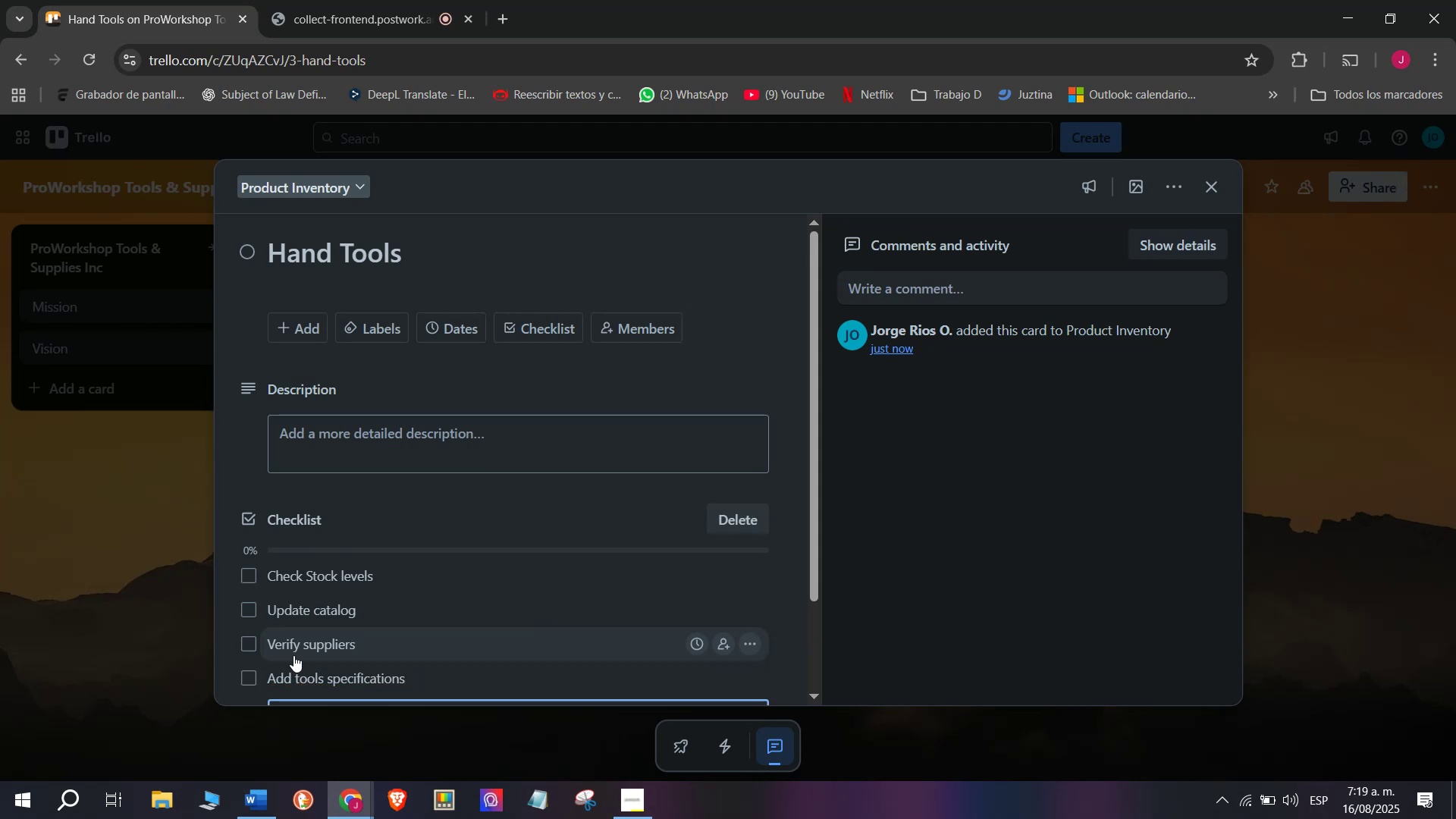 
type(Upload product photos)
 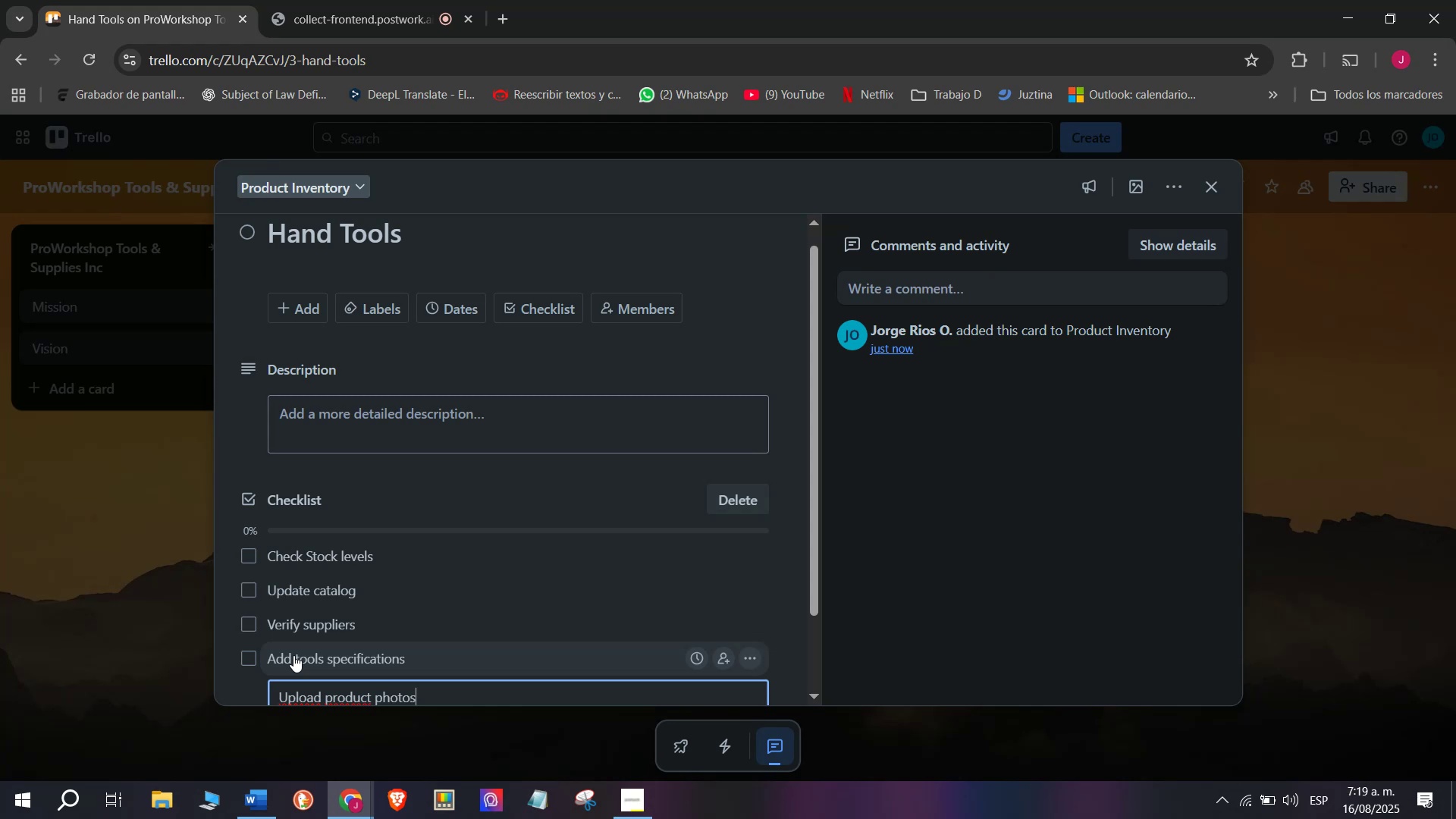 
key(Enter)
 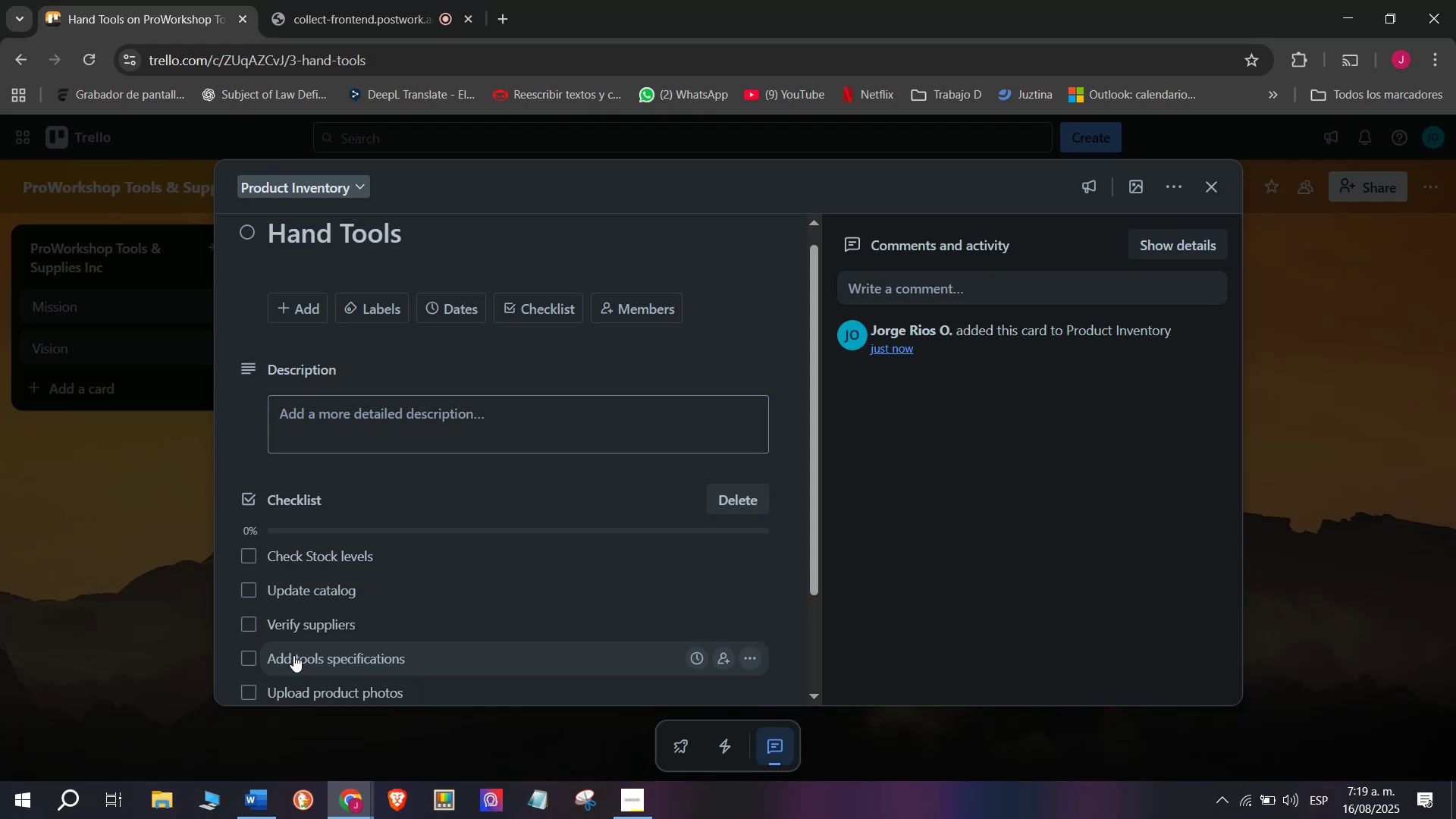 
type(Review pricing)
 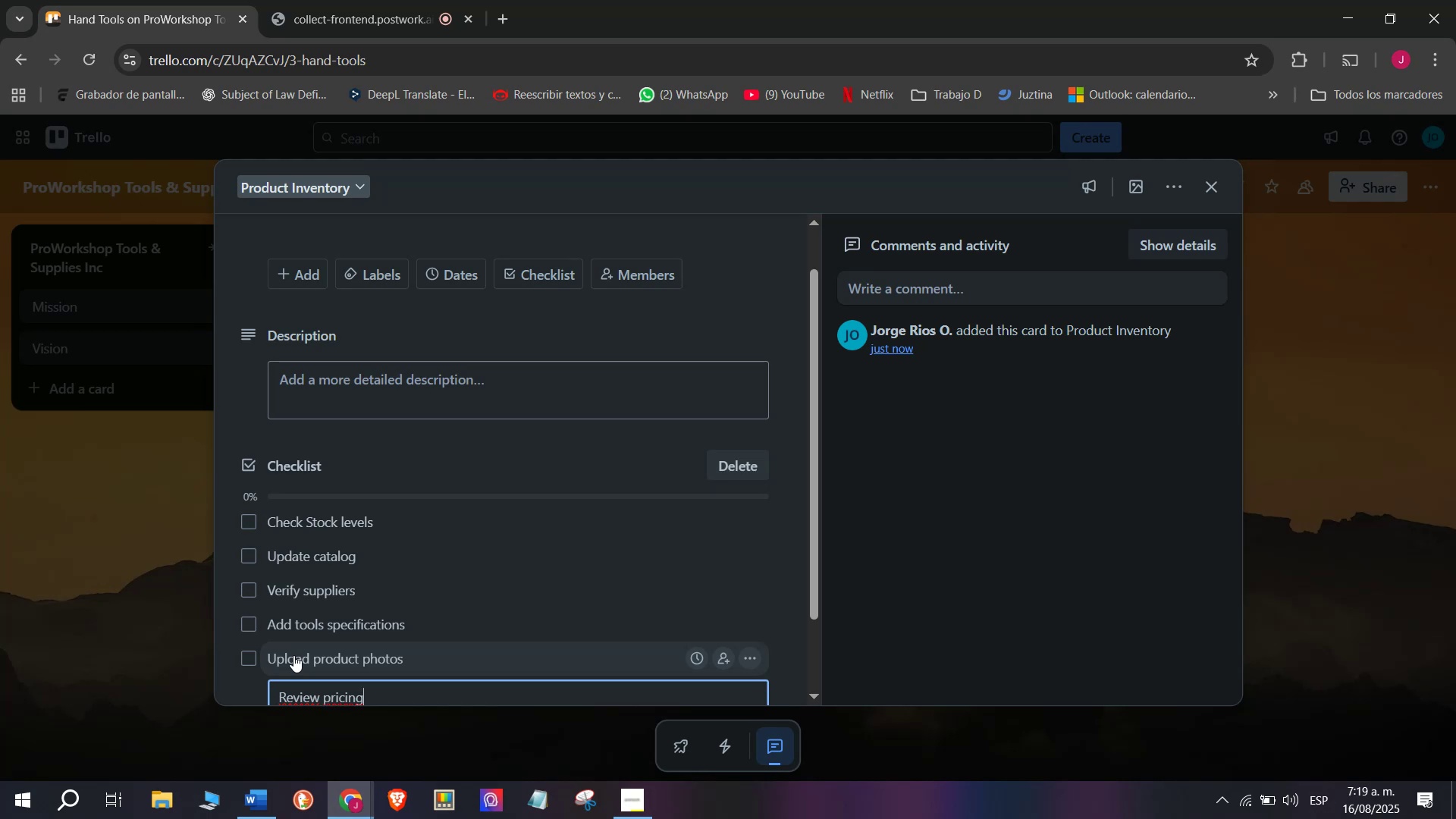 
key(Enter)
 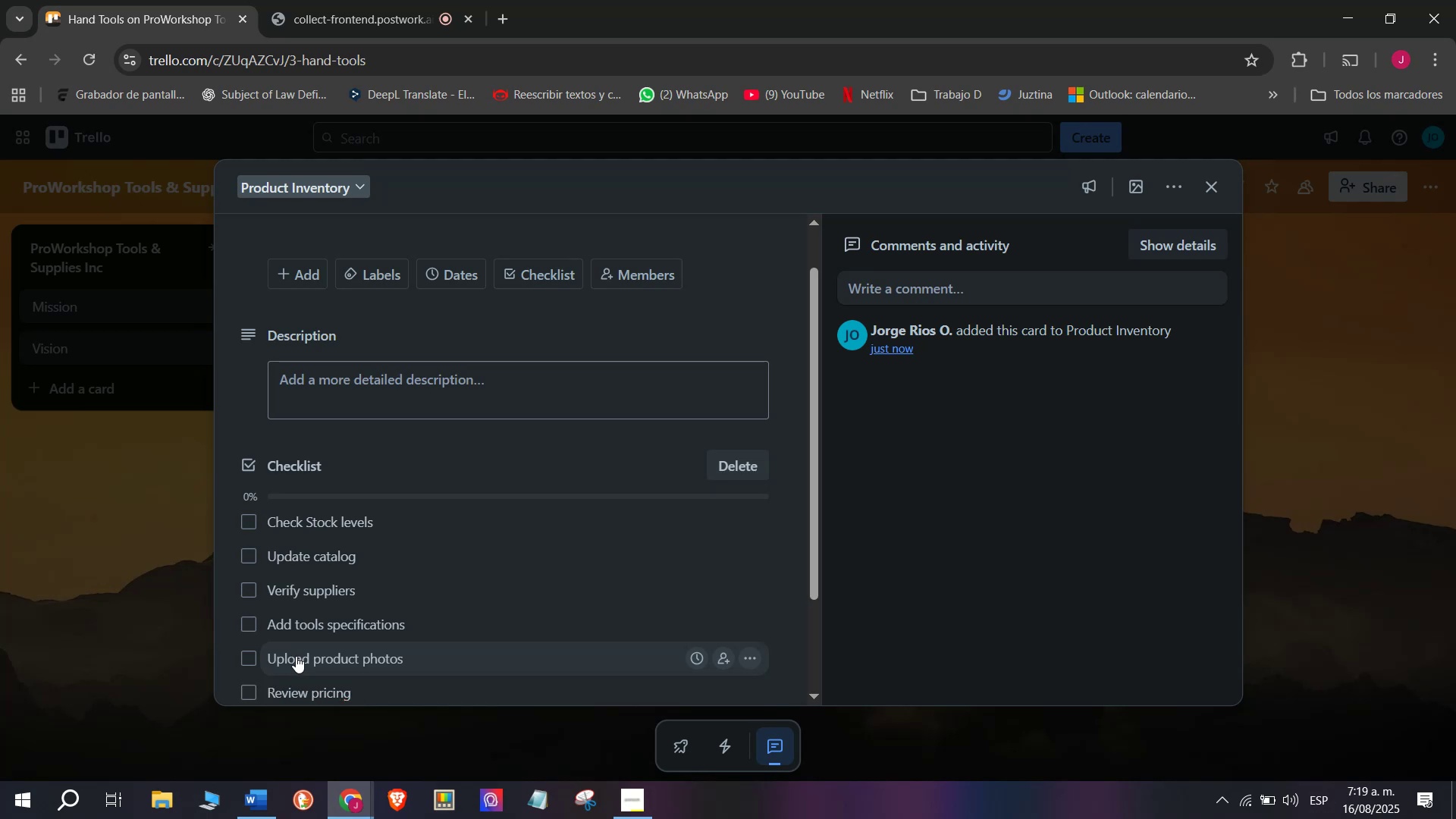 
wait(7.71)
 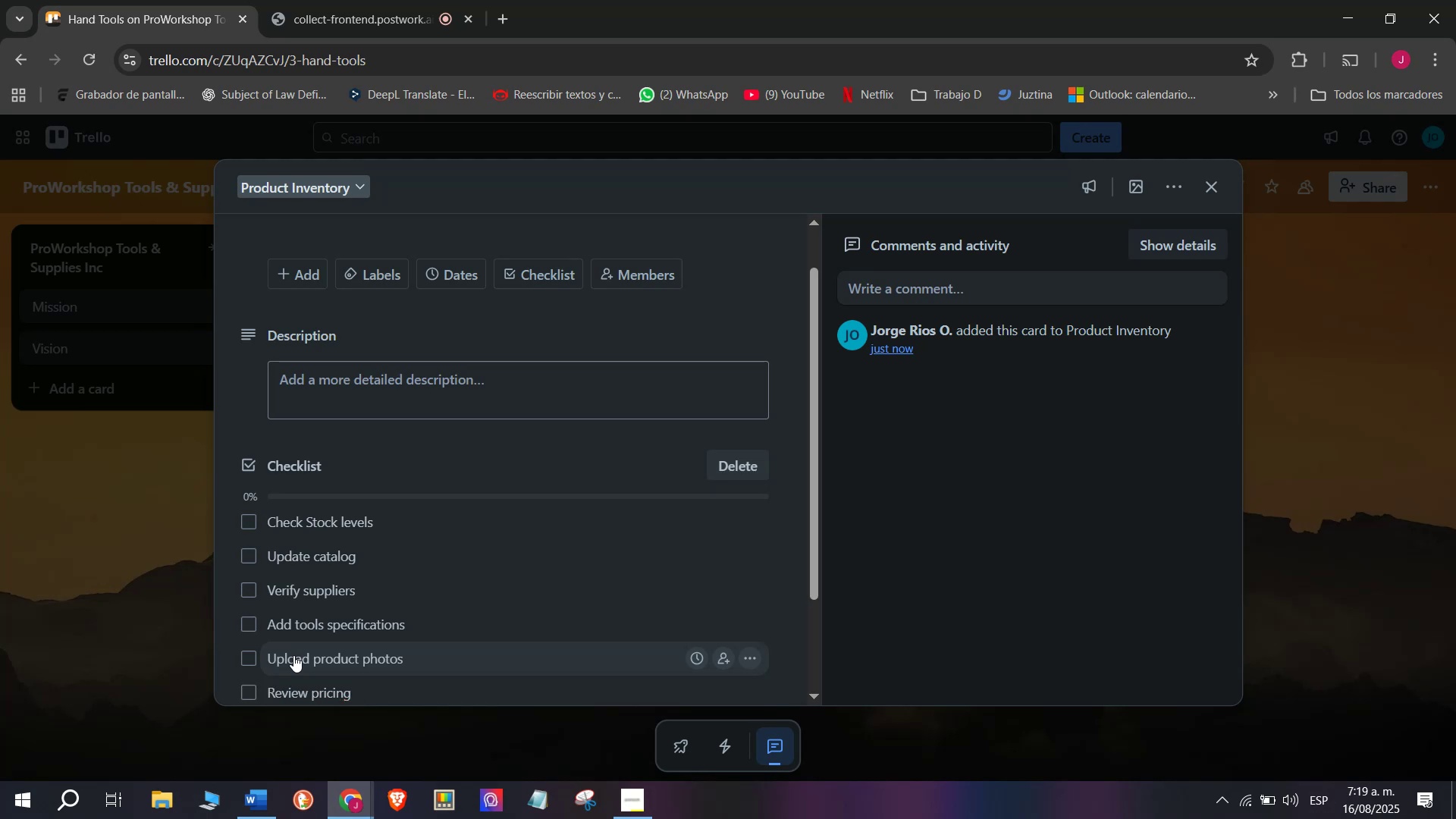 
left_click([459, 263])
 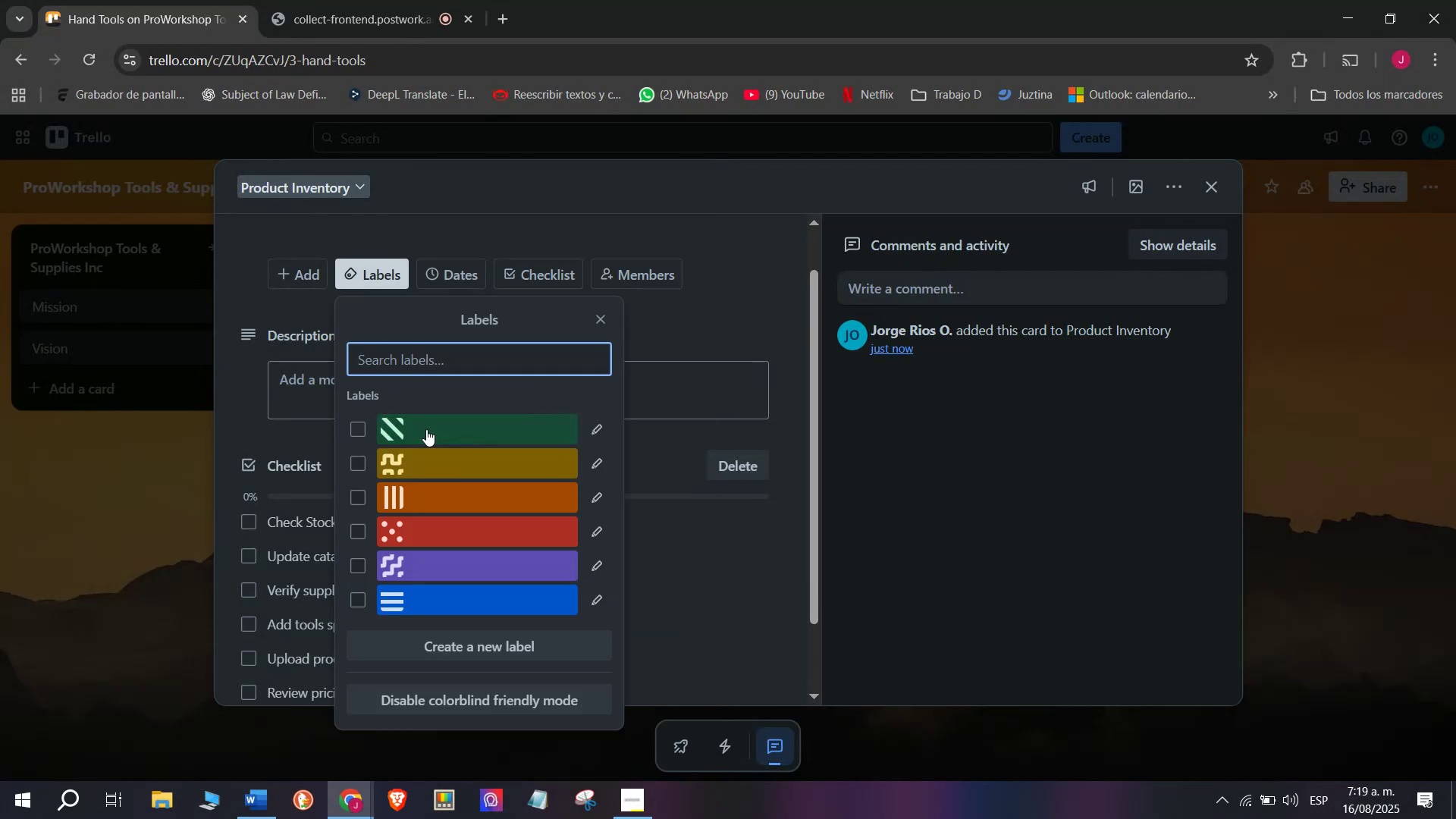 
left_click([604, 431])
 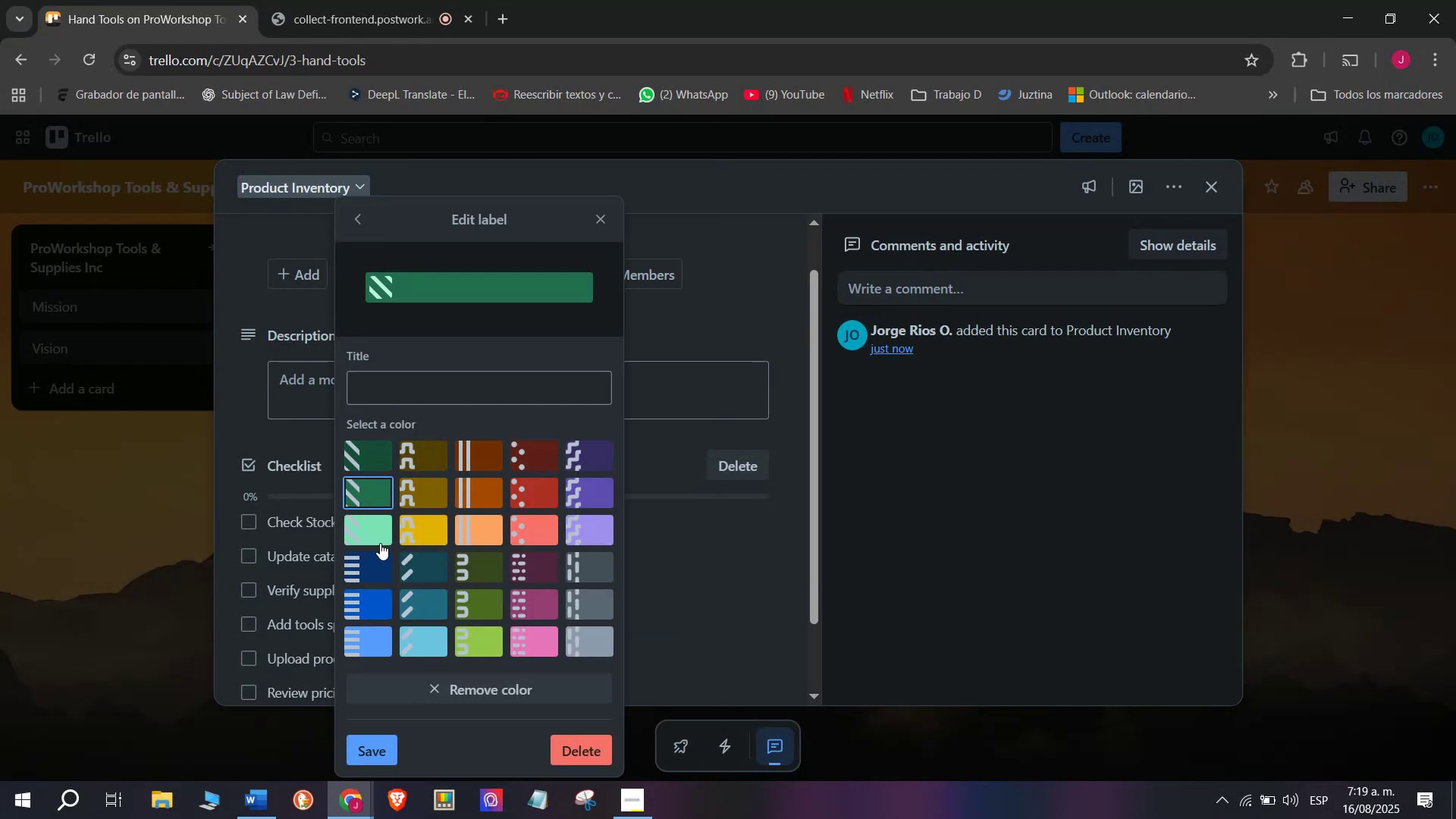 
left_click([380, 543])
 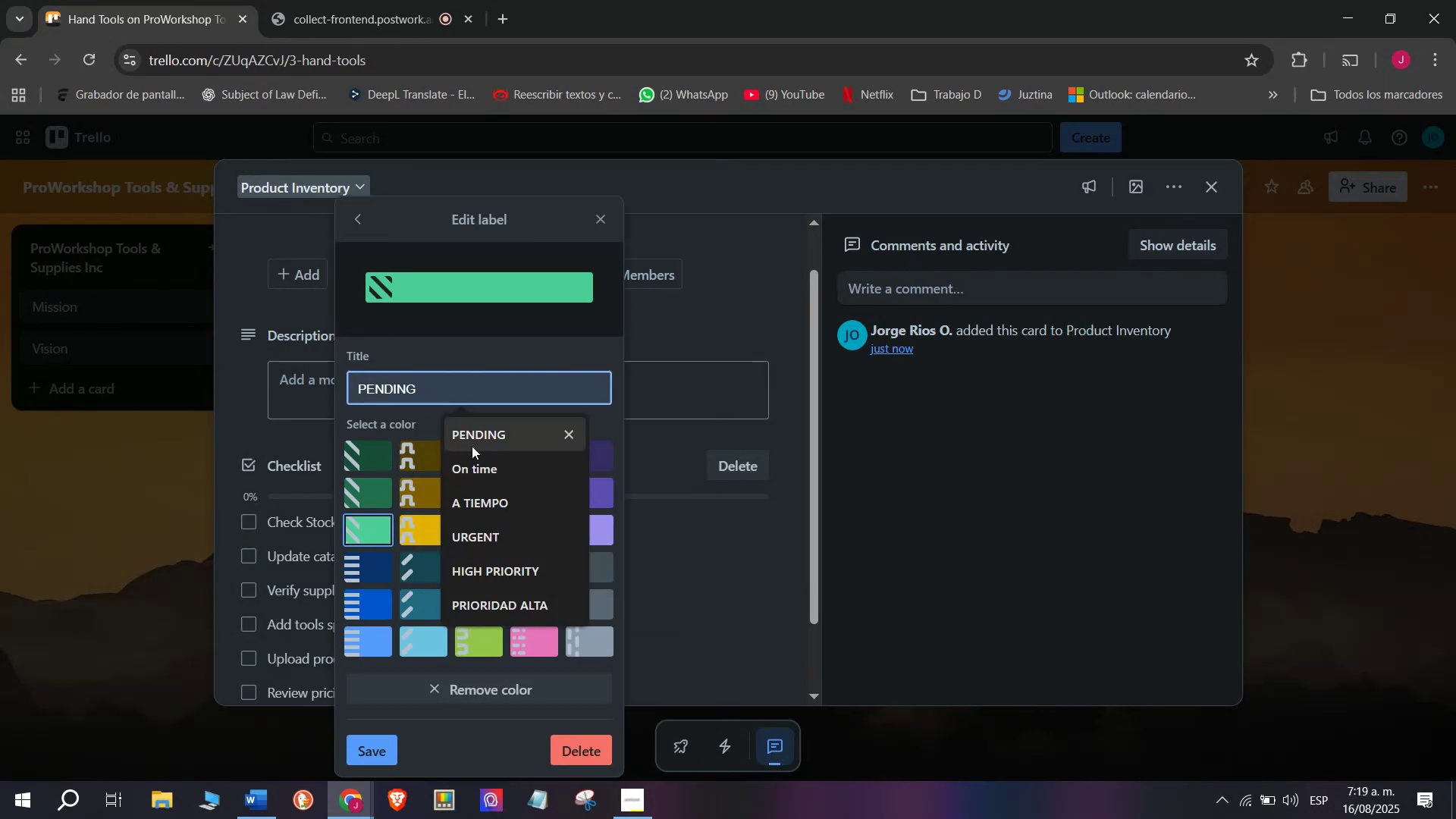 
left_click([513, 463])
 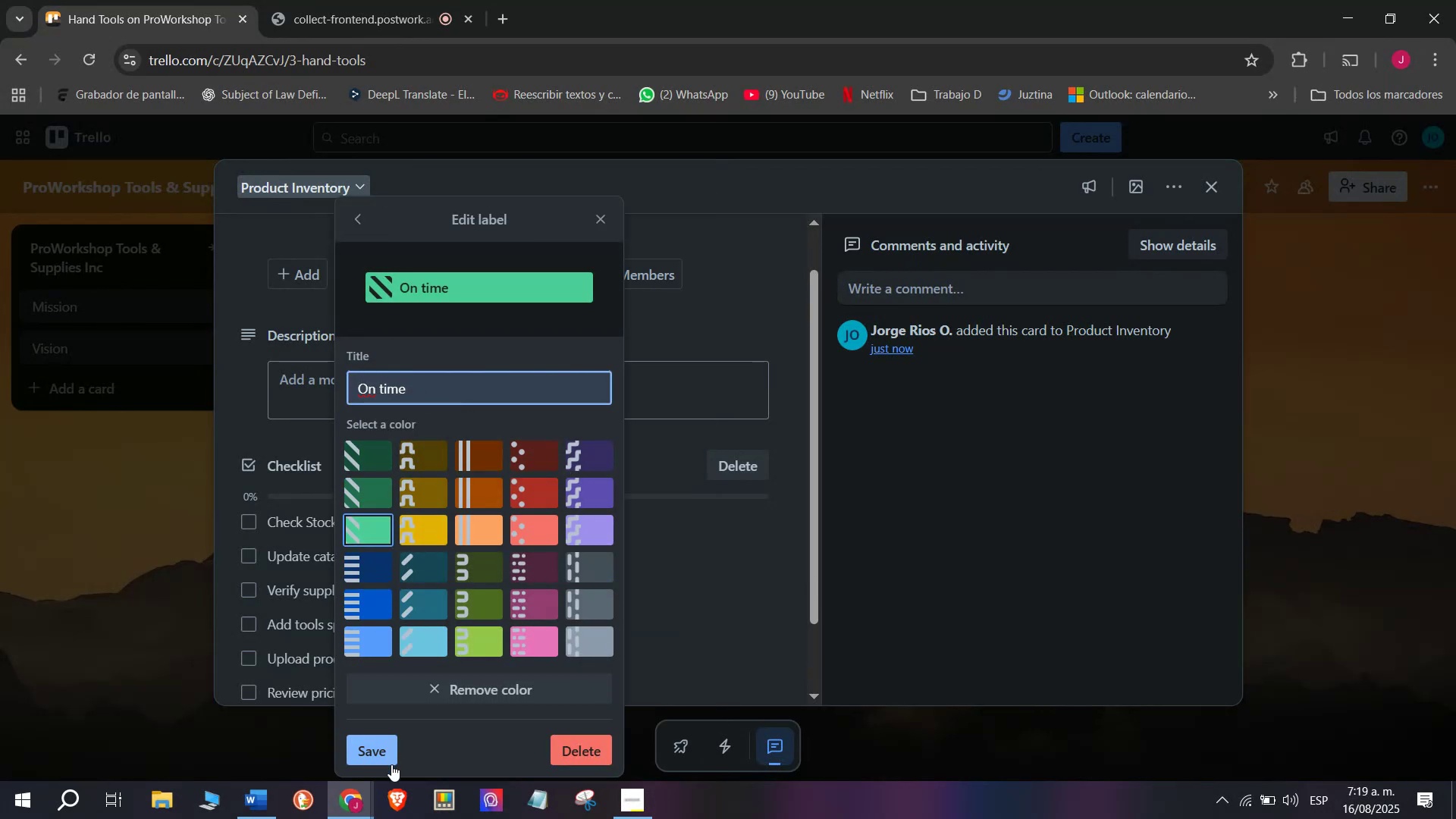 
left_click([384, 743])
 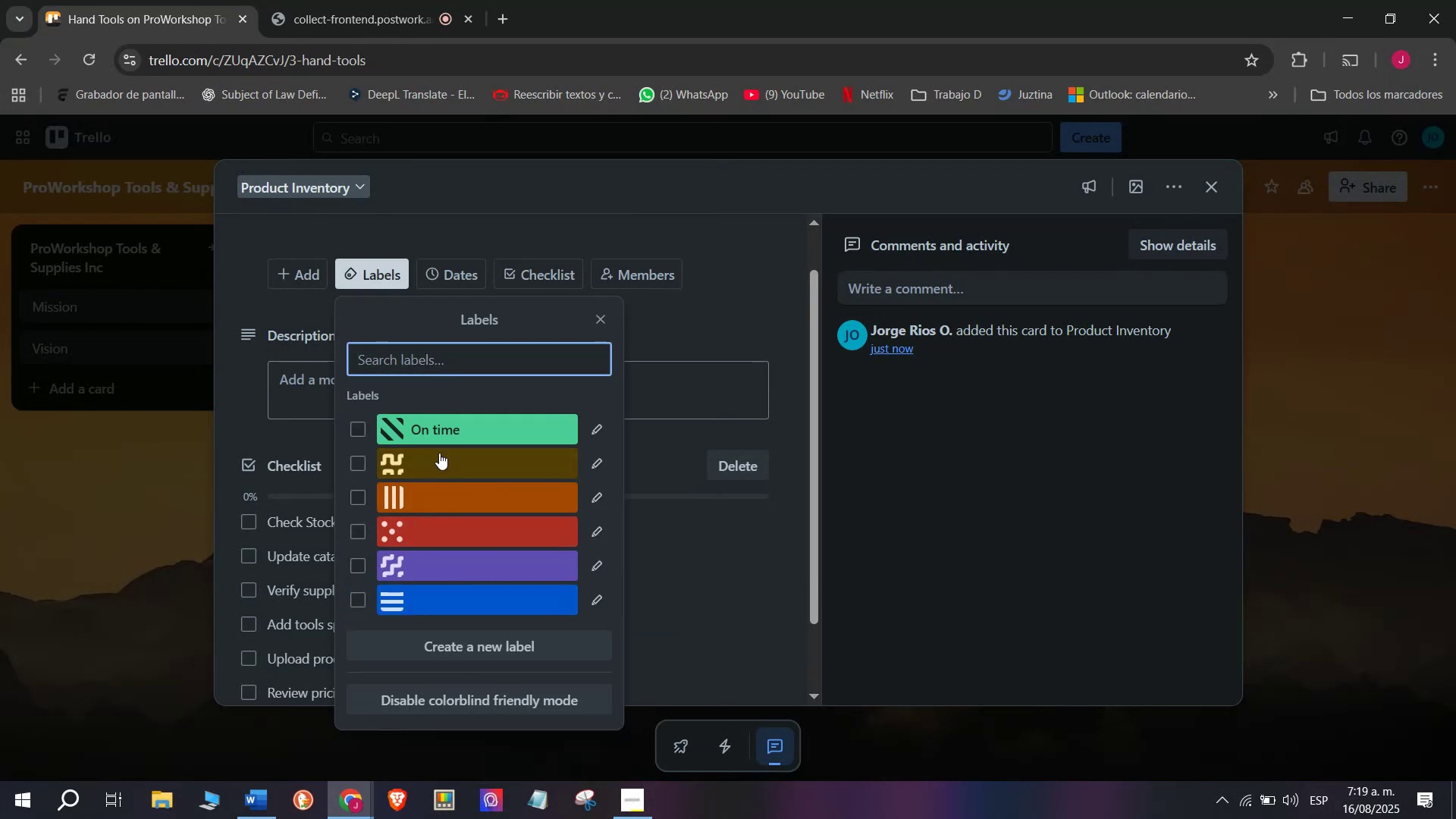 
left_click([442, 426])
 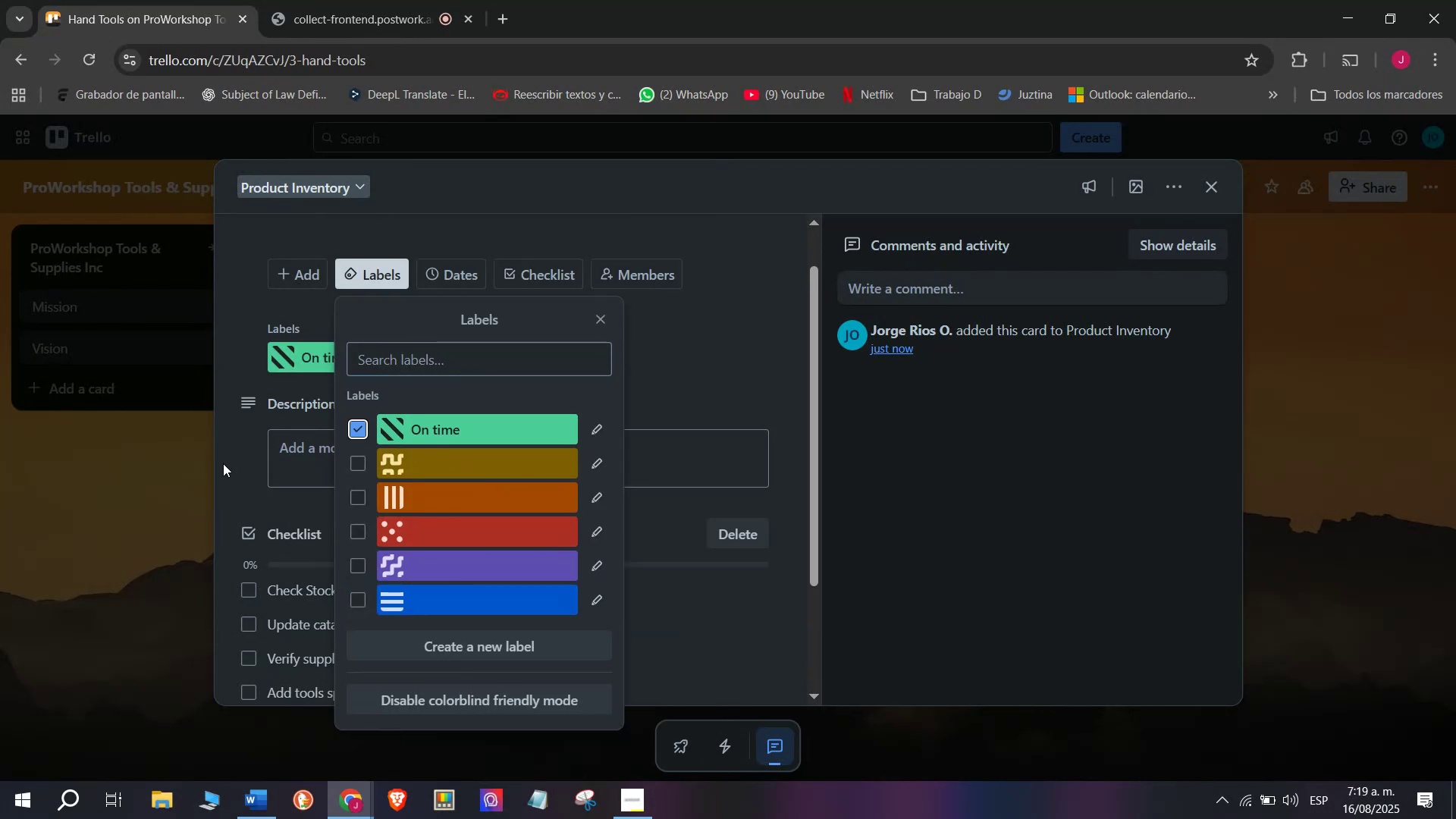 
left_click([223, 463])
 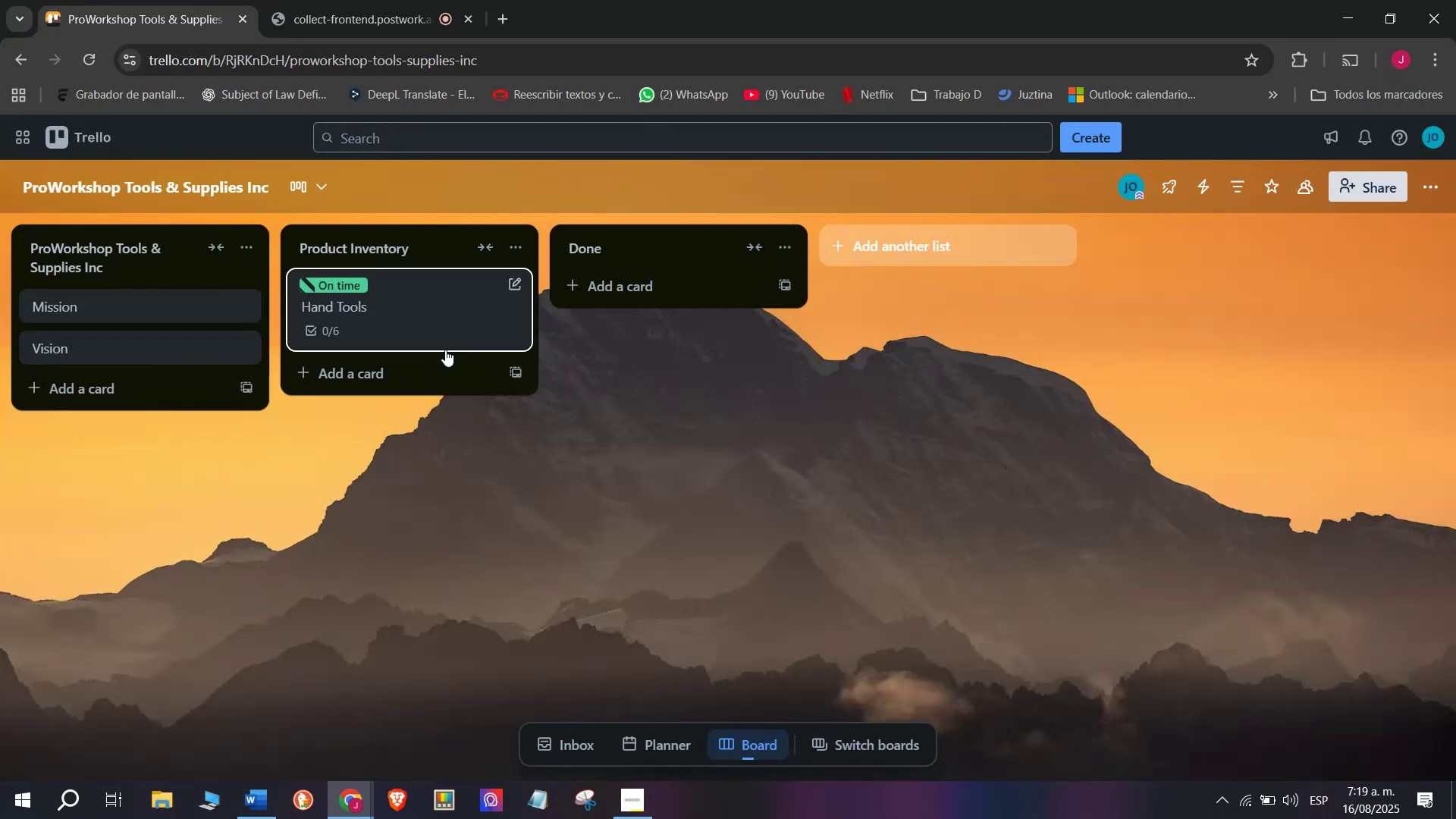 
left_click([450, 394])
 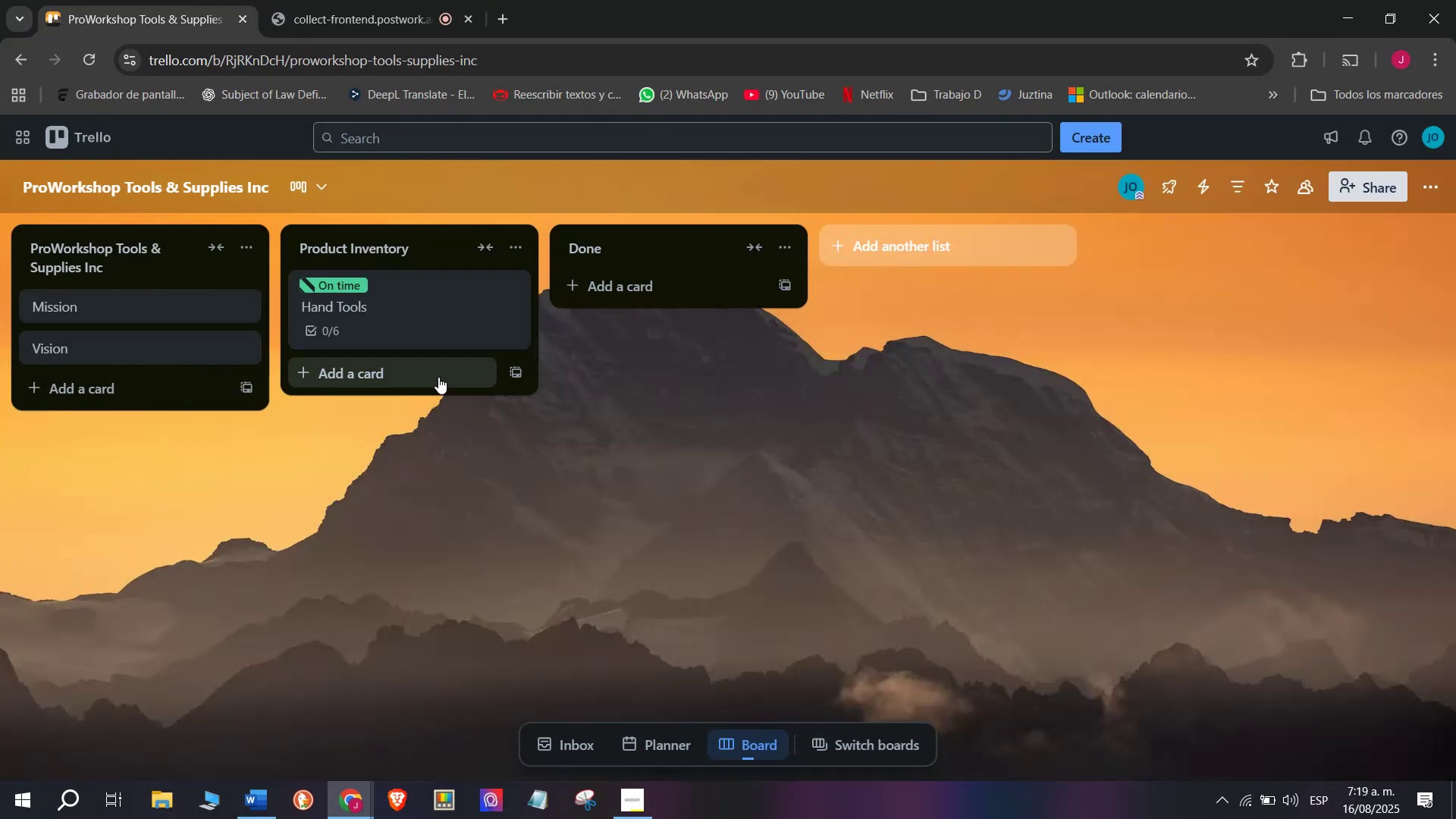 
left_click([438, 375])
 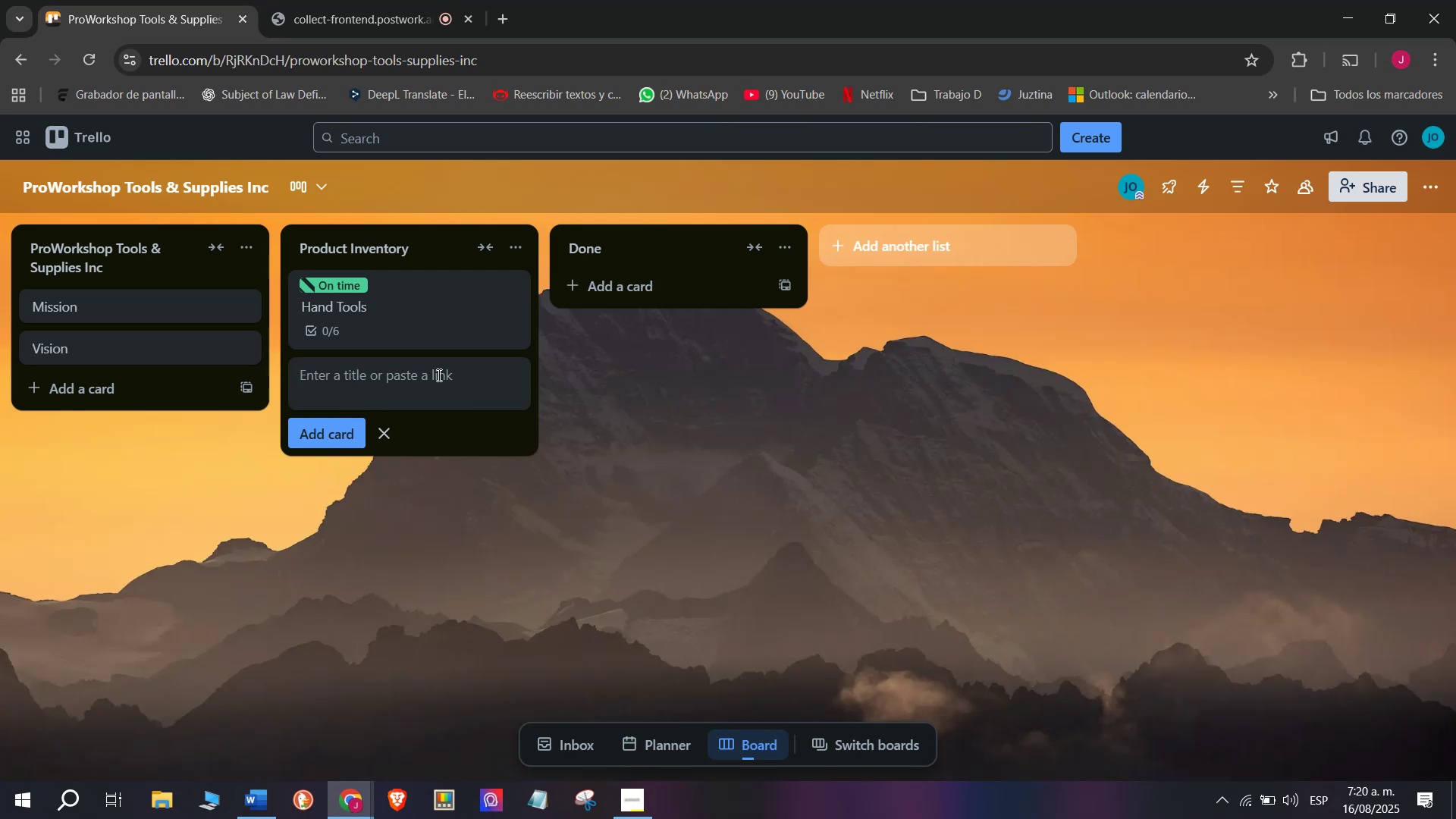 
type(Poe)
key(Backspace)
type(wer toll)
key(Backspace)
key(Backspace)
type(ols)
 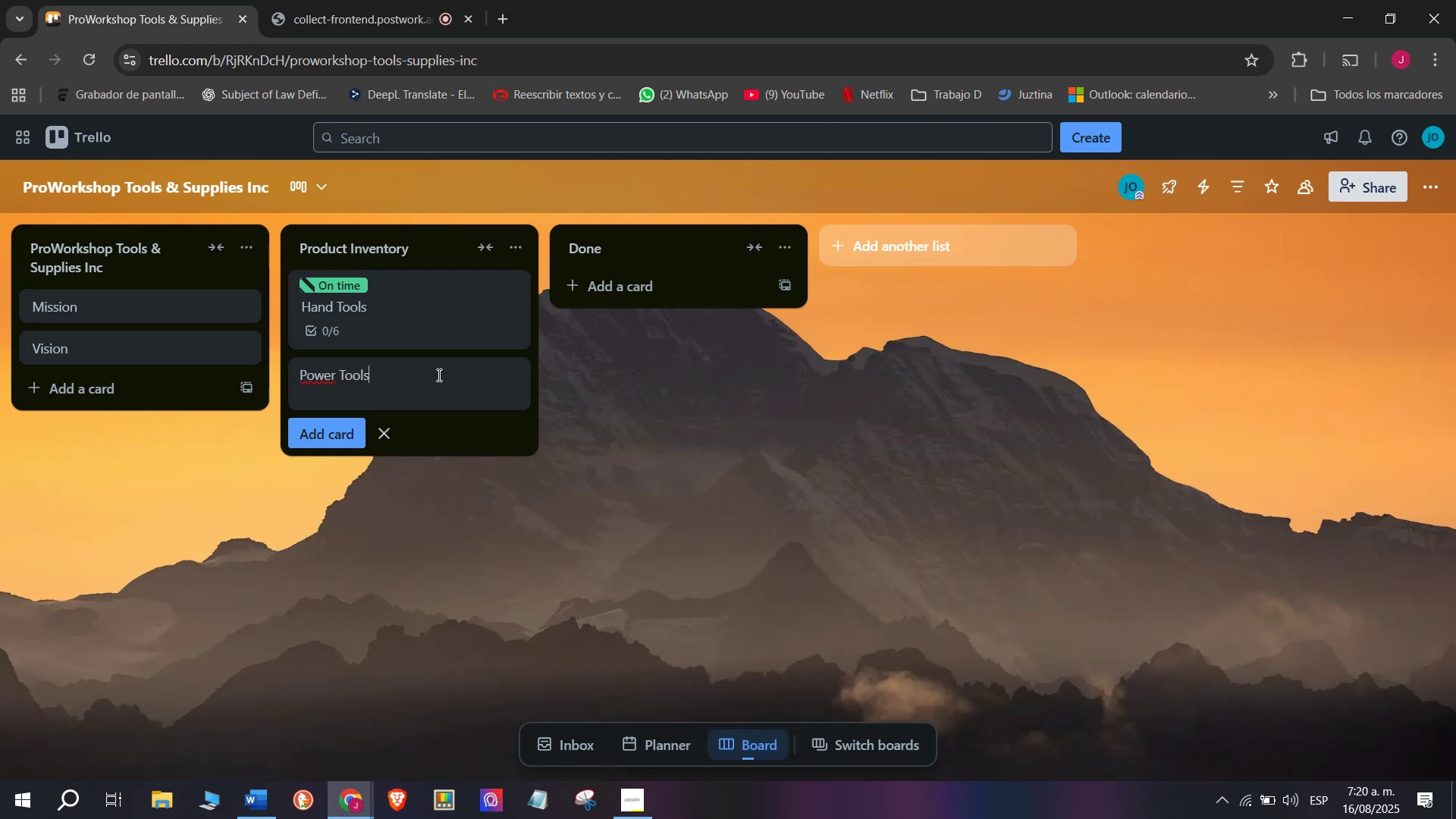 
hold_key(key=CapsLock, duration=1.04)
 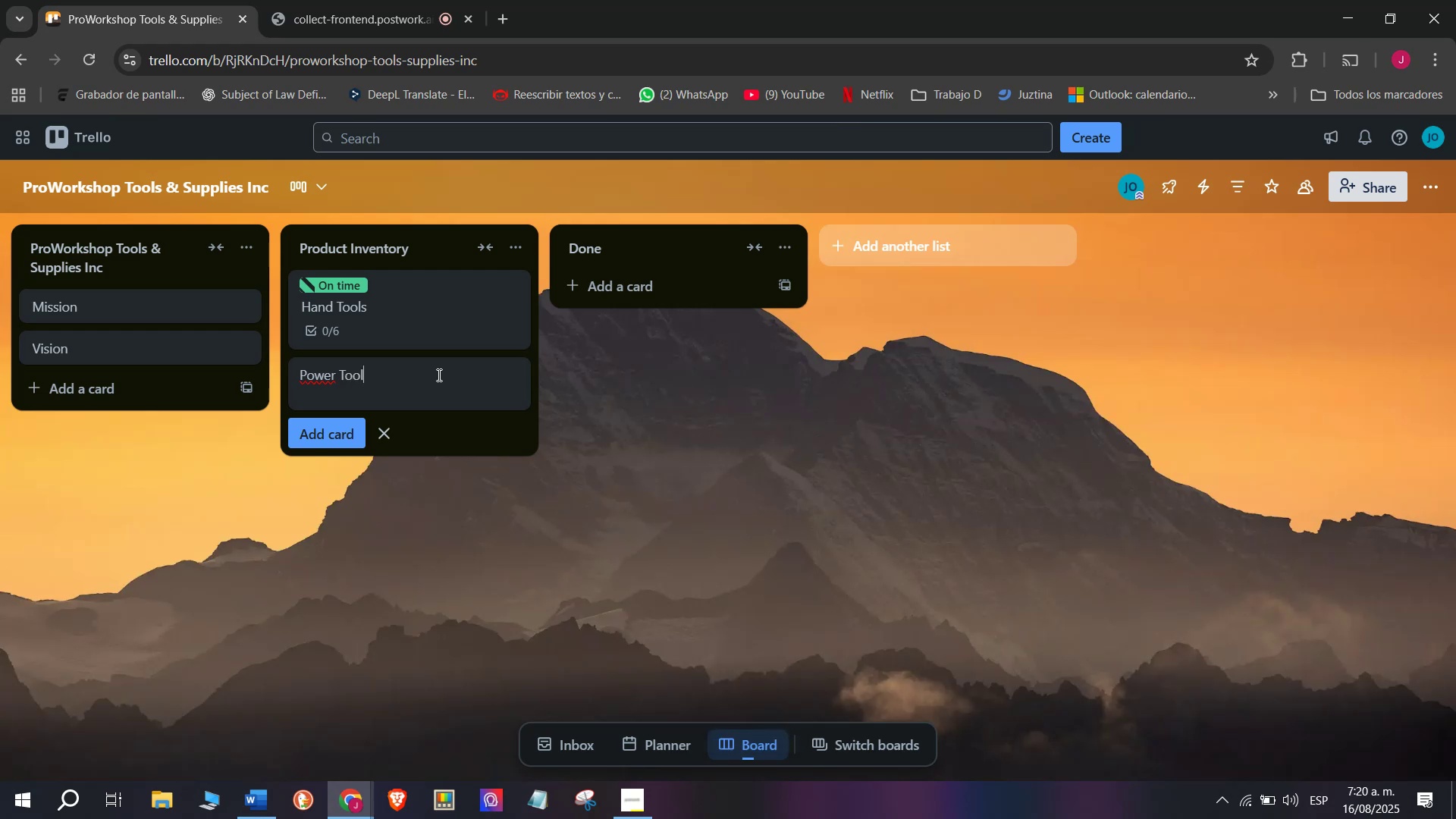 
key(Enter)
 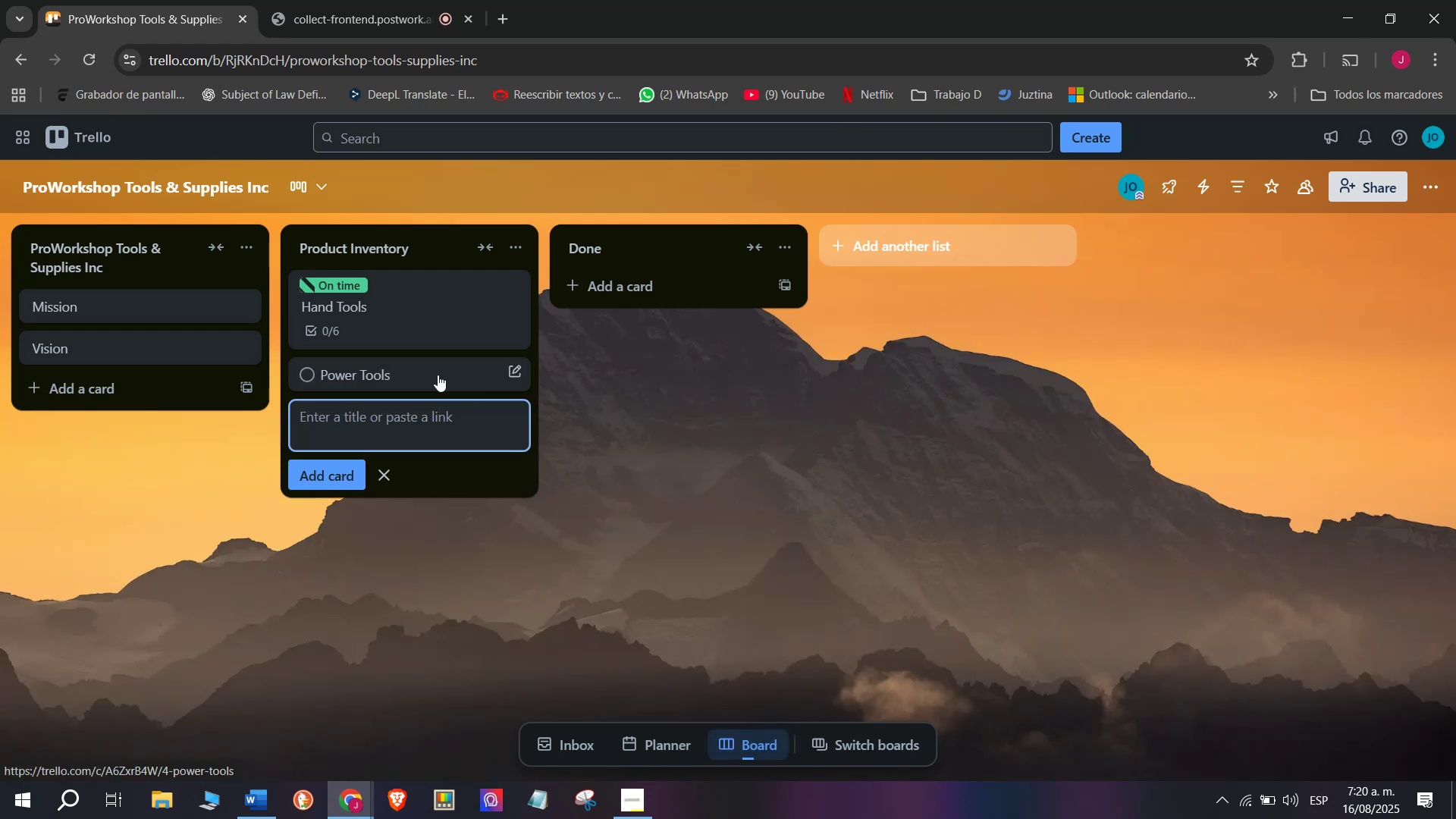 
left_click([438, 375])
 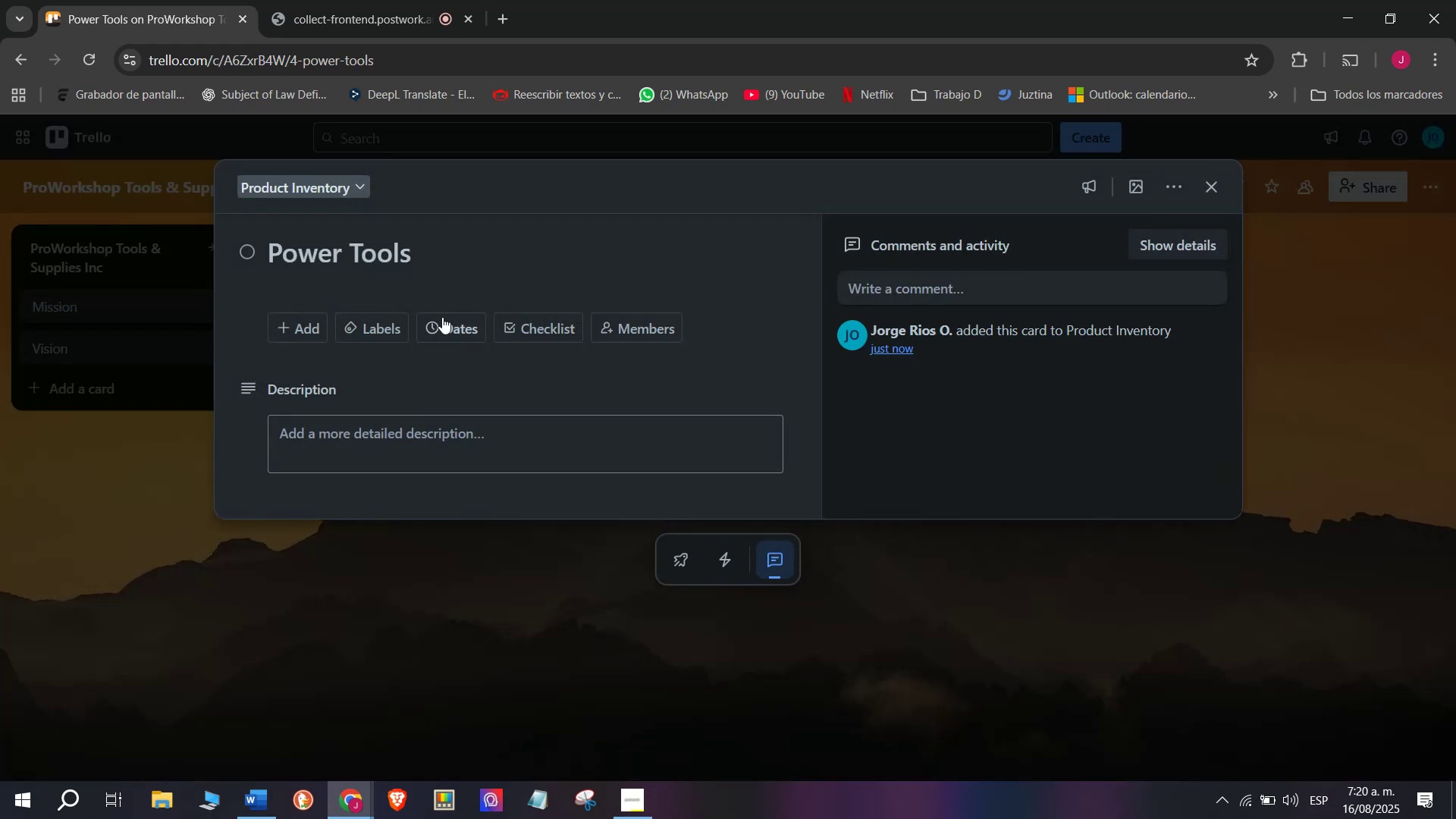 
left_click([523, 321])
 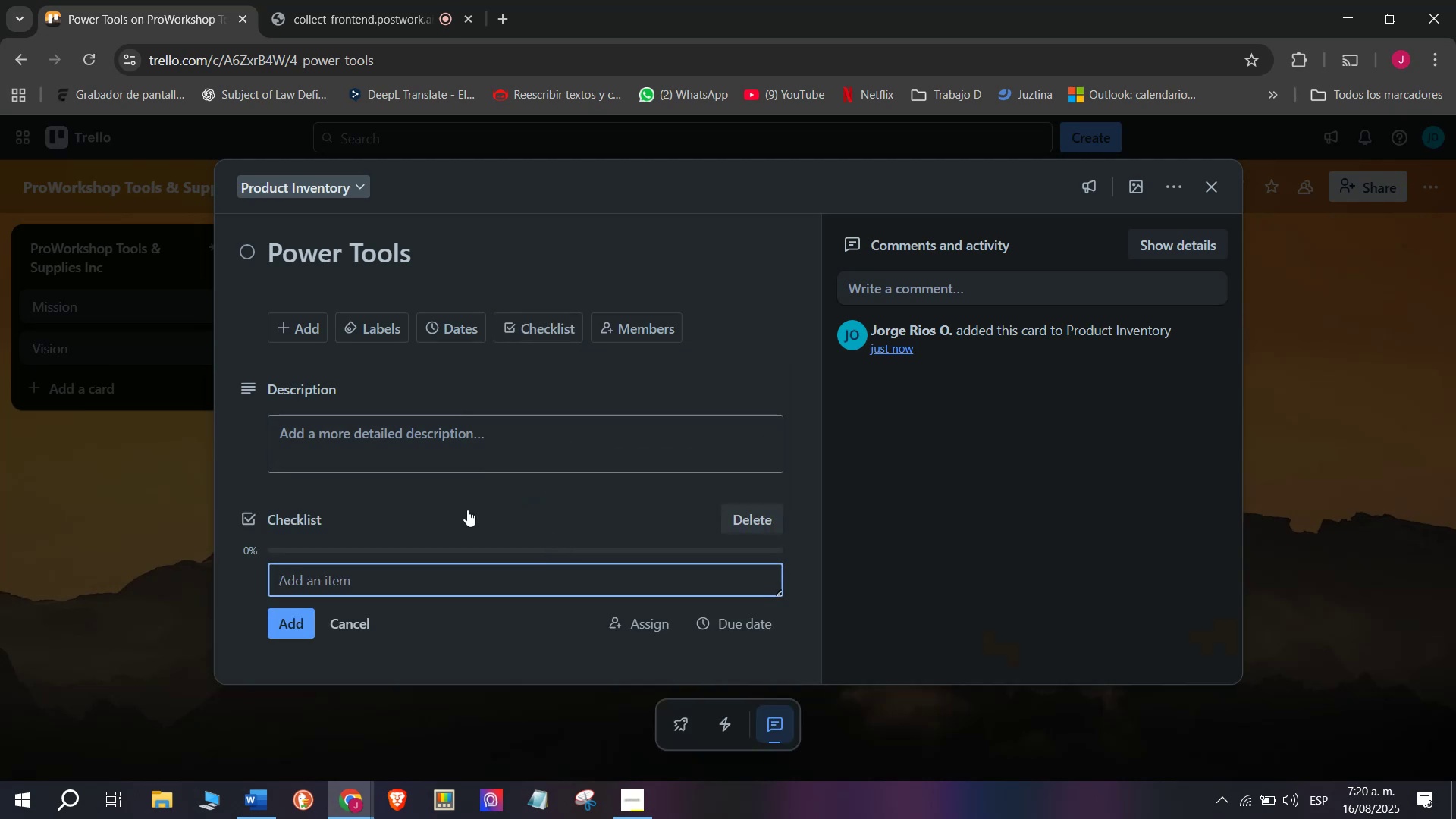 
wait(8.21)
 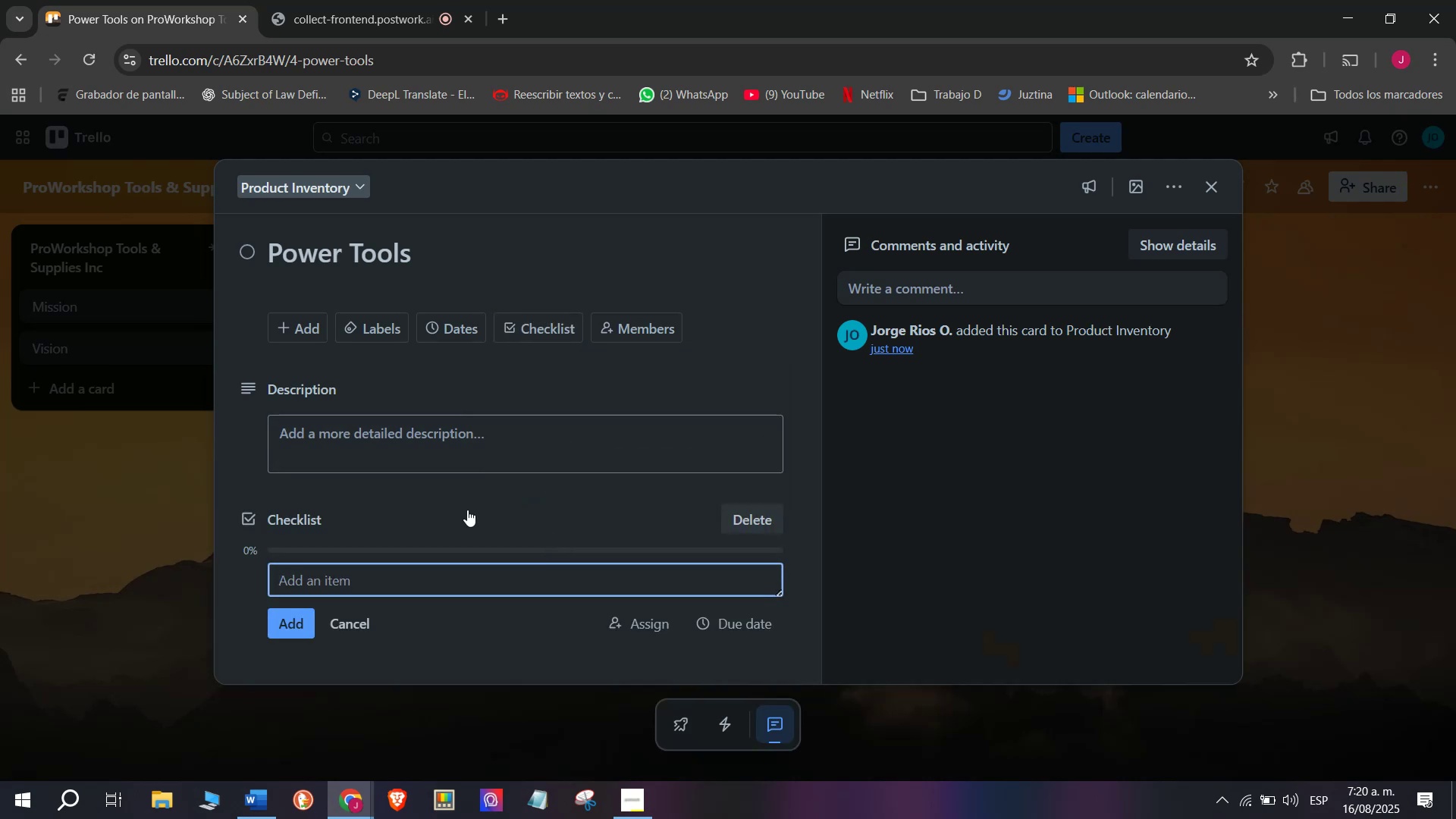 
type(List available models)
 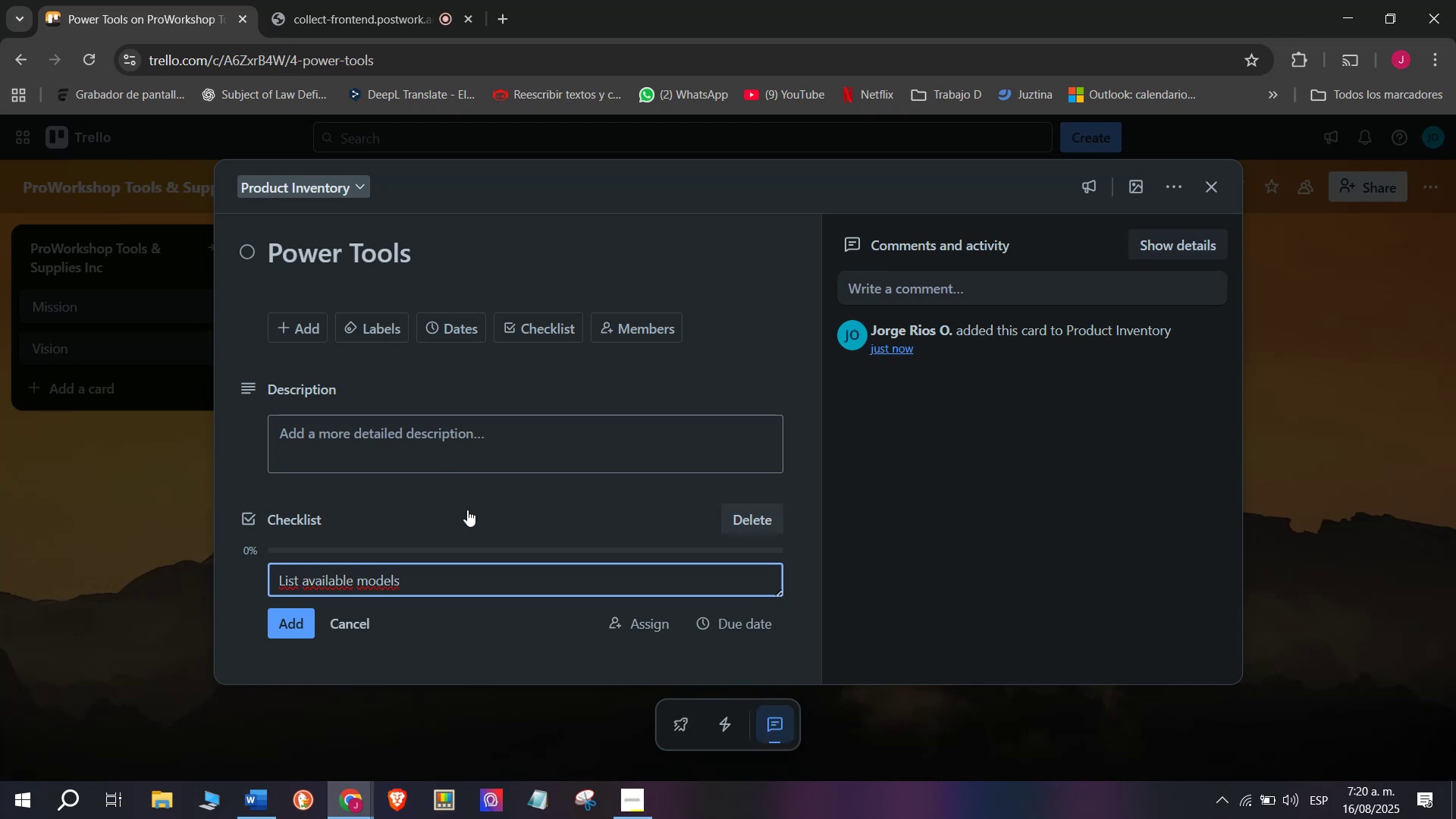 
key(Enter)
 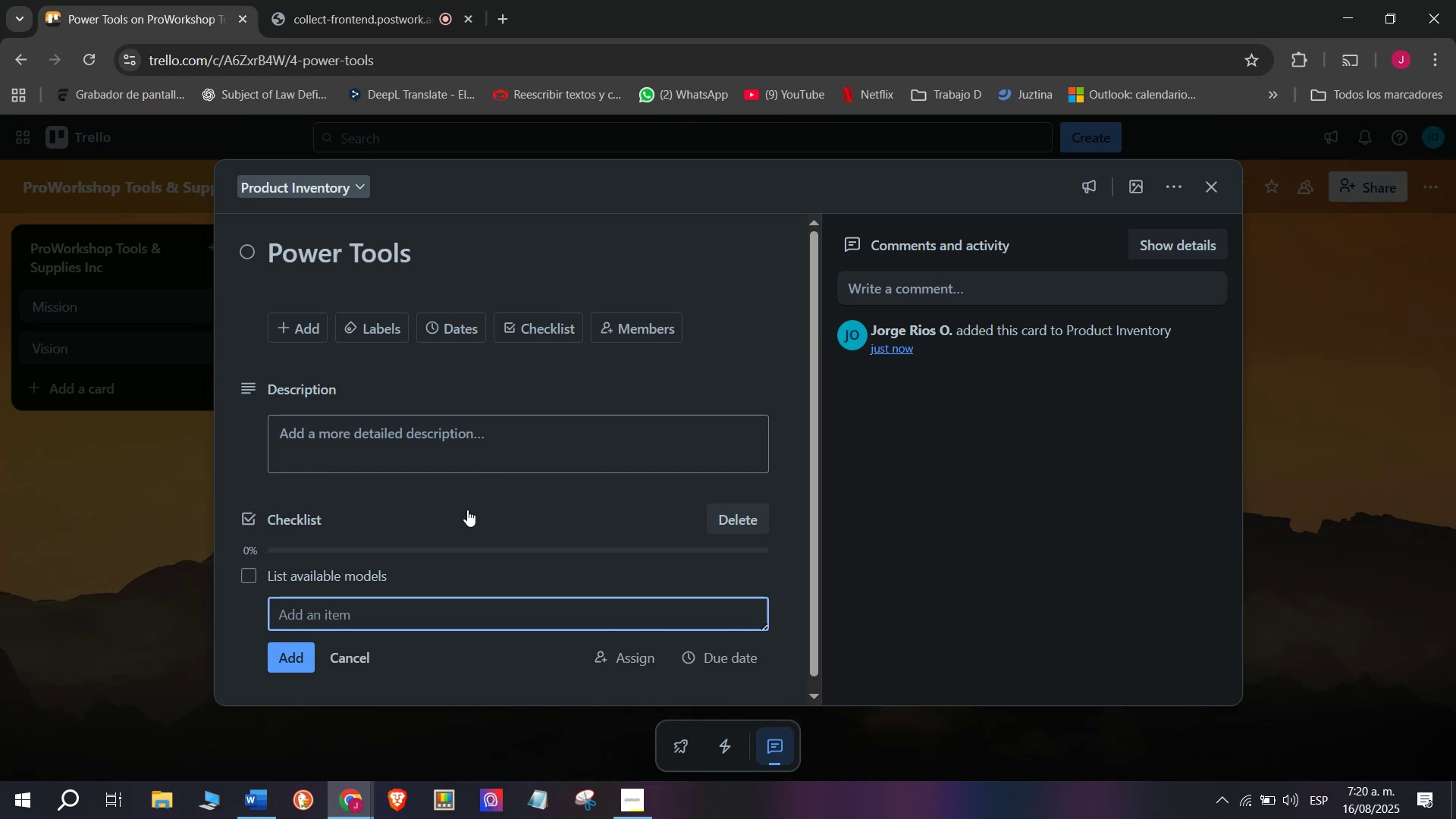 
type(Confirm deliver)
 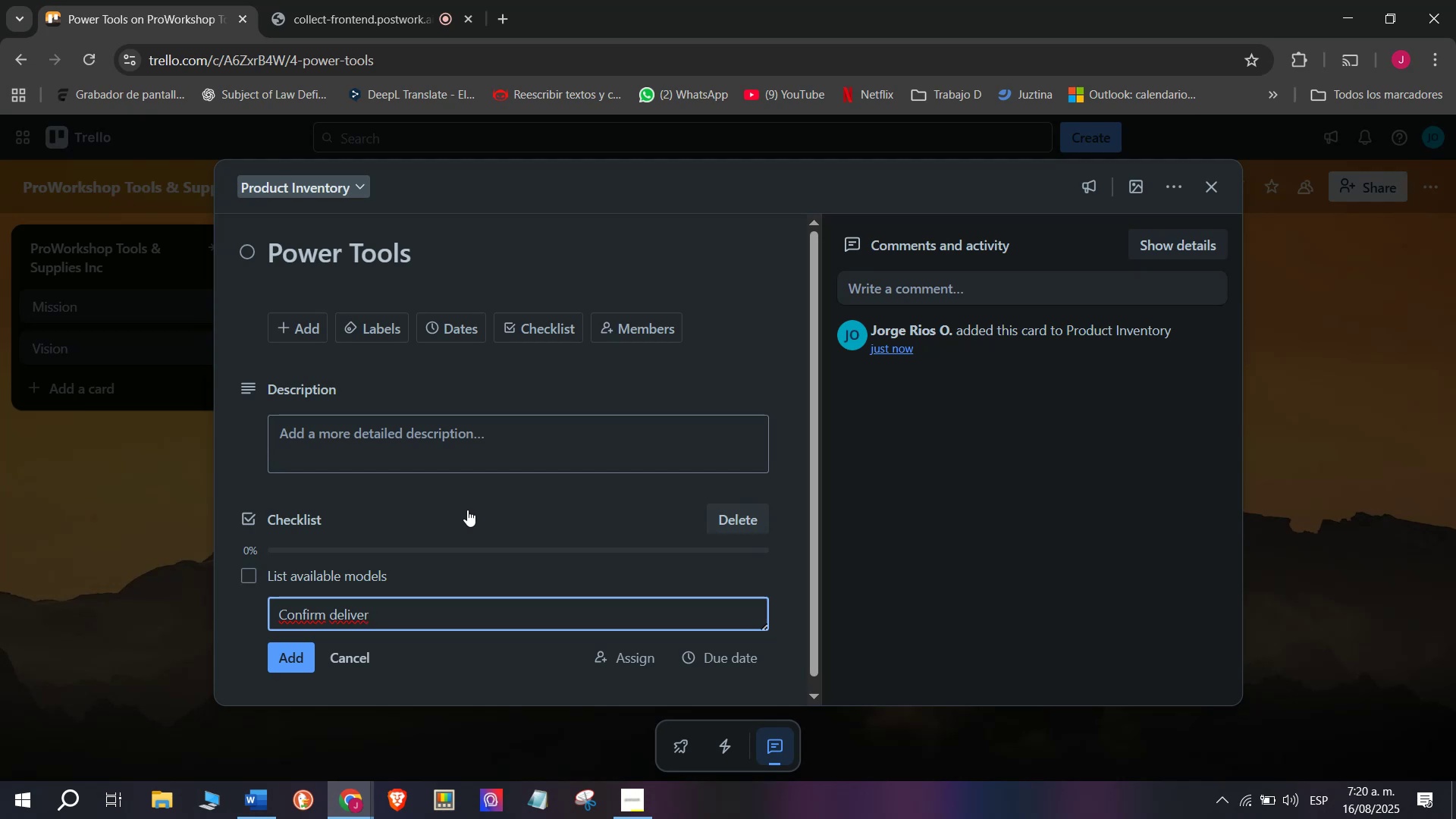 
wait(6.78)
 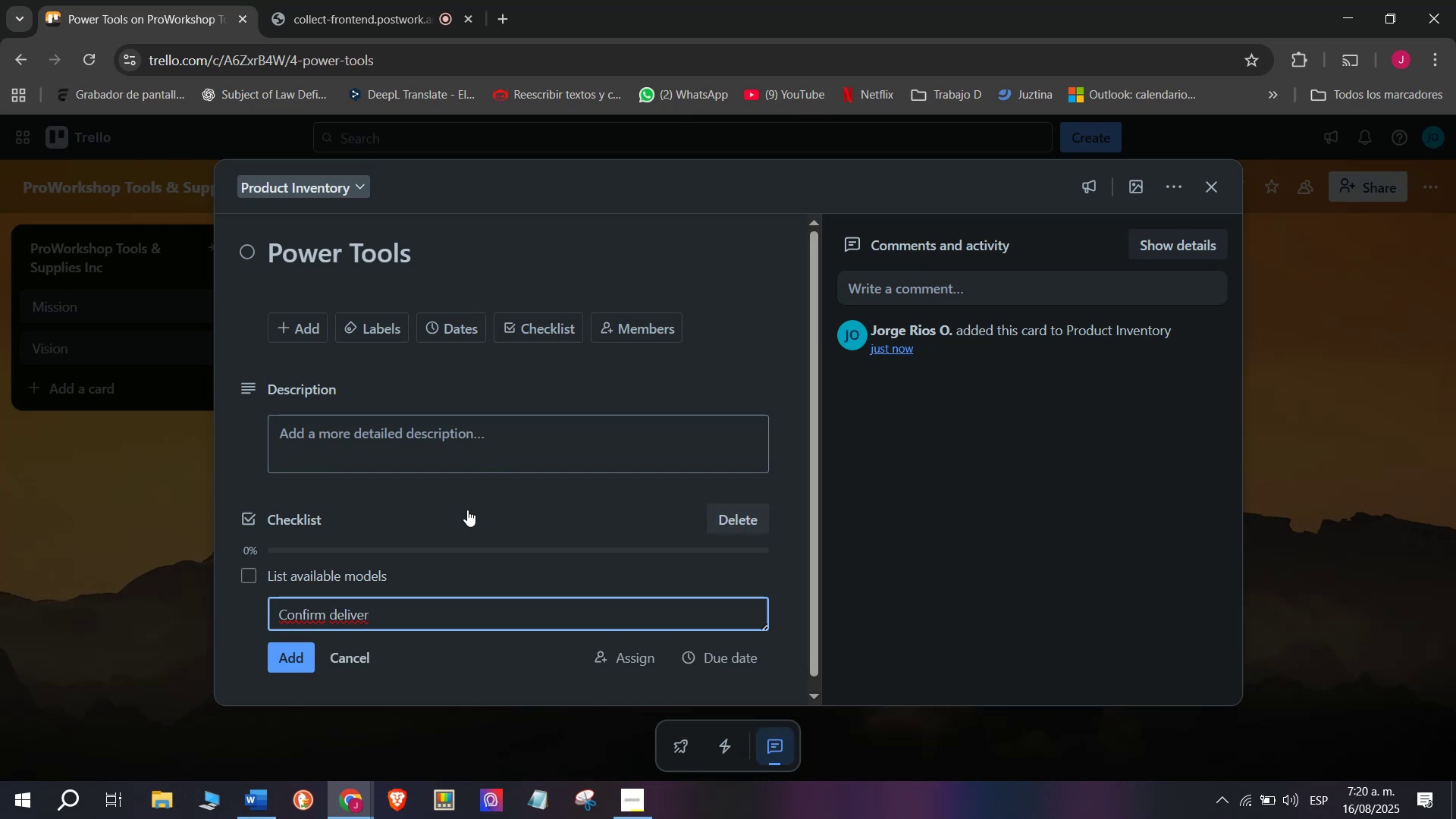 
type(y times)
 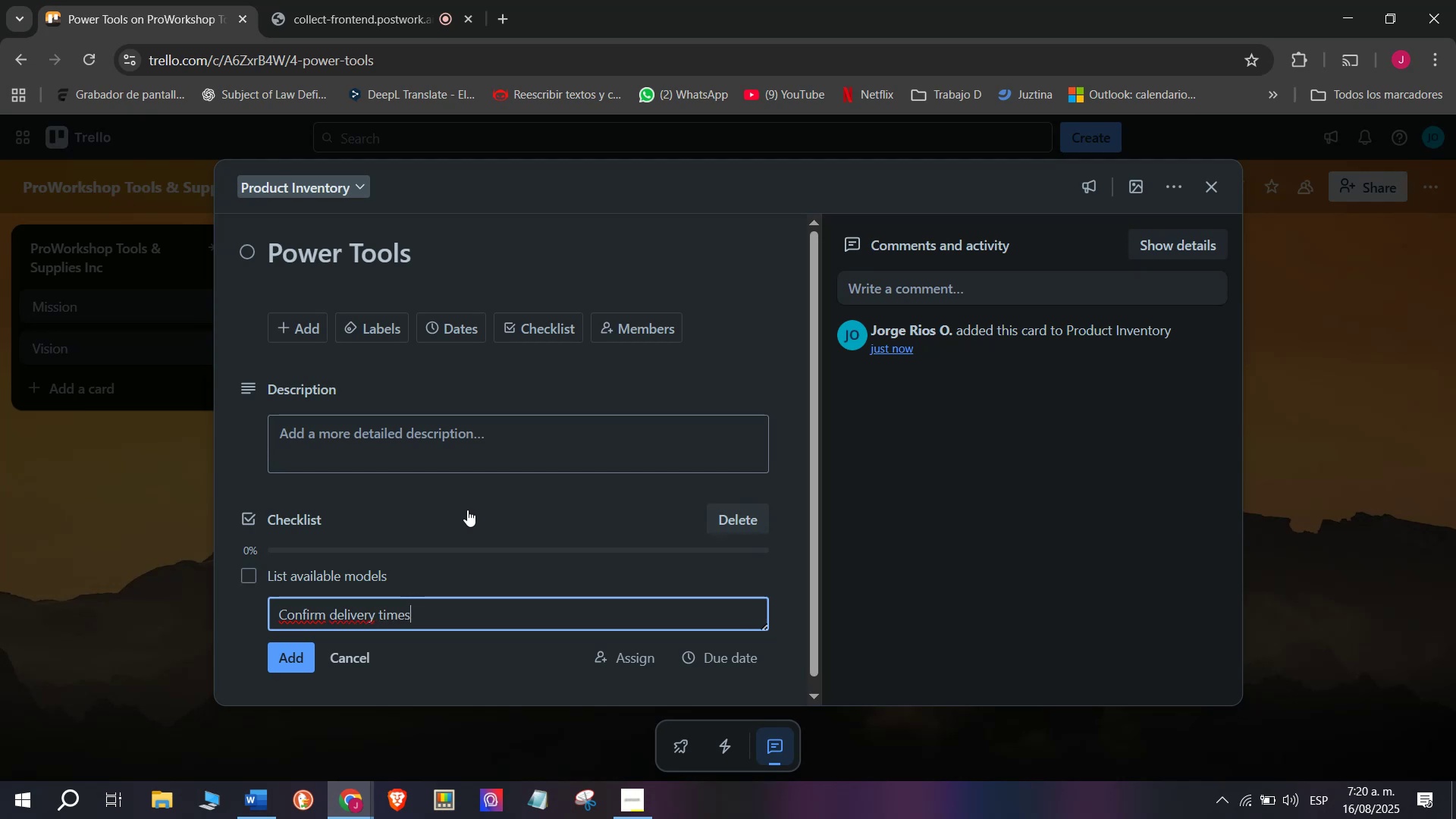 
key(Enter)
 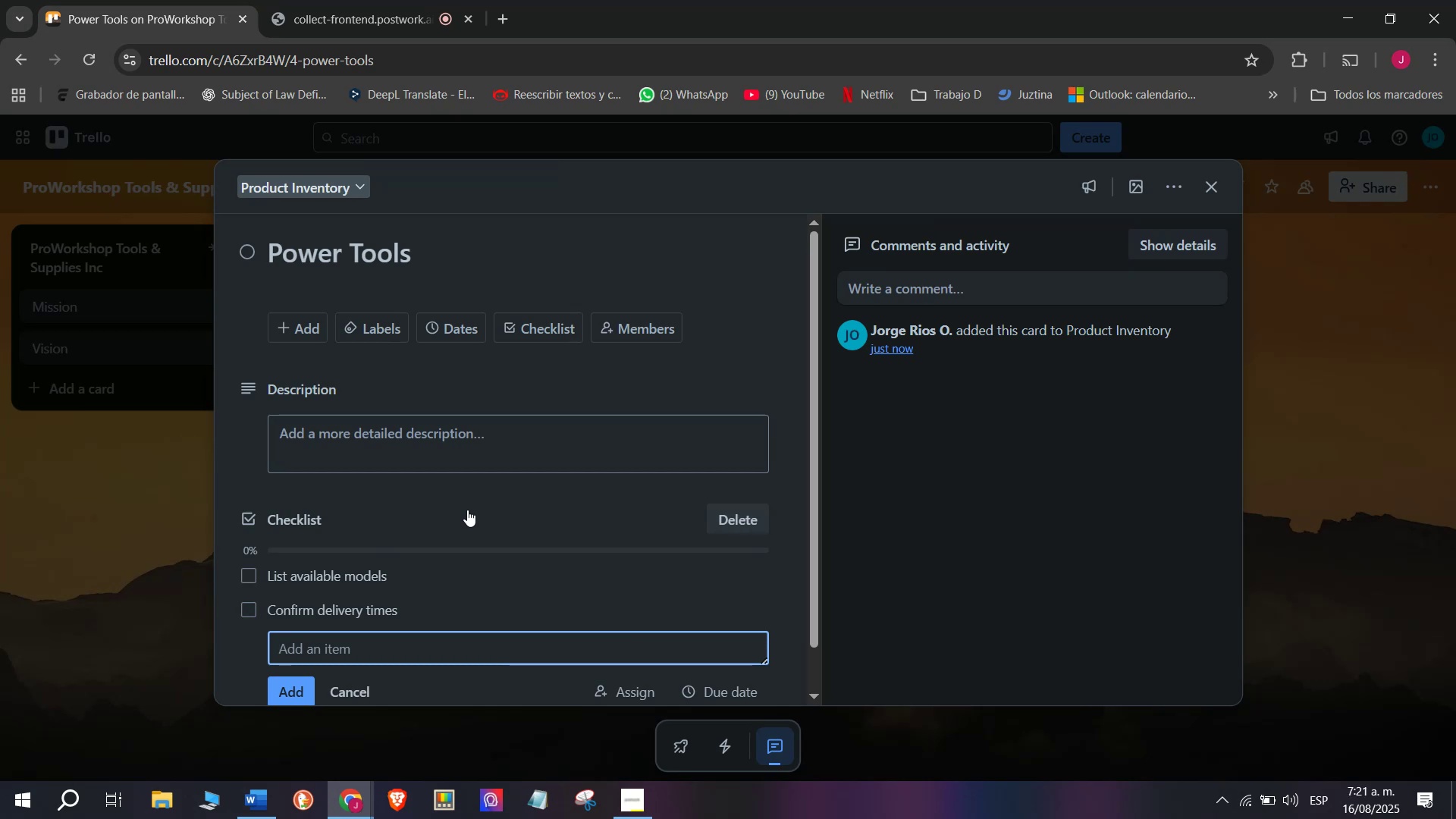 
wait(5.82)
 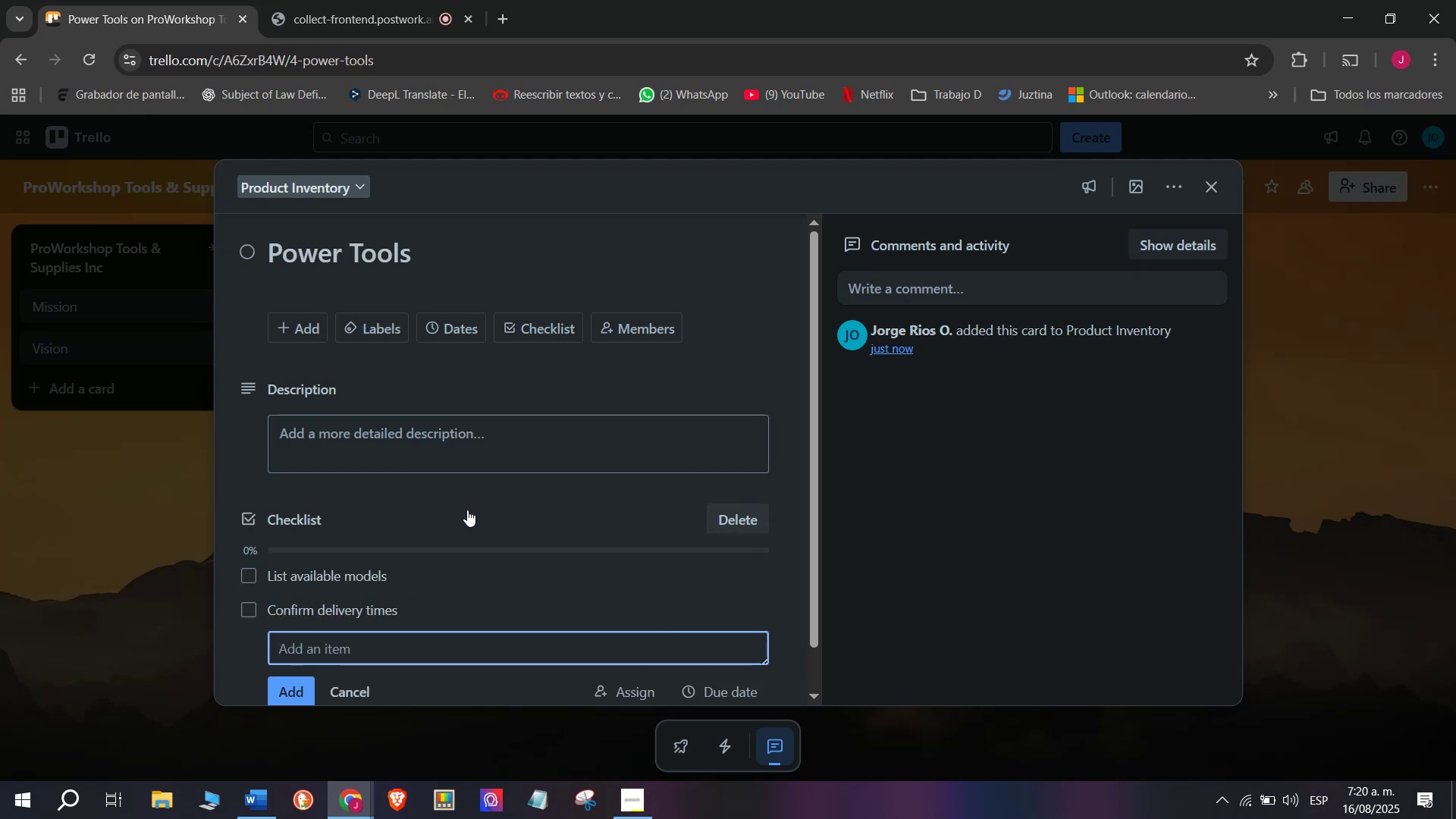 
type(Check safety)
 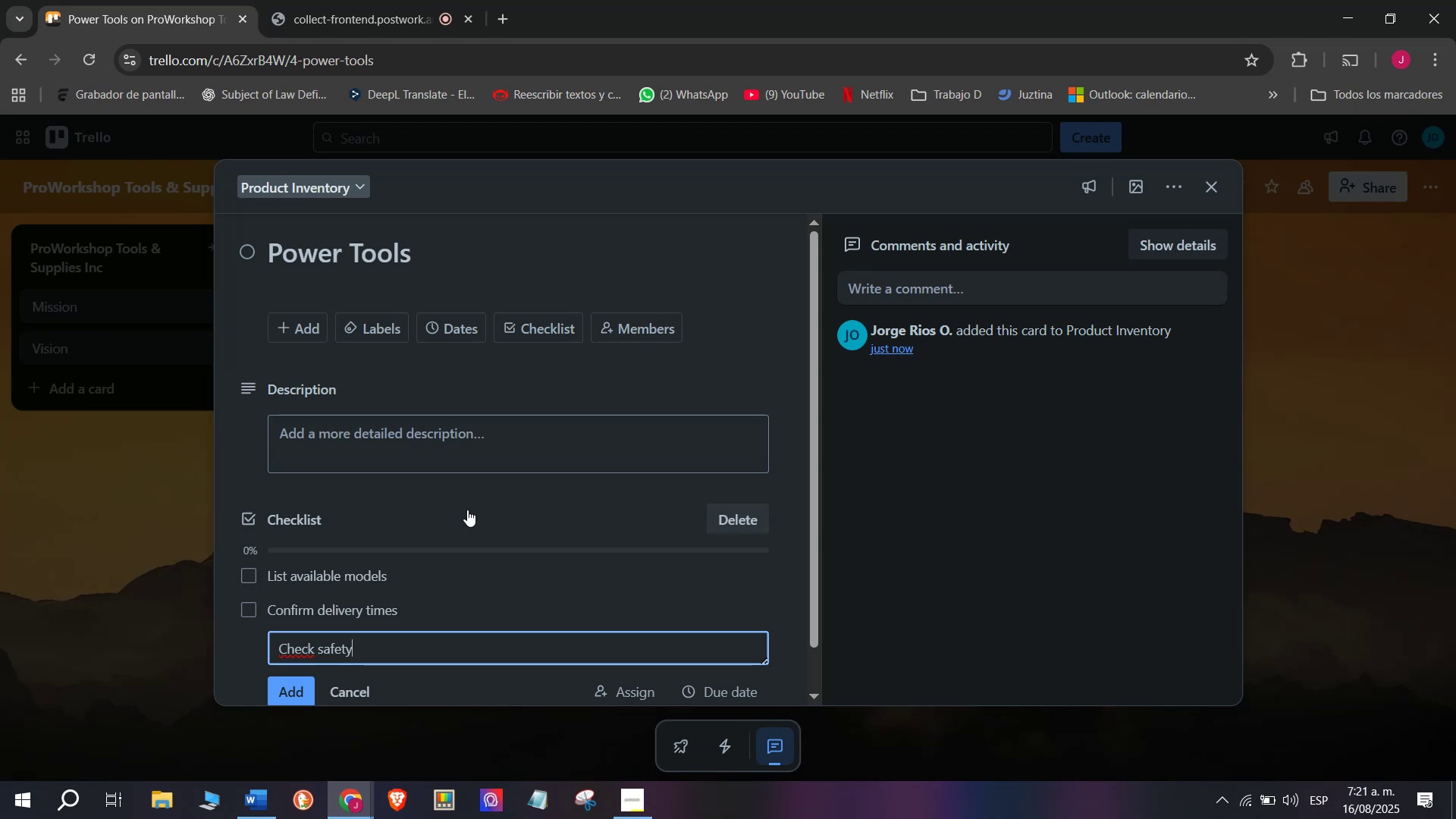 
type( certif)
 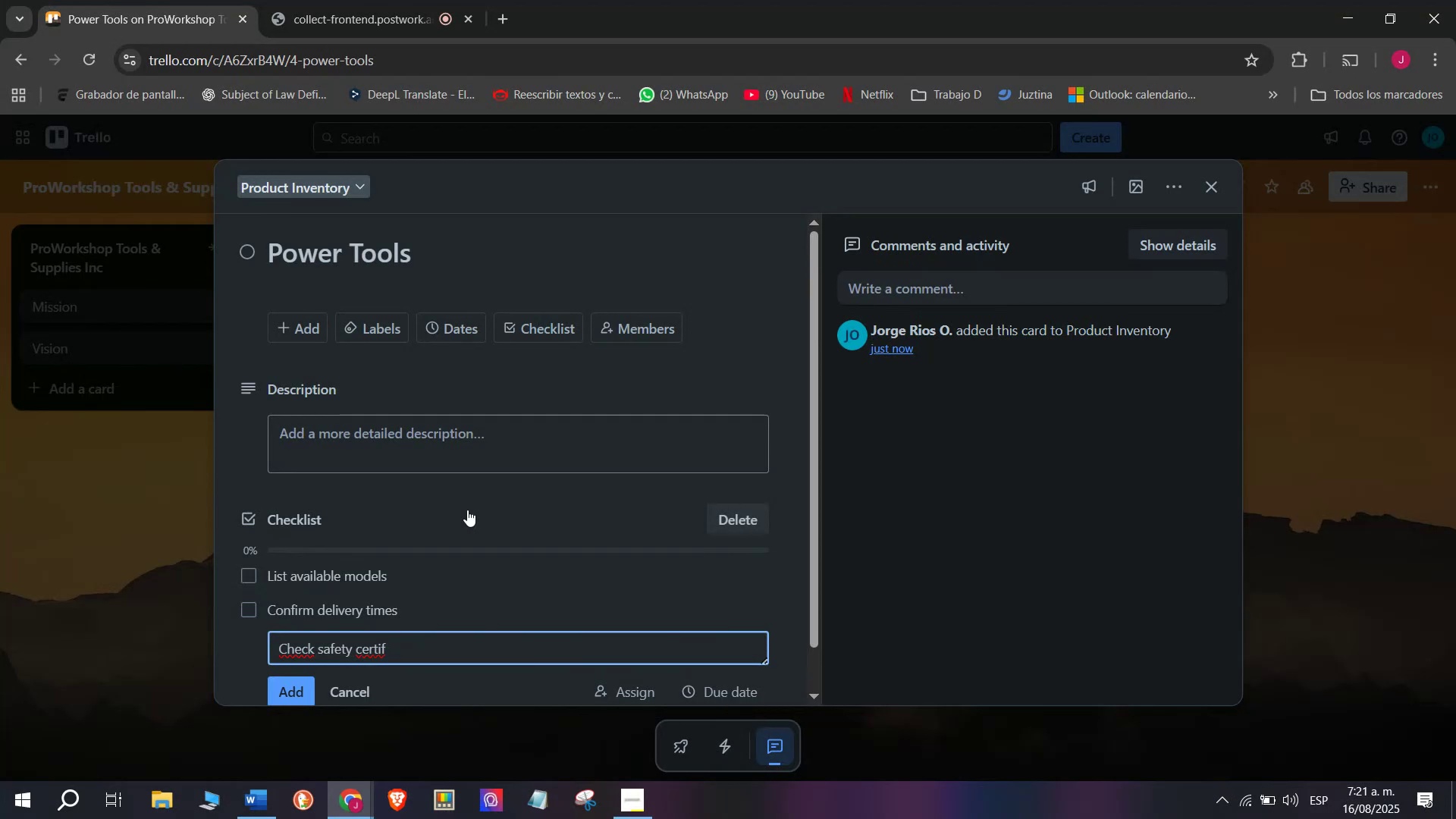 
wait(7.93)
 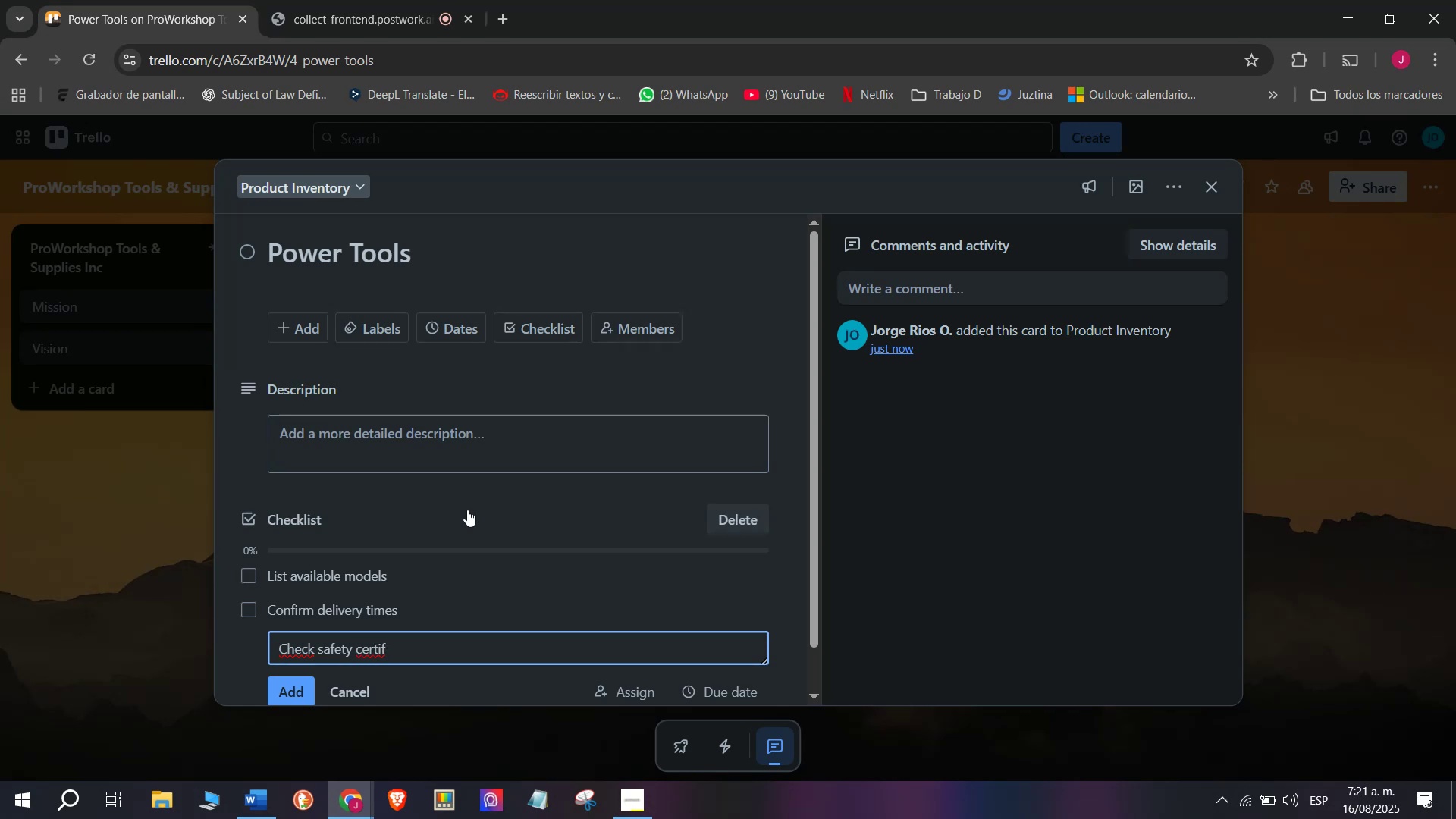 
type(ications)
 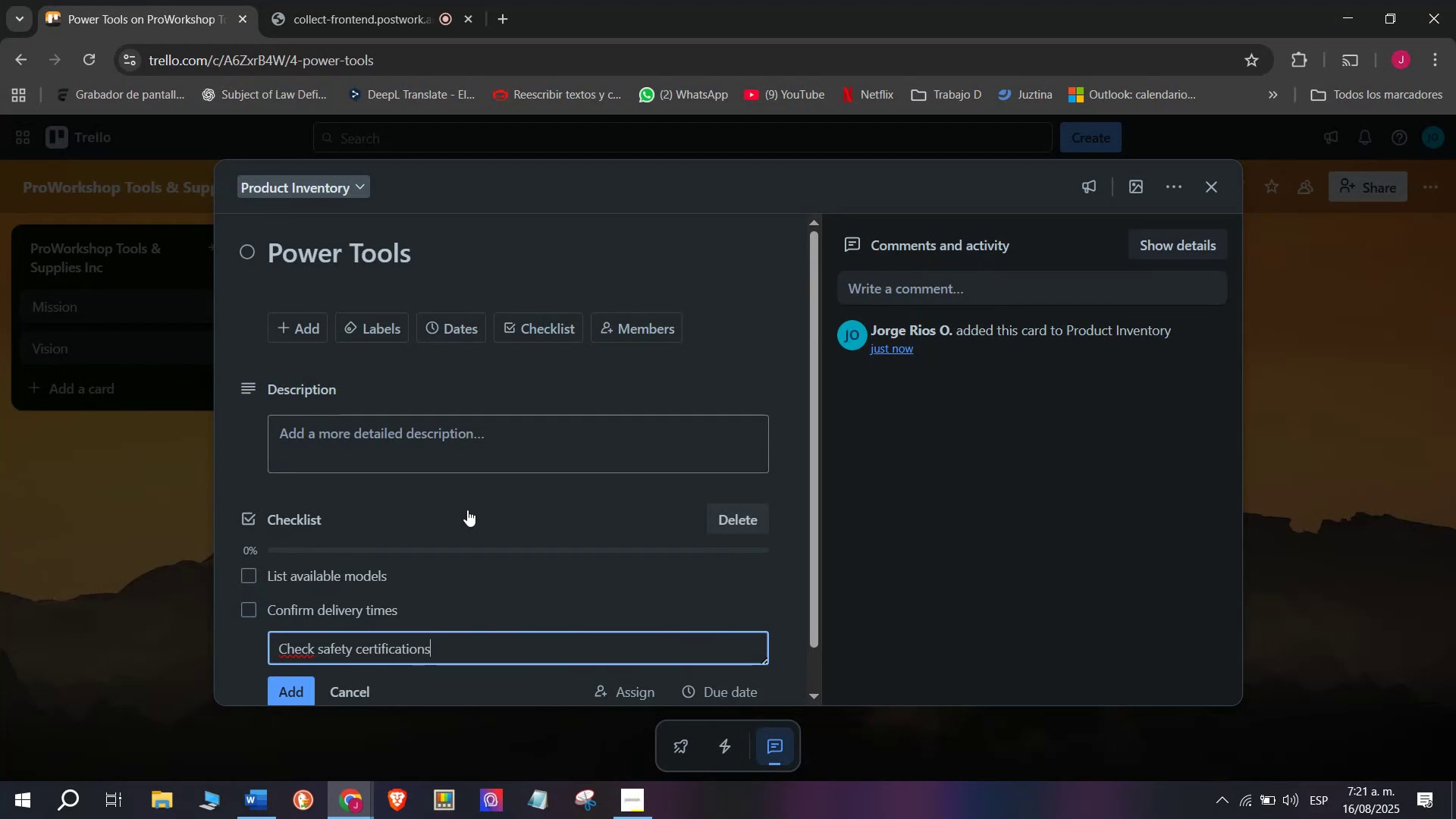 
key(Enter)
 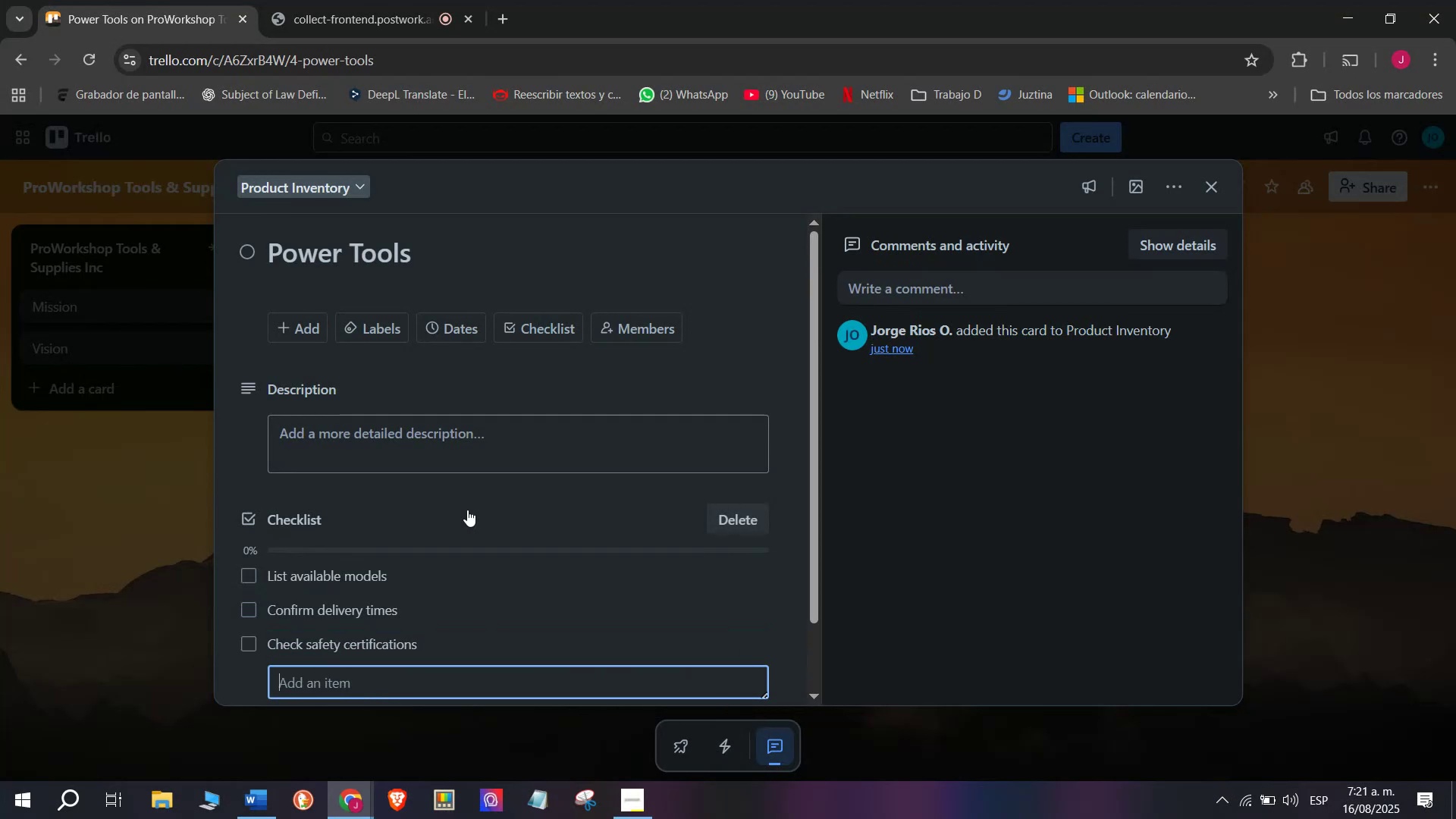 
type(Upload manu)
 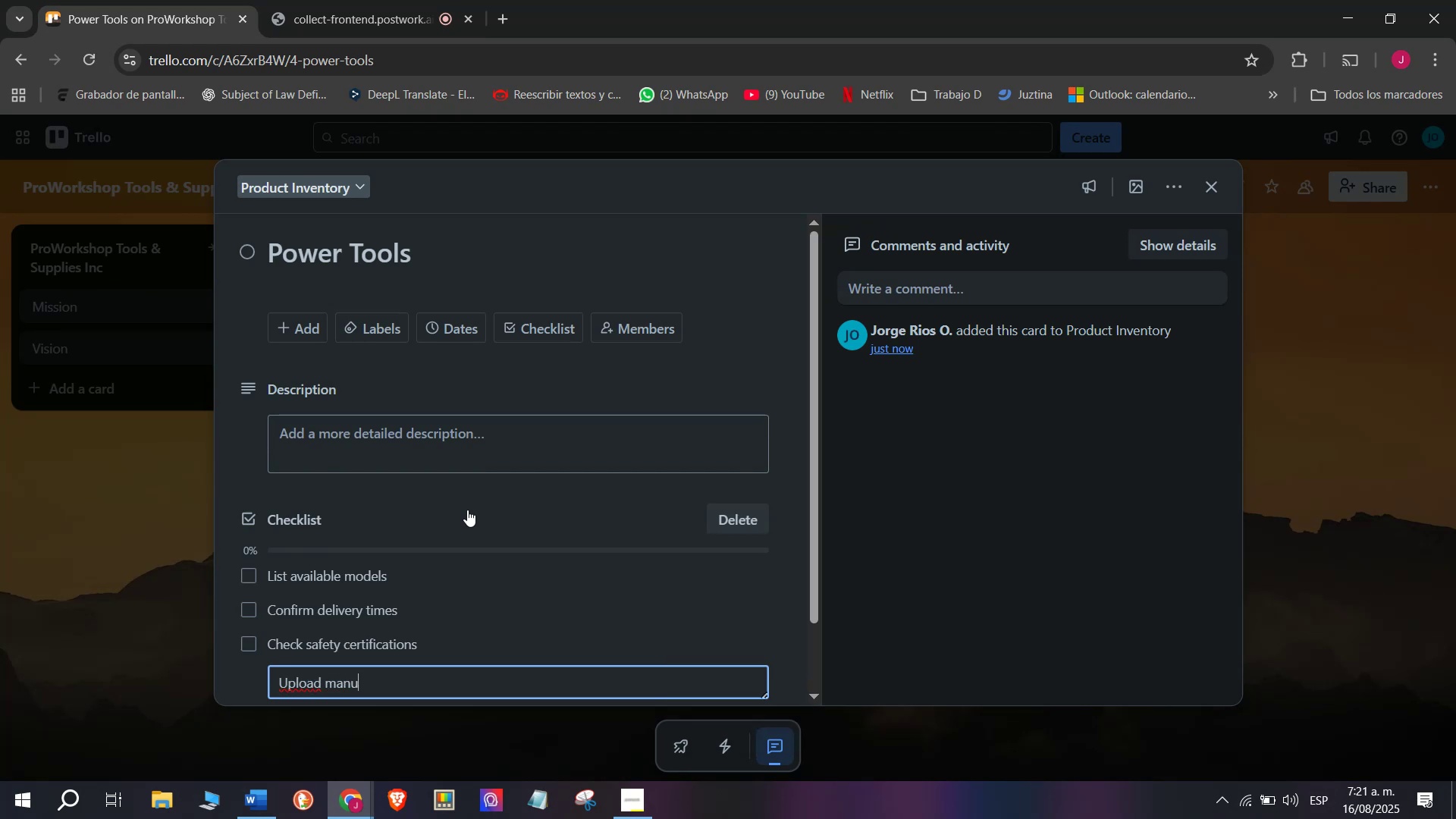 
wait(9.7)
 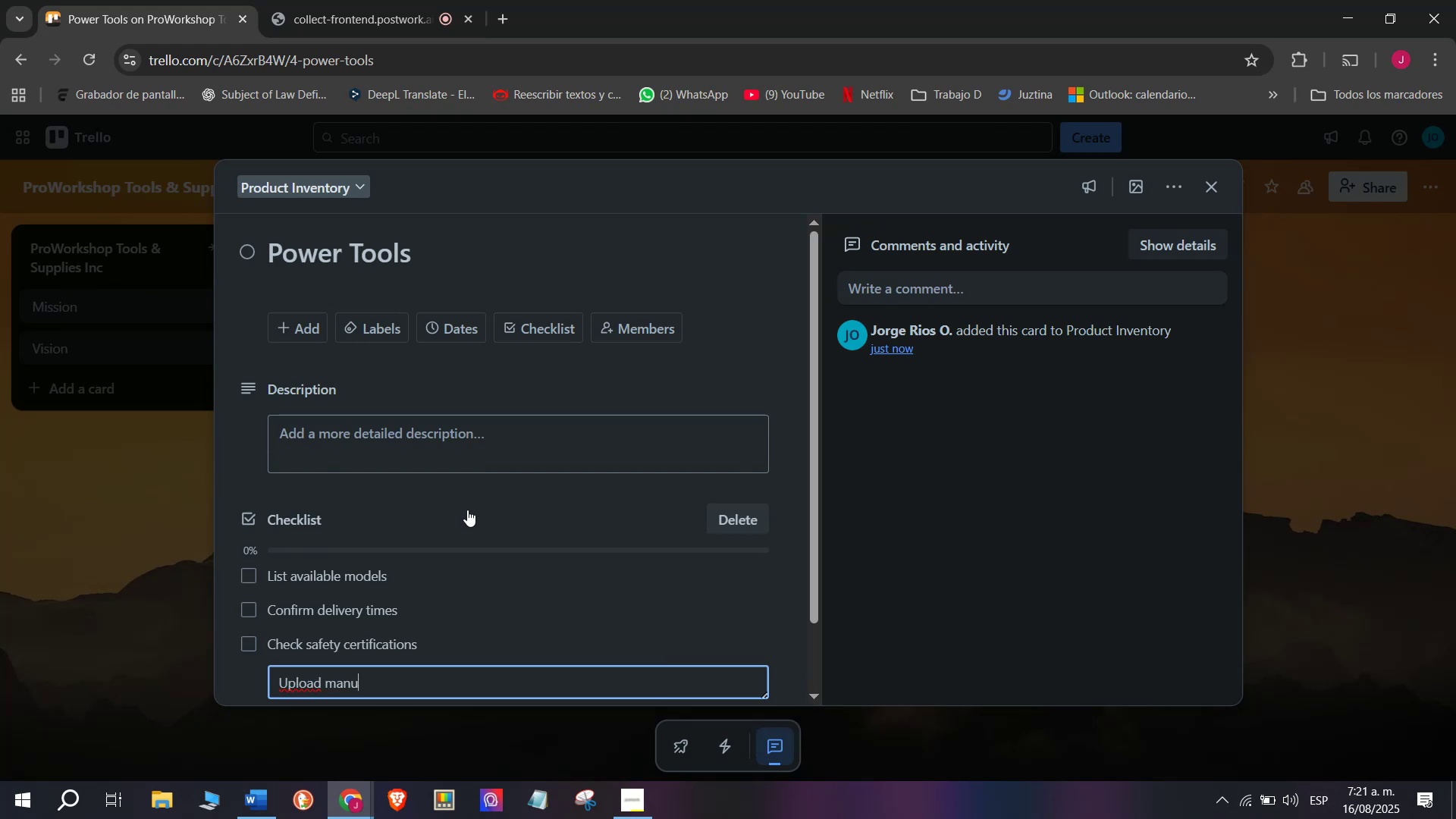 
type( )
key(Backspace)
type(als)
 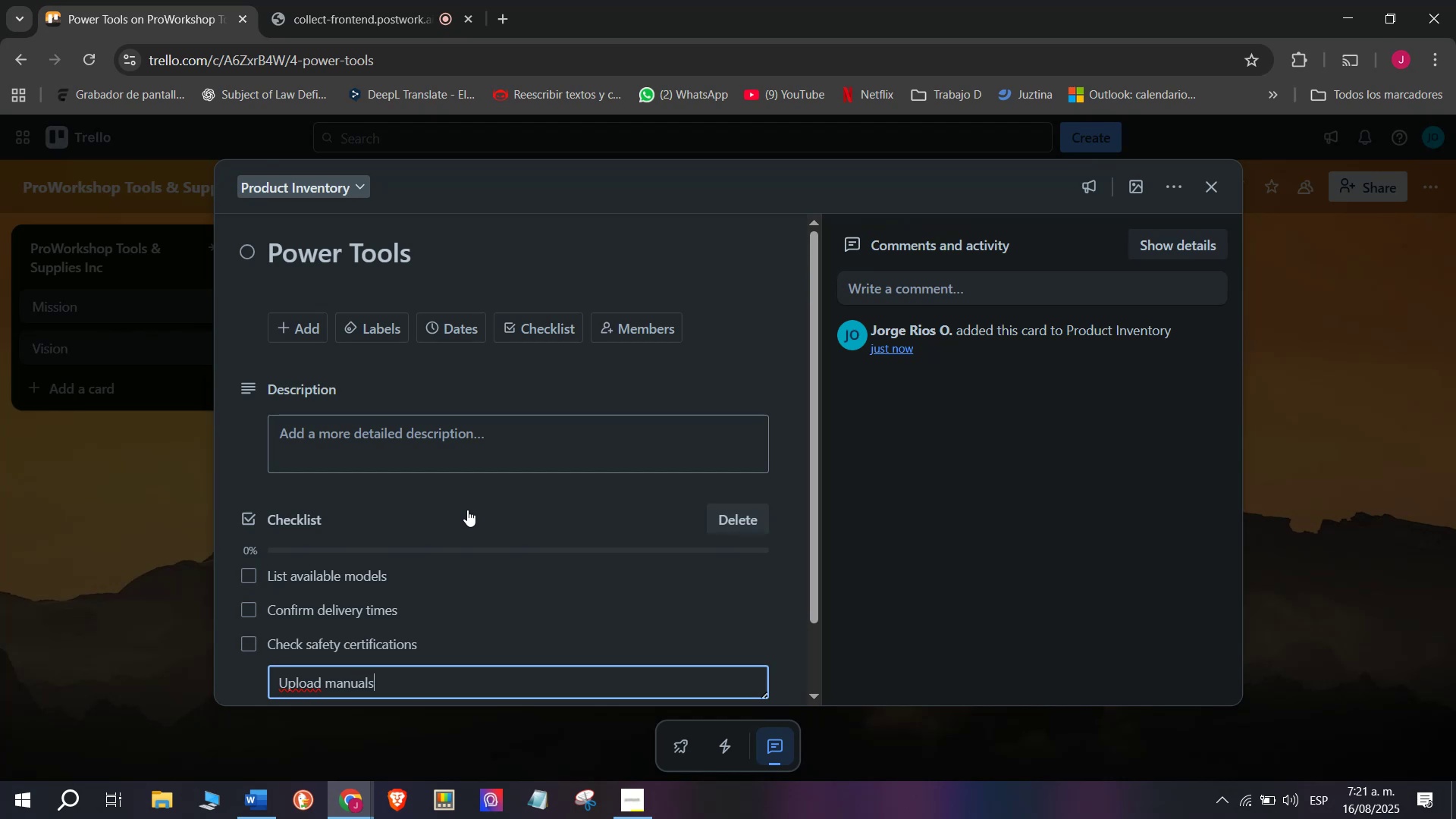 
key(Enter)
 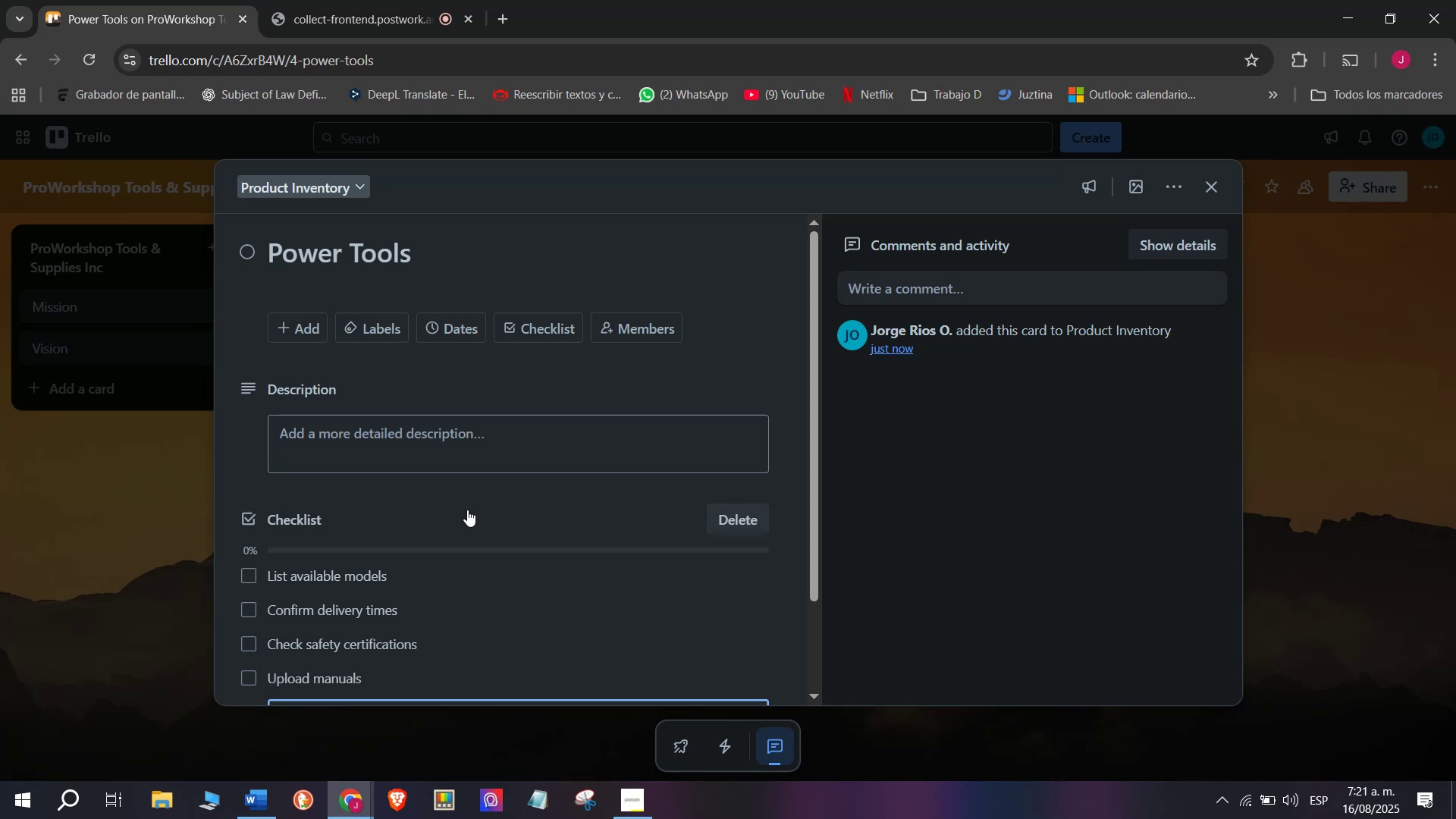 
type(Add warranty information)
 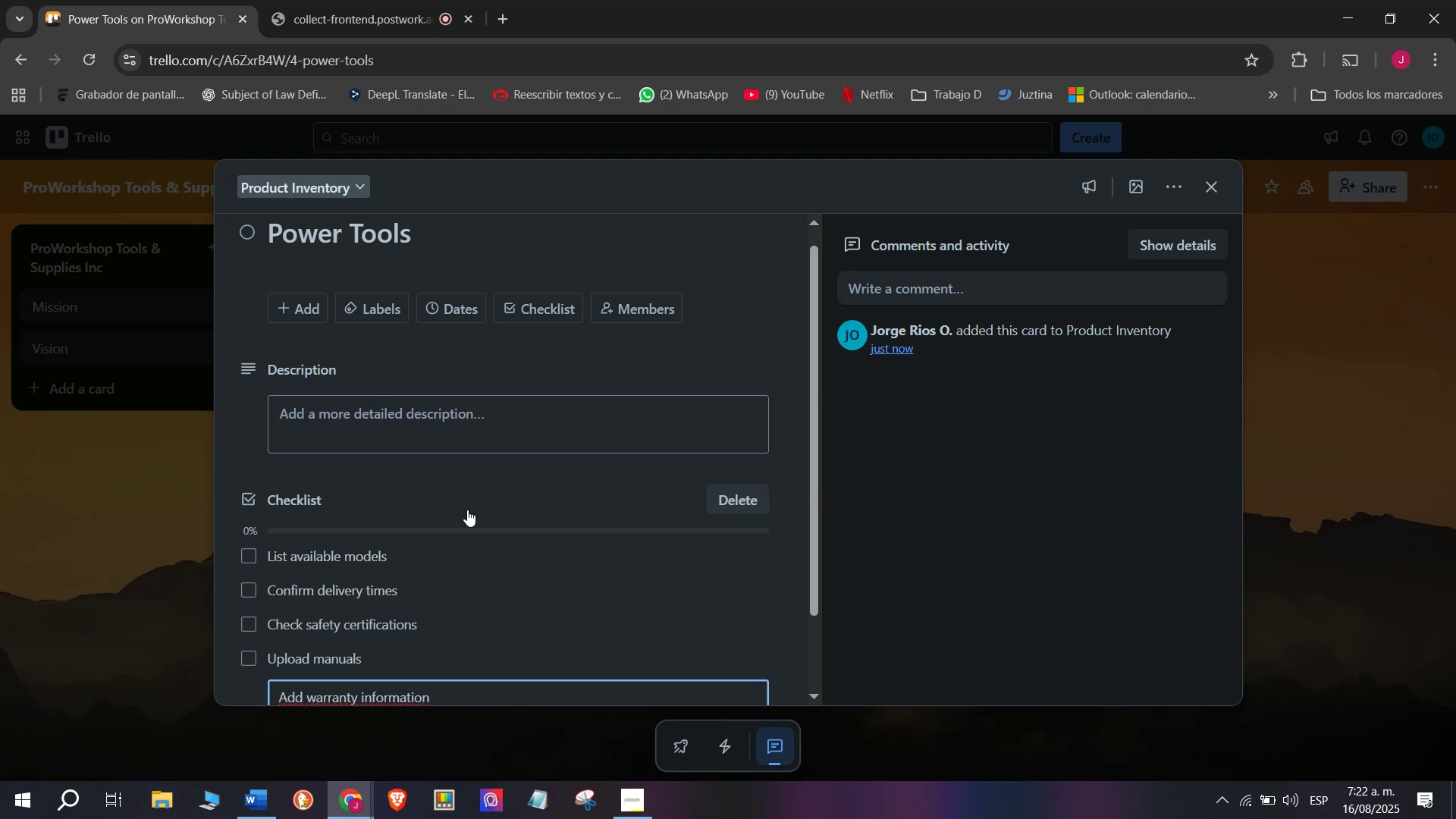 
key(Enter)
 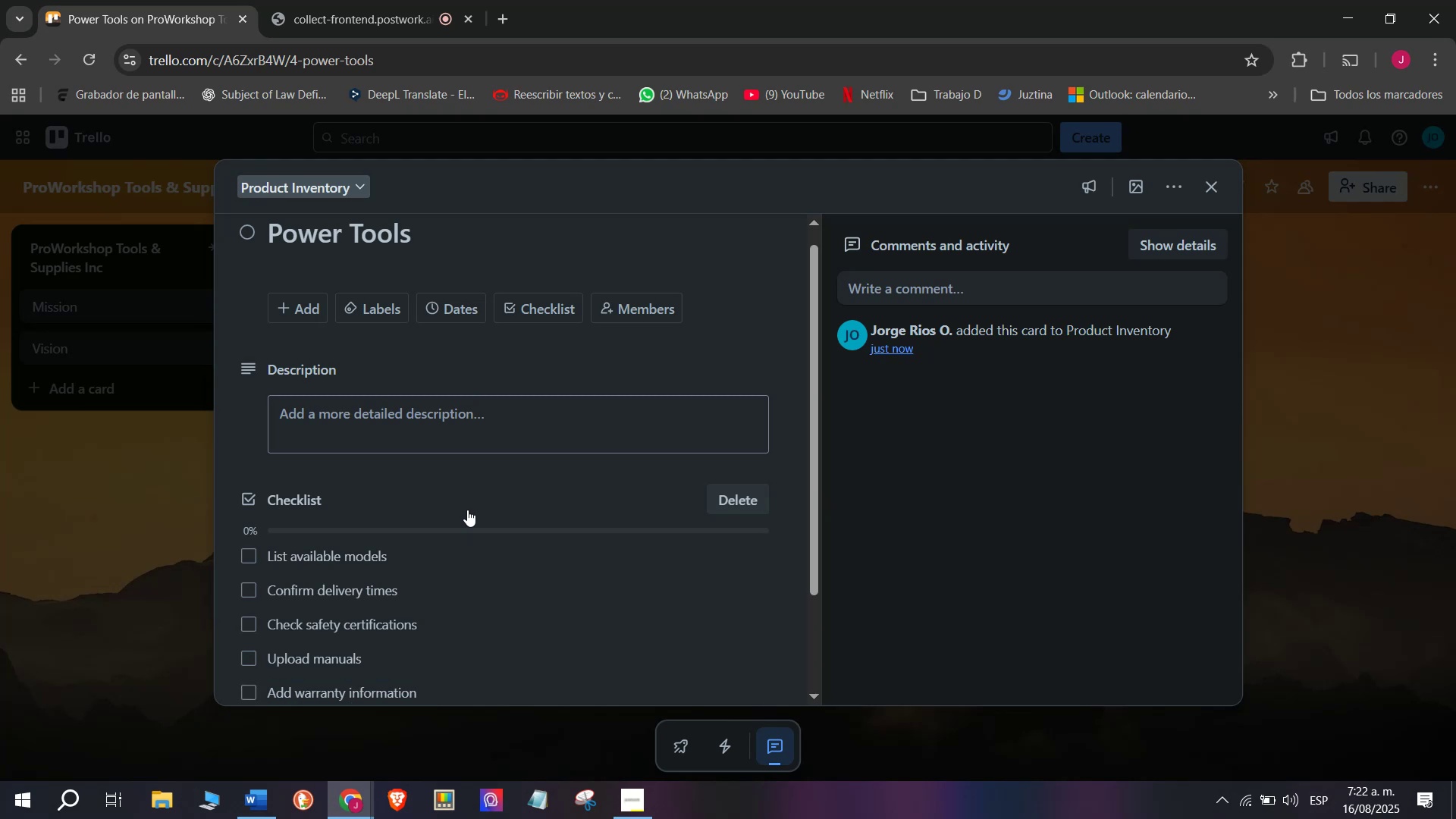 
type(Track popular items)
 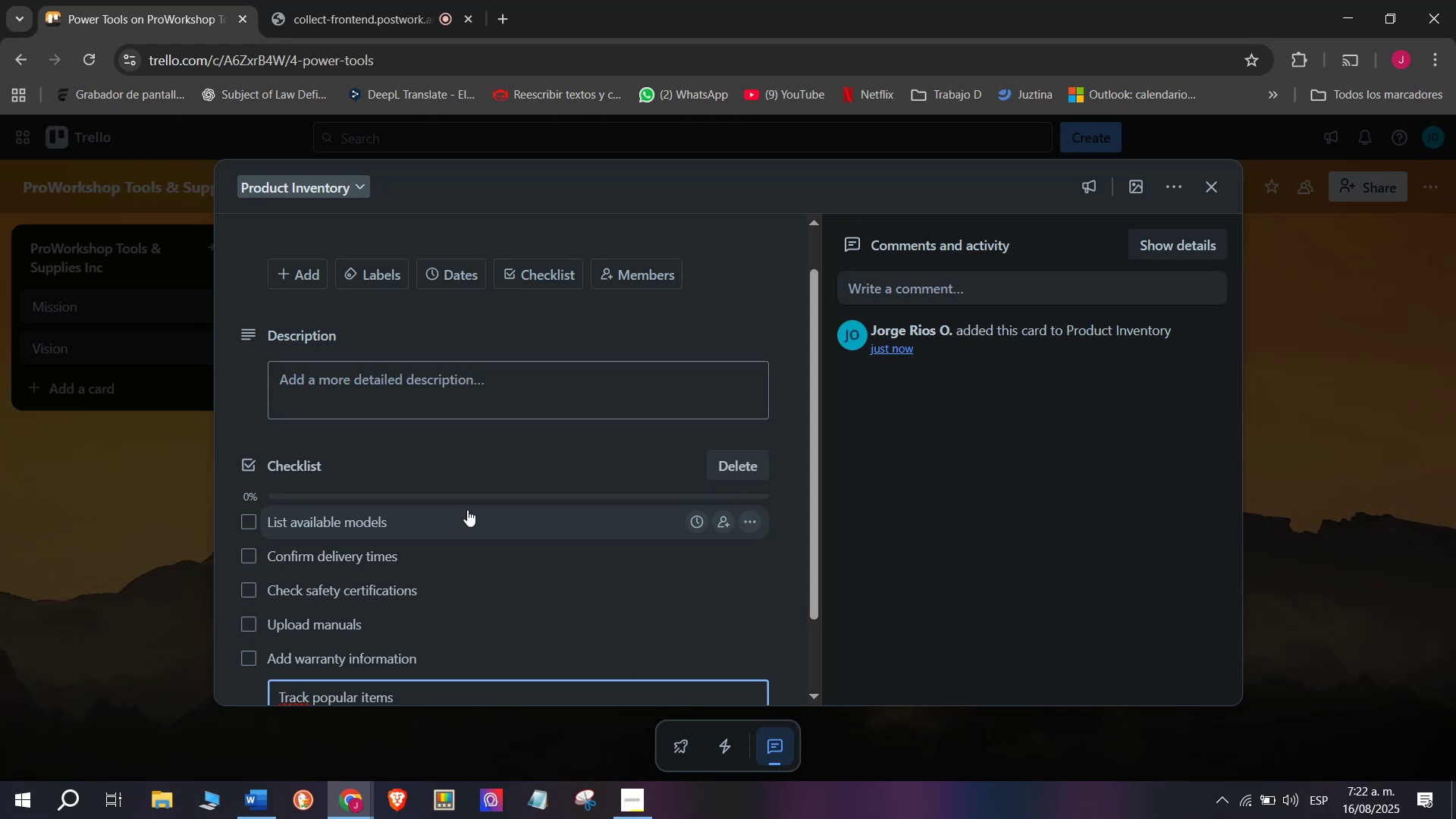 
key(Enter)
 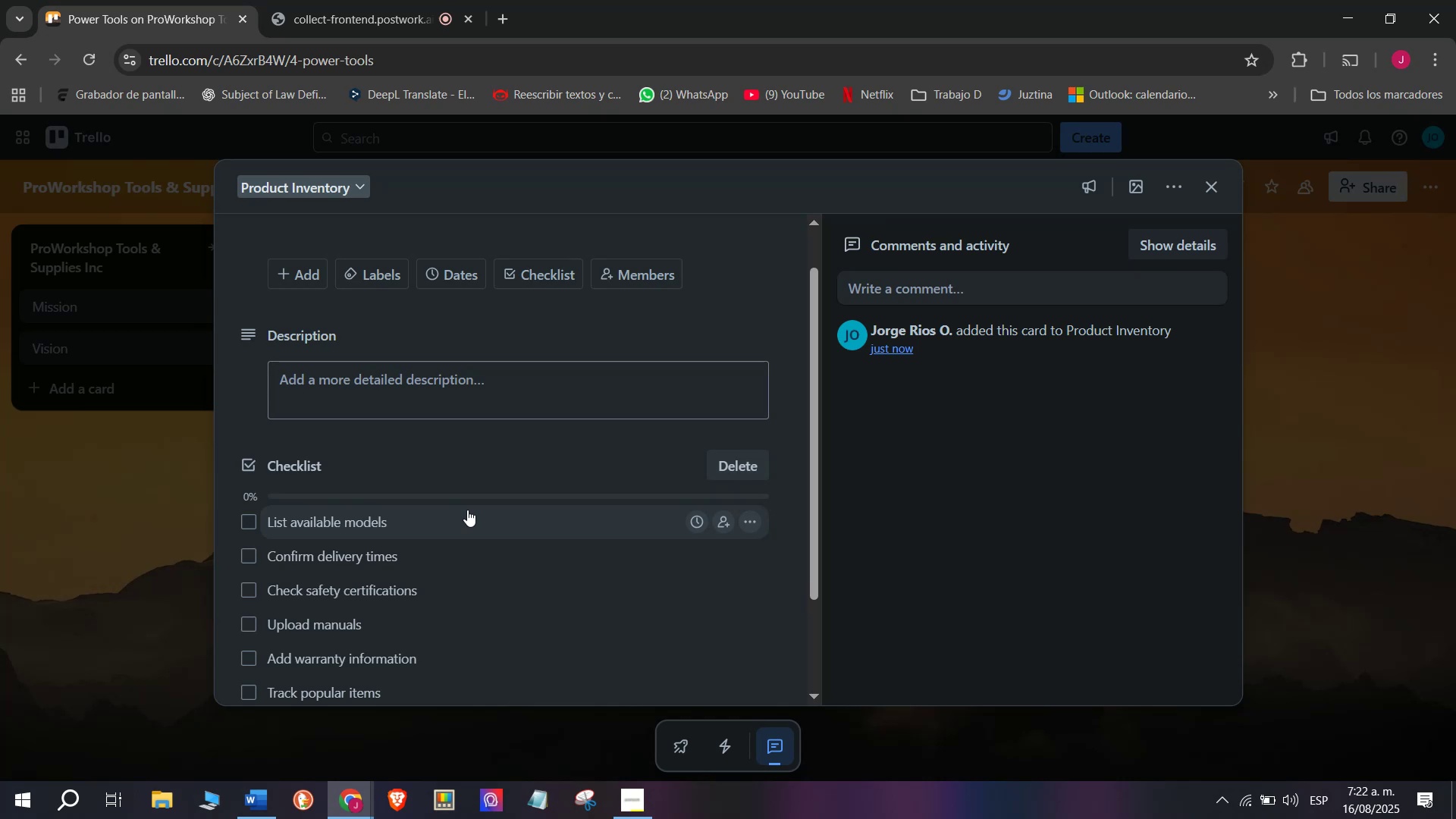 
wait(14.91)
 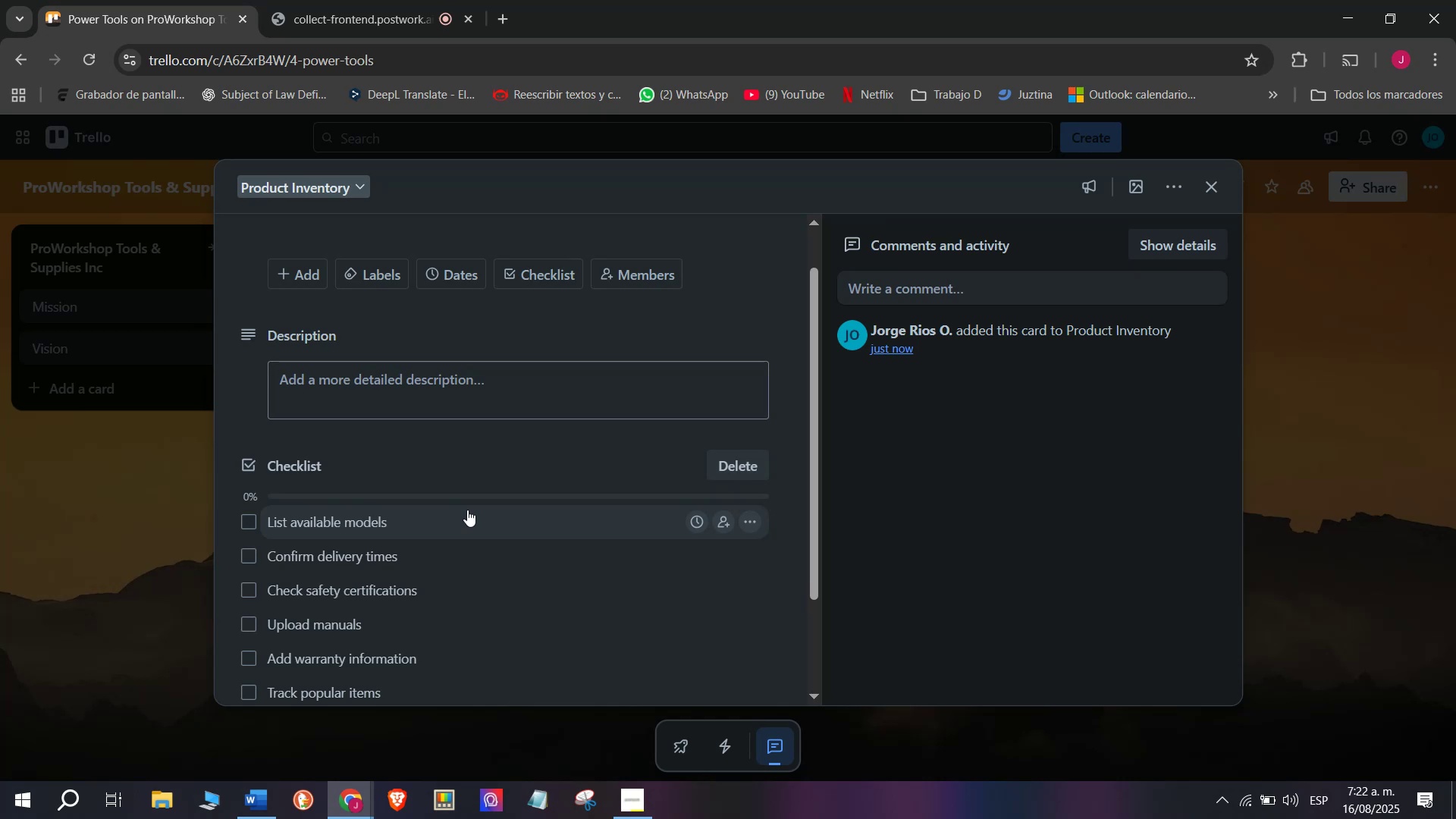 
scroll: coordinate [494, 475], scroll_direction: down, amount: 5.0
 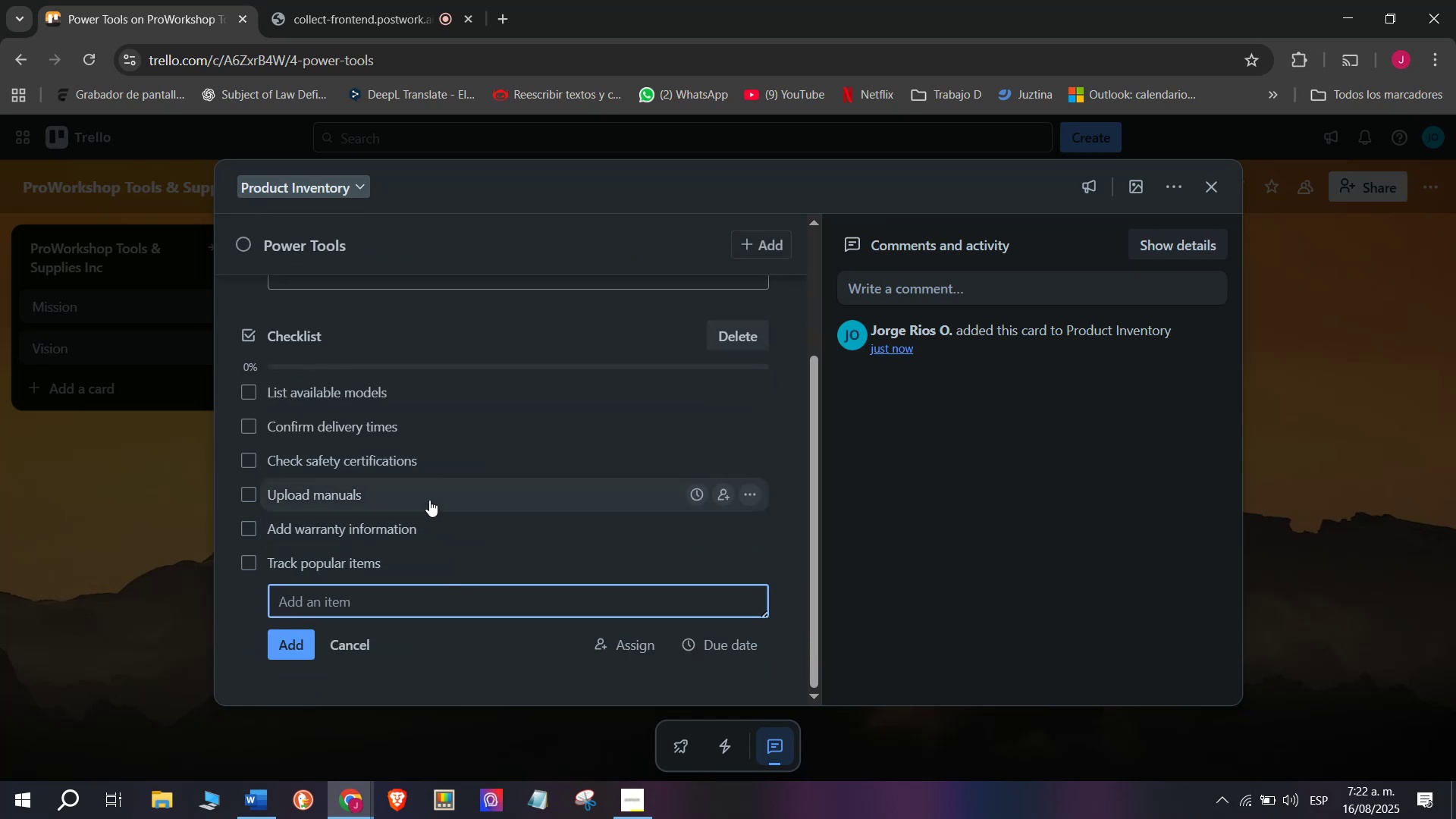 
scroll: coordinate [411, 421], scroll_direction: up, amount: 4.0
 